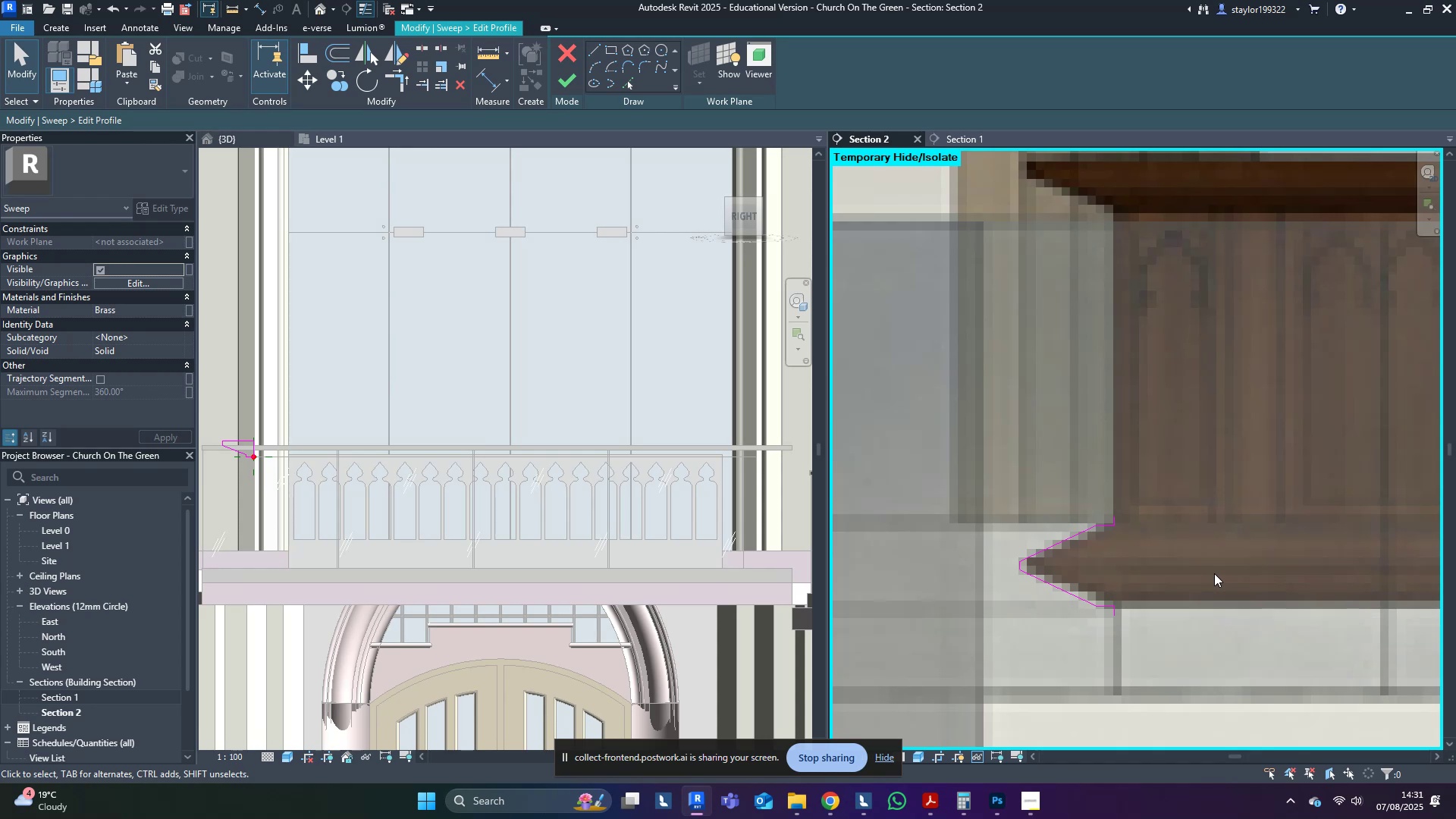 
scroll: coordinate [1122, 565], scroll_direction: up, amount: 3.0
 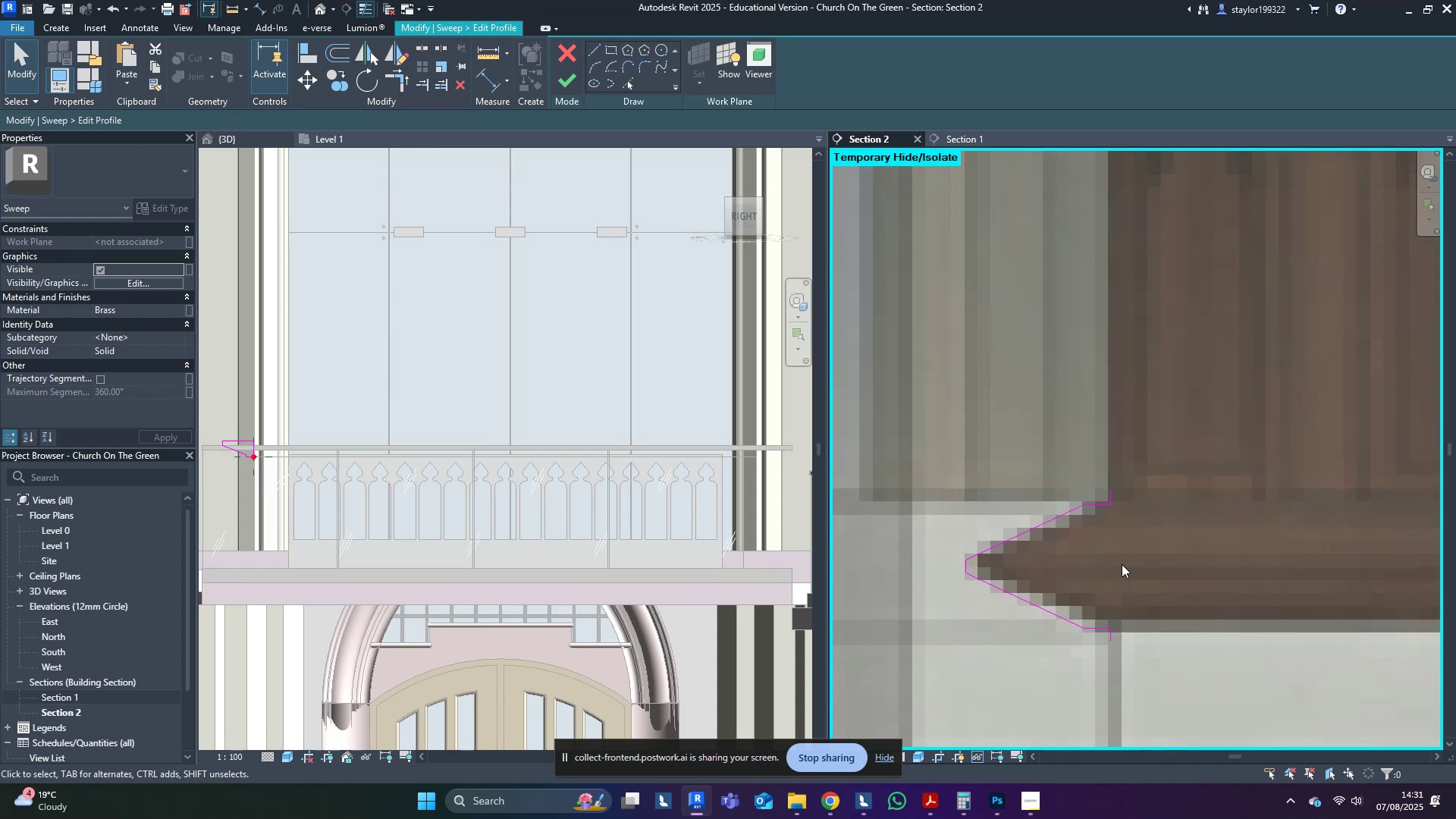 
type(tr)
 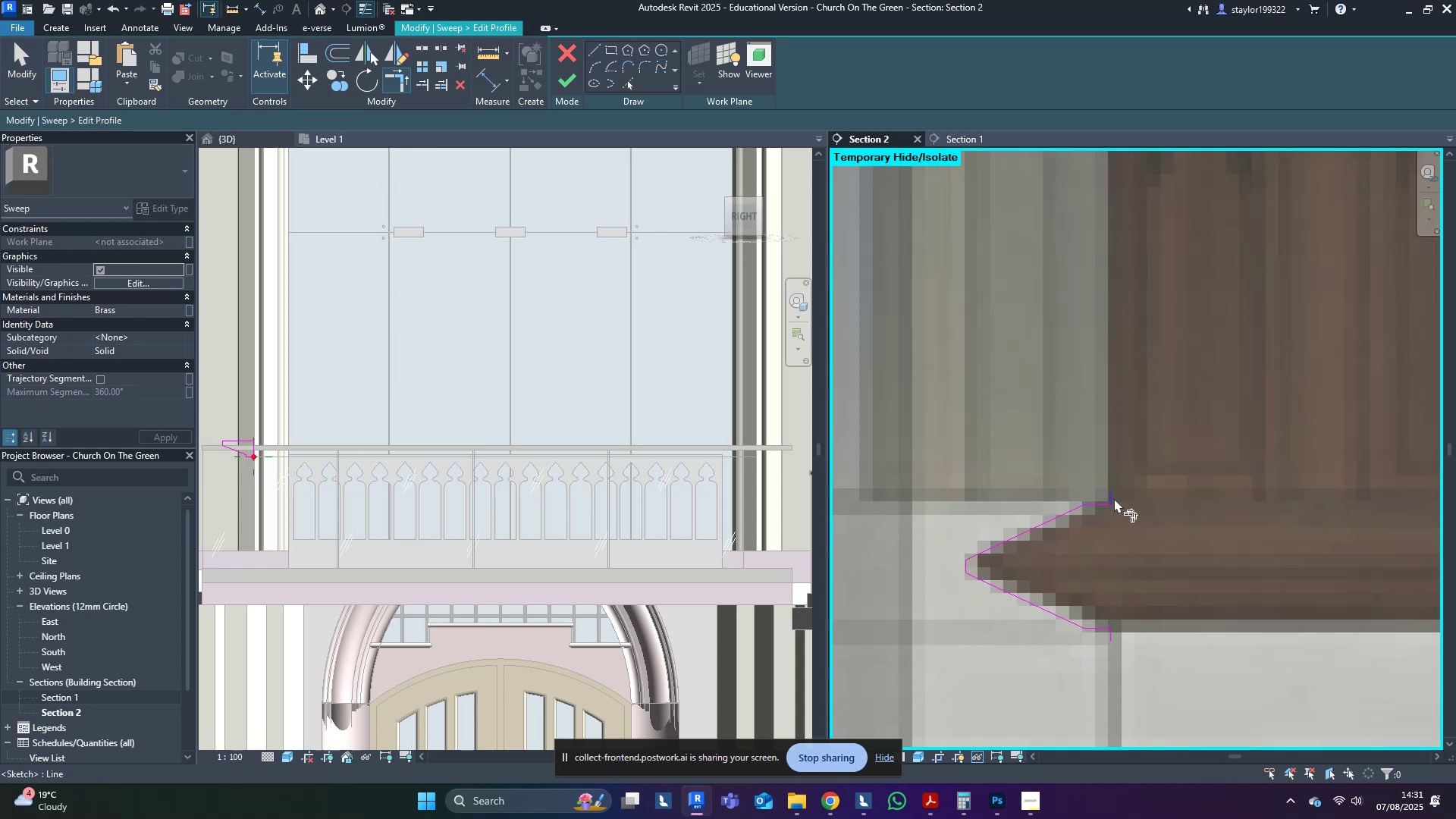 
left_click([1114, 495])
 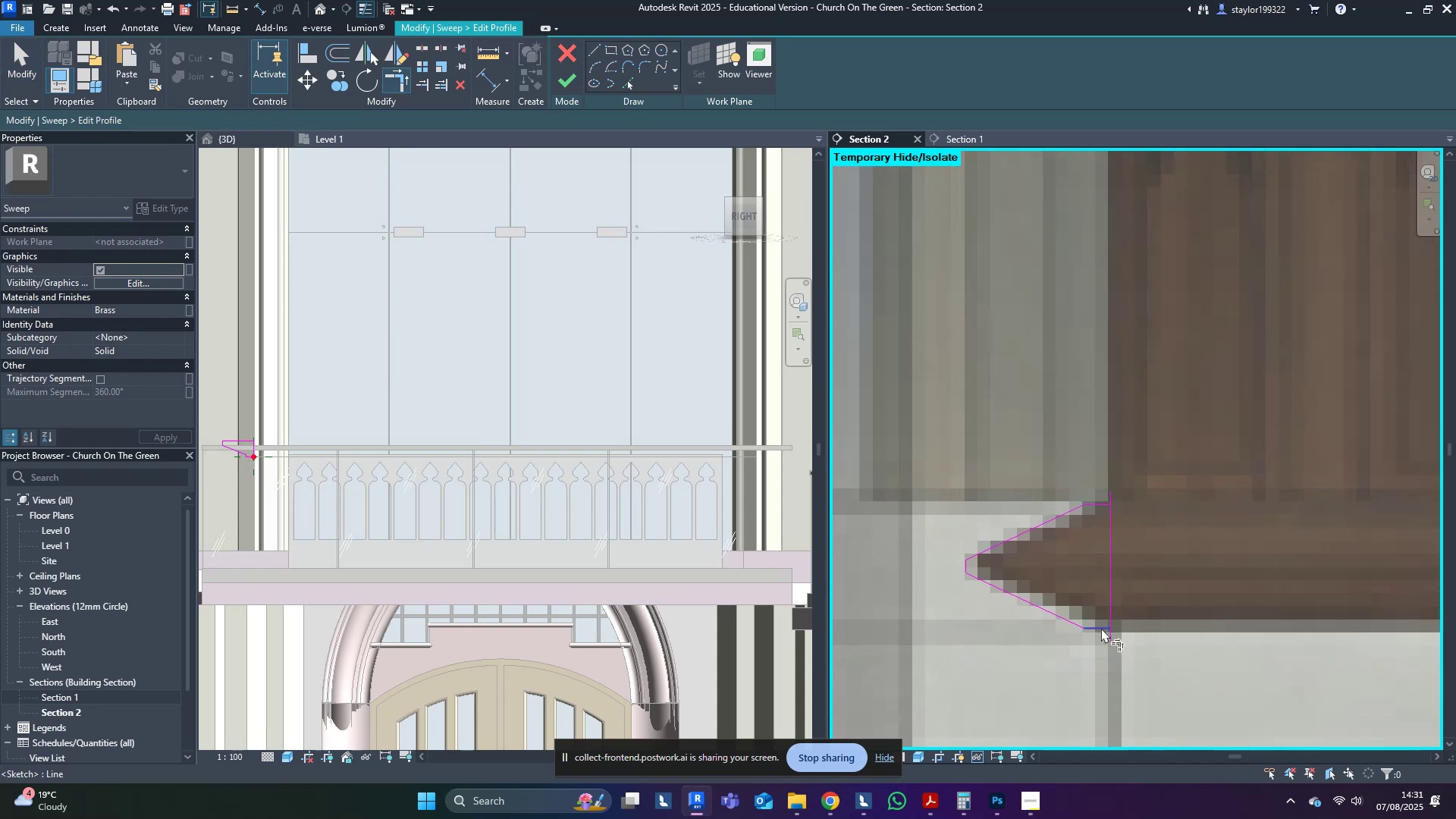 
double_click([1115, 597])
 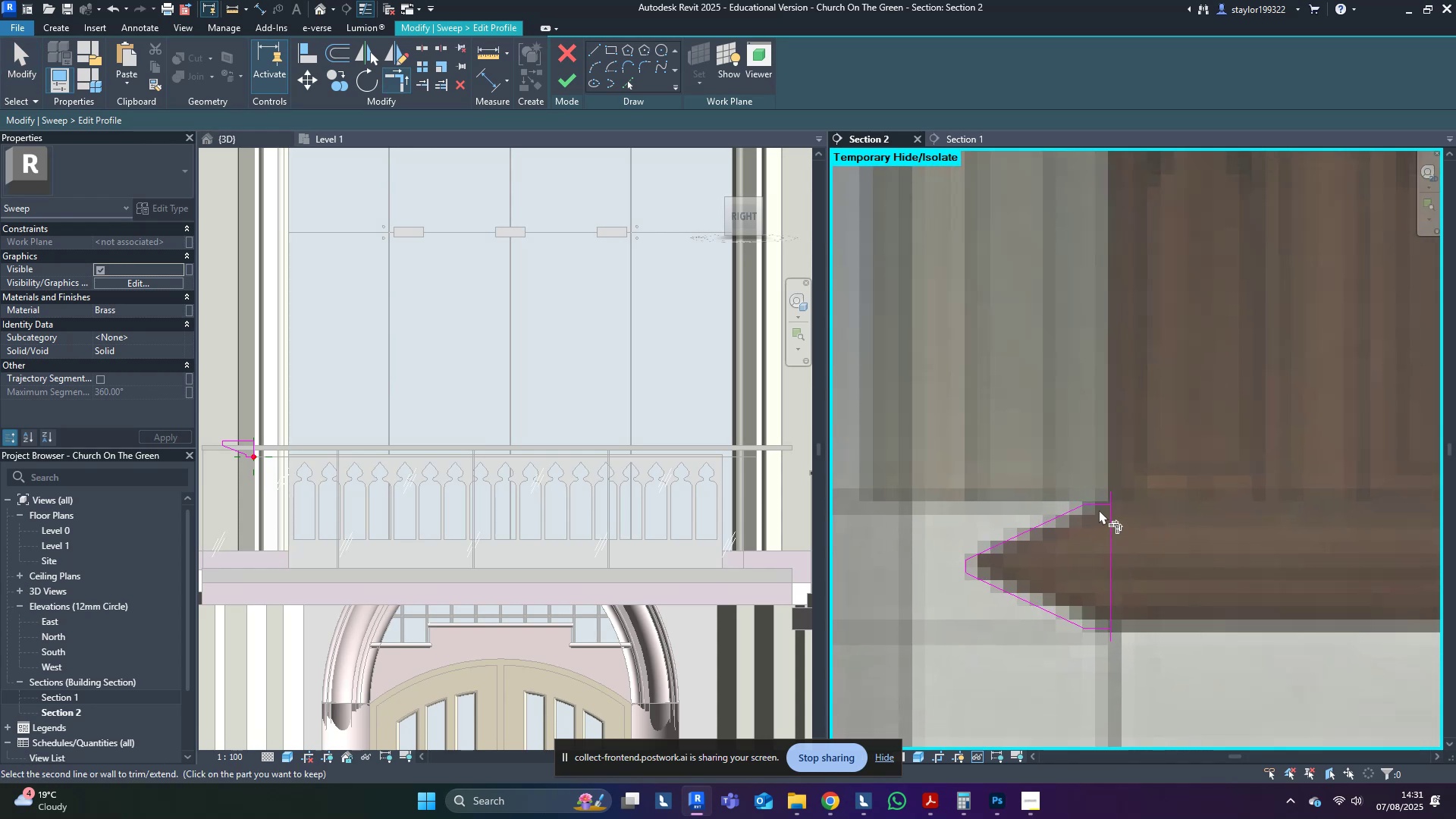 
left_click_drag(start_coordinate=[1102, 496], to_coordinate=[1102, 501])
 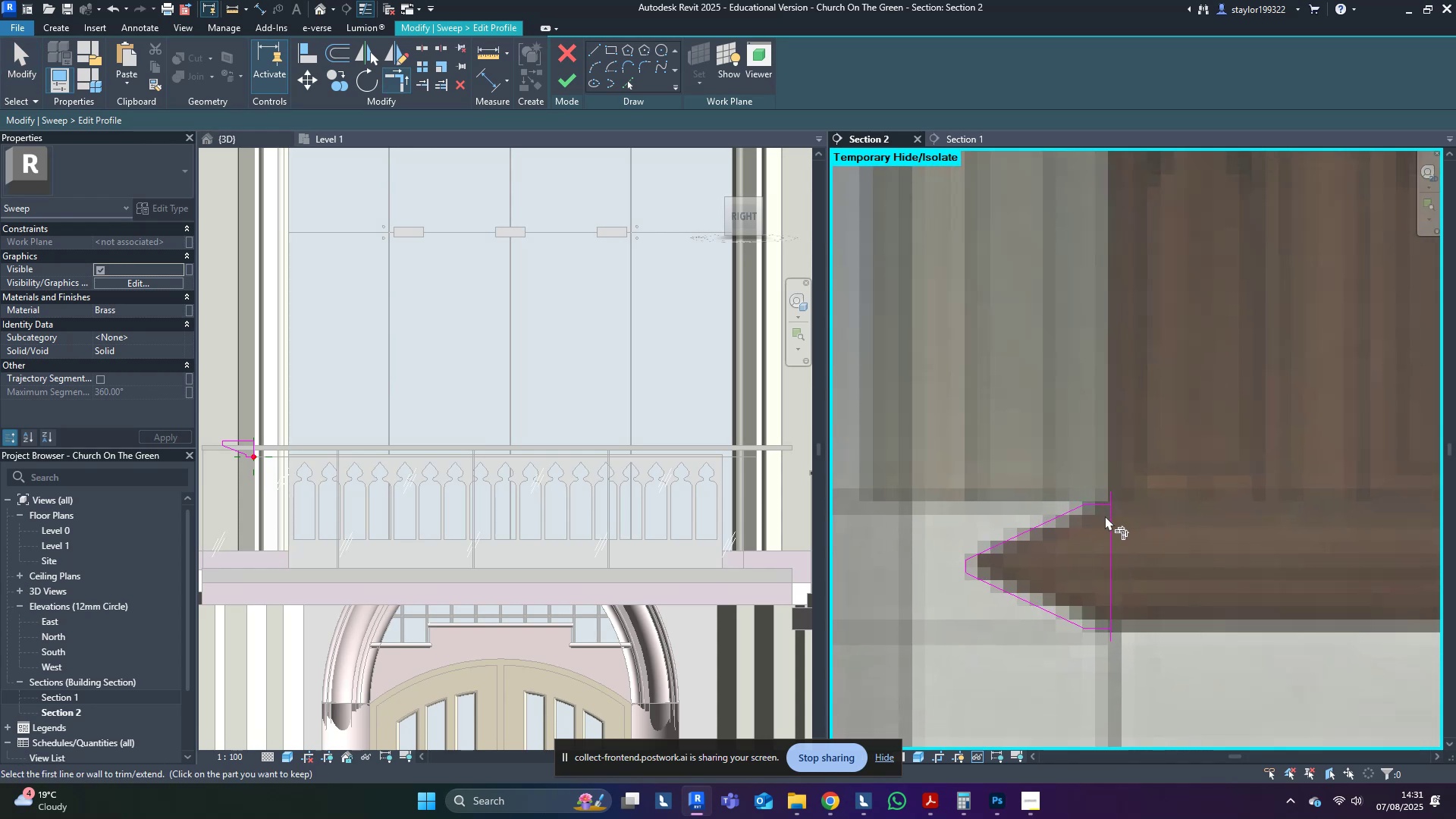 
double_click([1105, 517])
 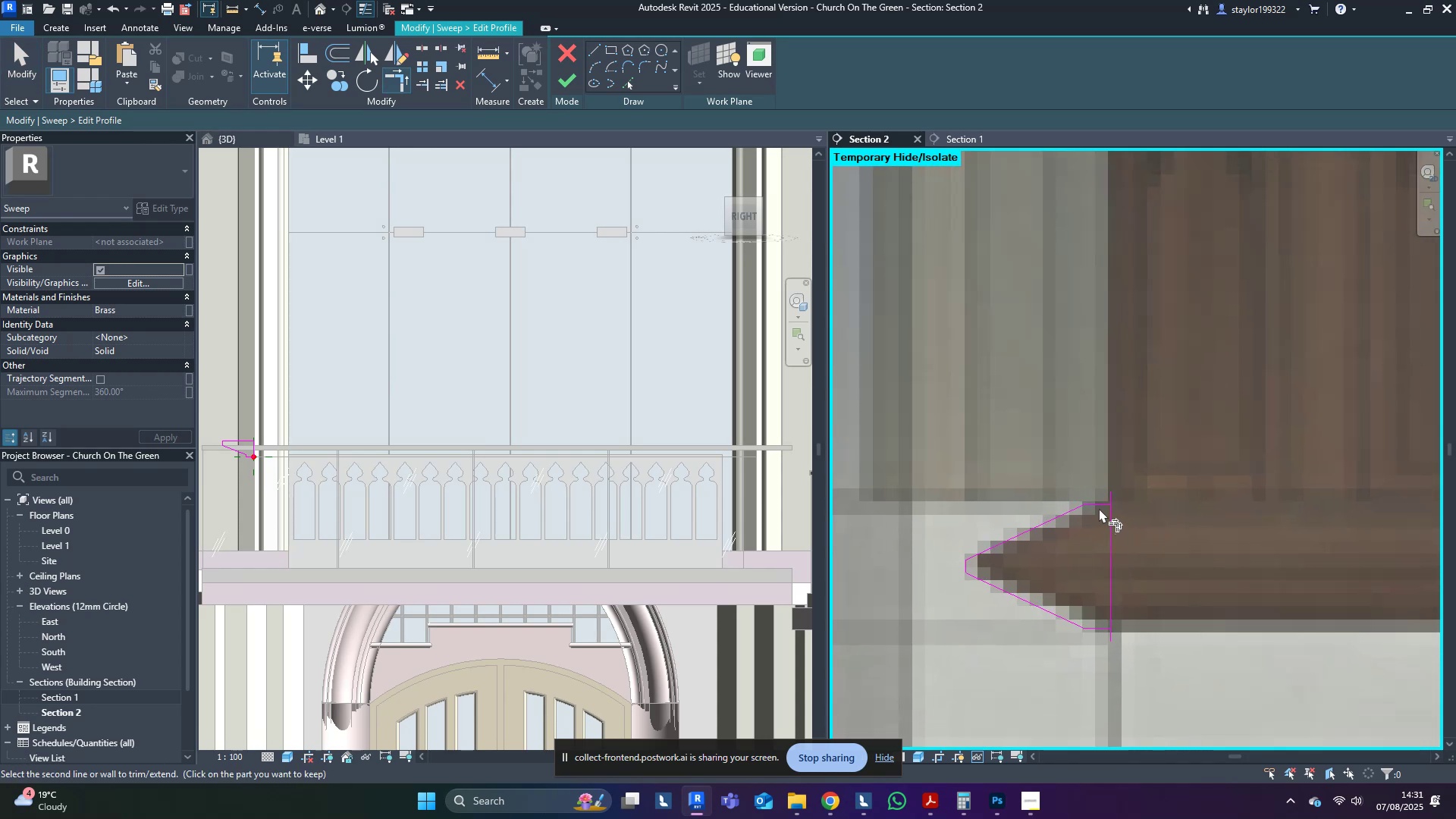 
double_click([1109, 520])
 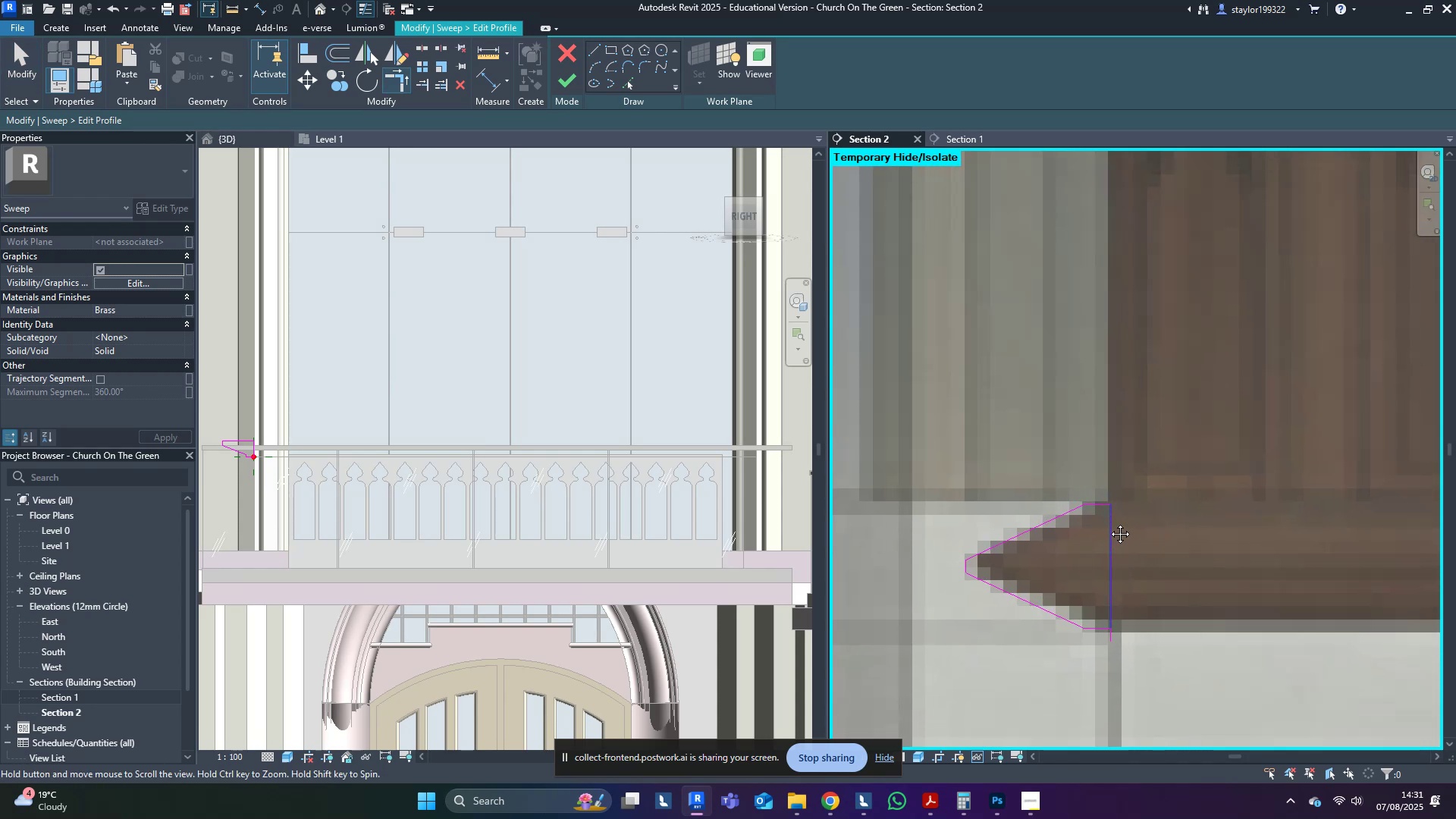 
middle_click([1109, 522])
 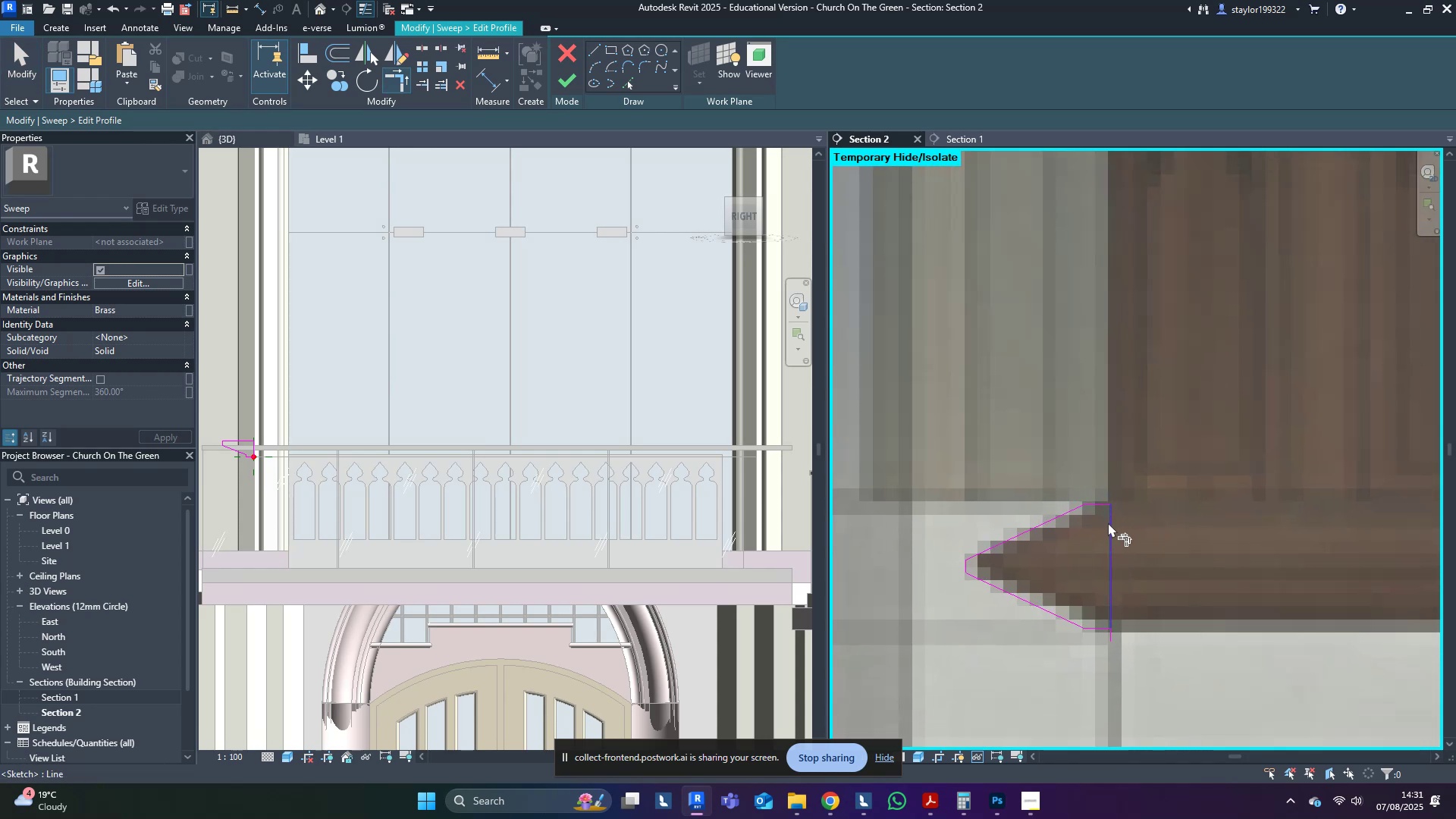 
key(M)
 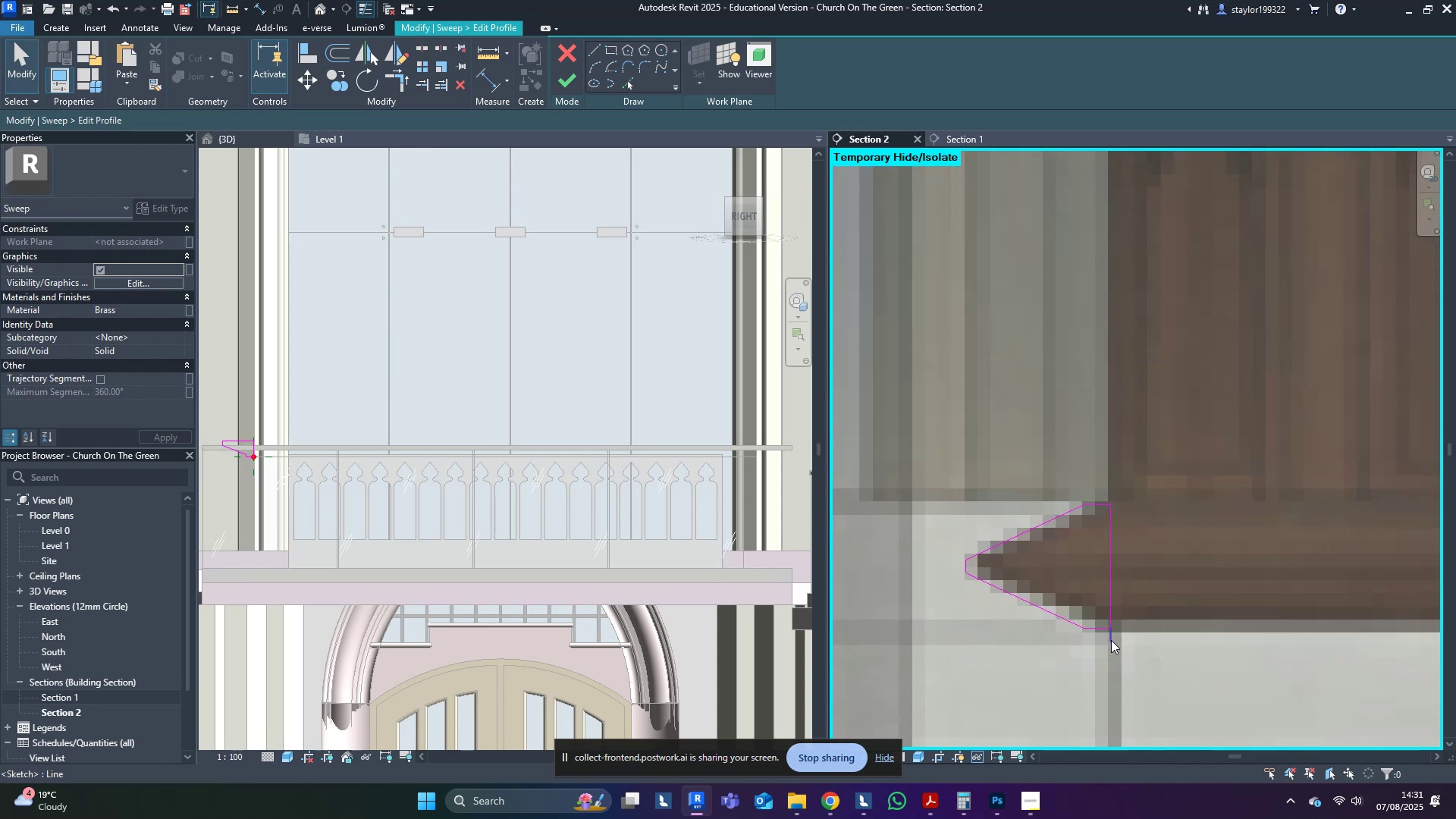 
scroll: coordinate [1055, 609], scroll_direction: down, amount: 23.0
 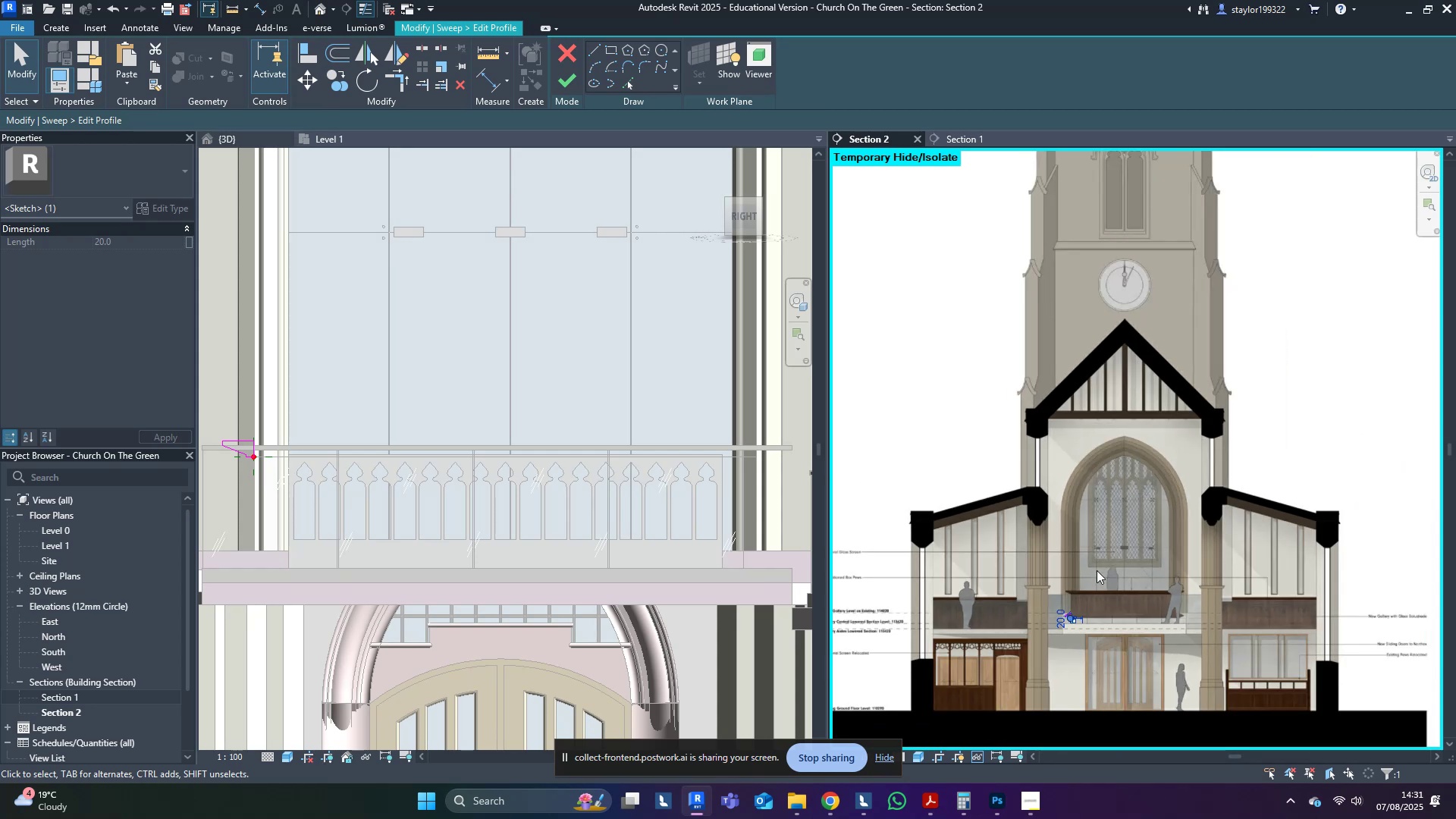 
key(Delete)
 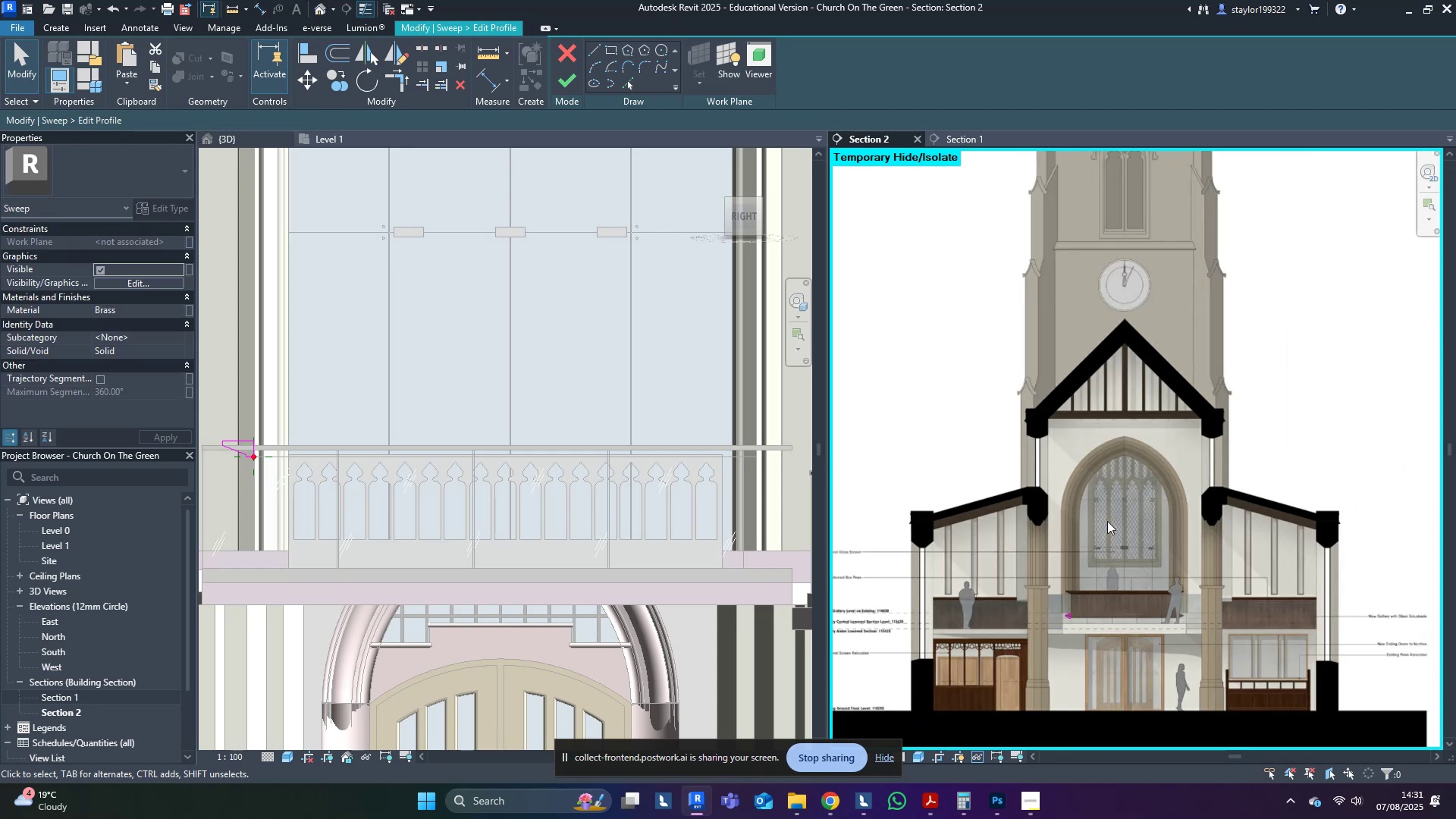 
double_click([1107, 521])
 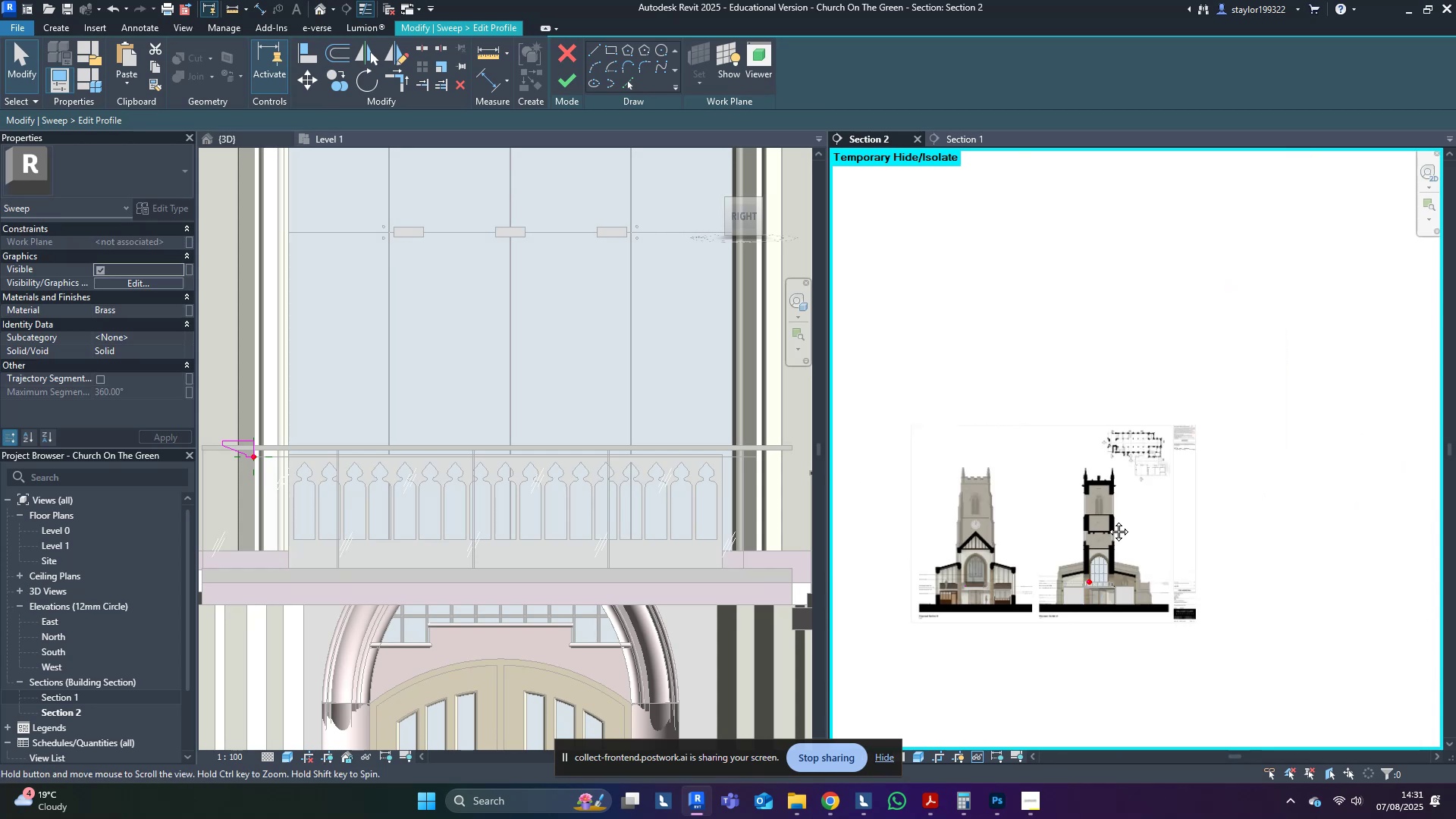 
triple_click([1107, 520])
 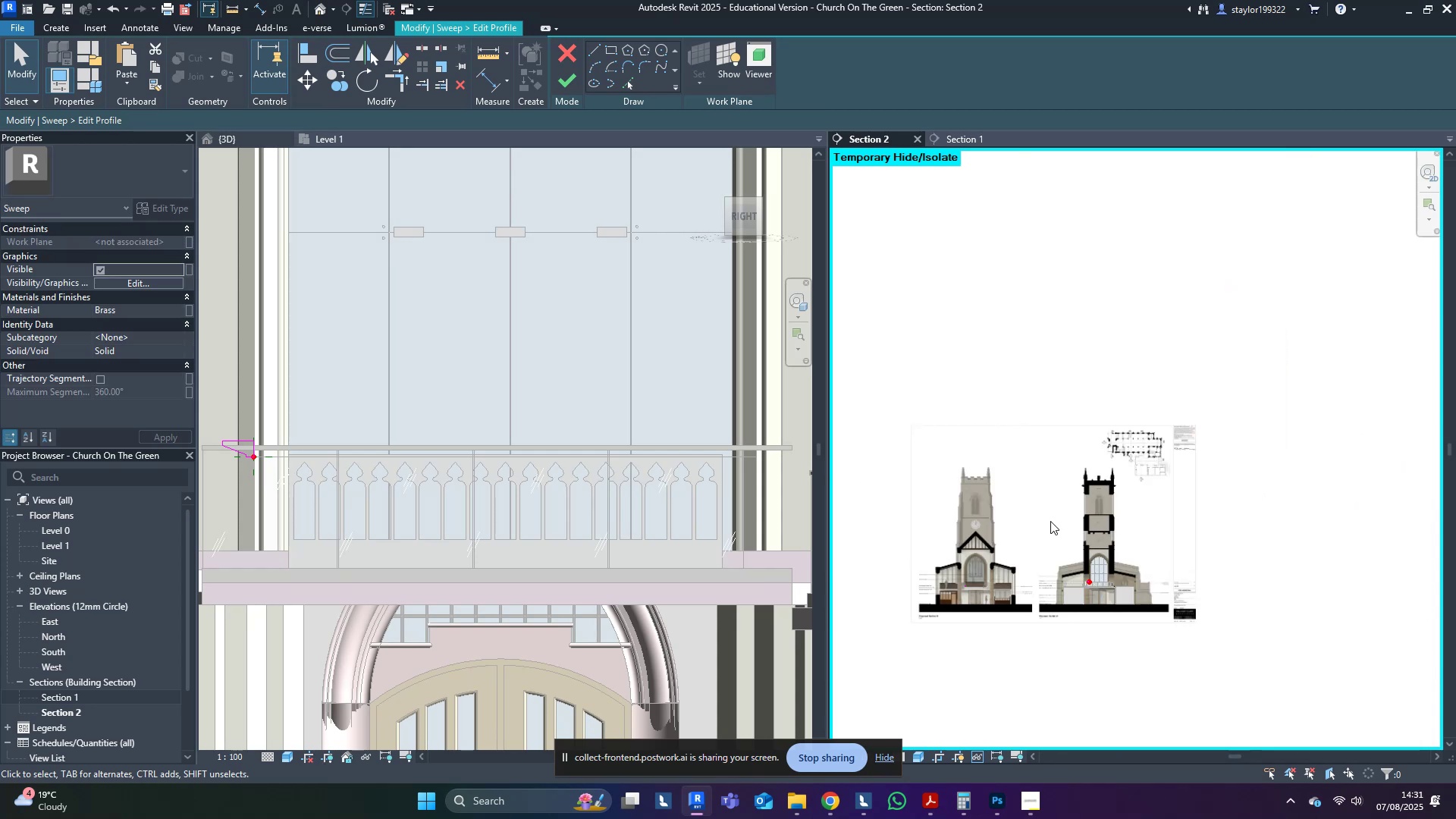 
left_click_drag(start_coordinate=[993, 529], to_coordinate=[1021, 572])
 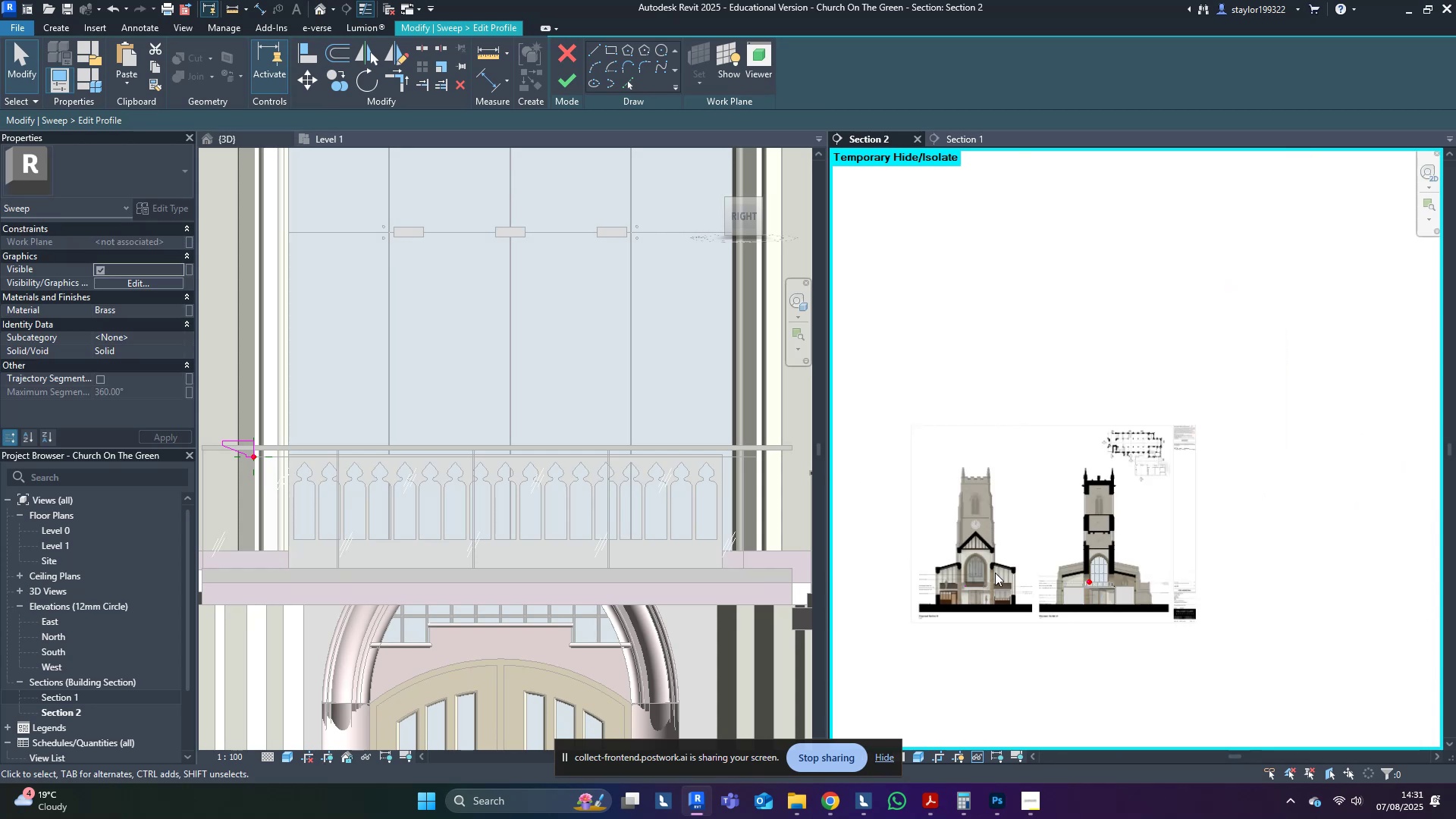 
left_click_drag(start_coordinate=[863, 528], to_coordinate=[1031, 629])
 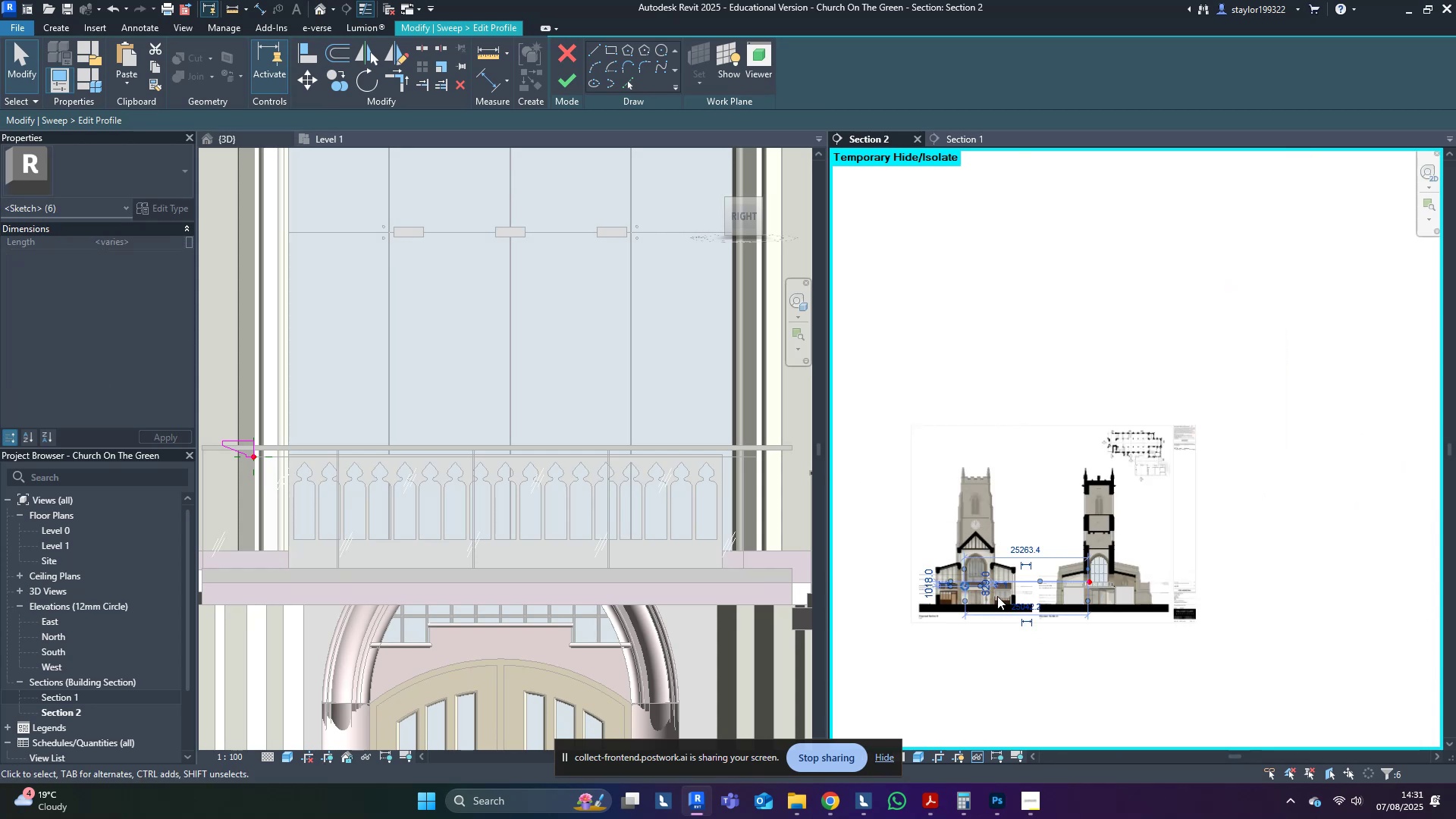 
type(mv)
 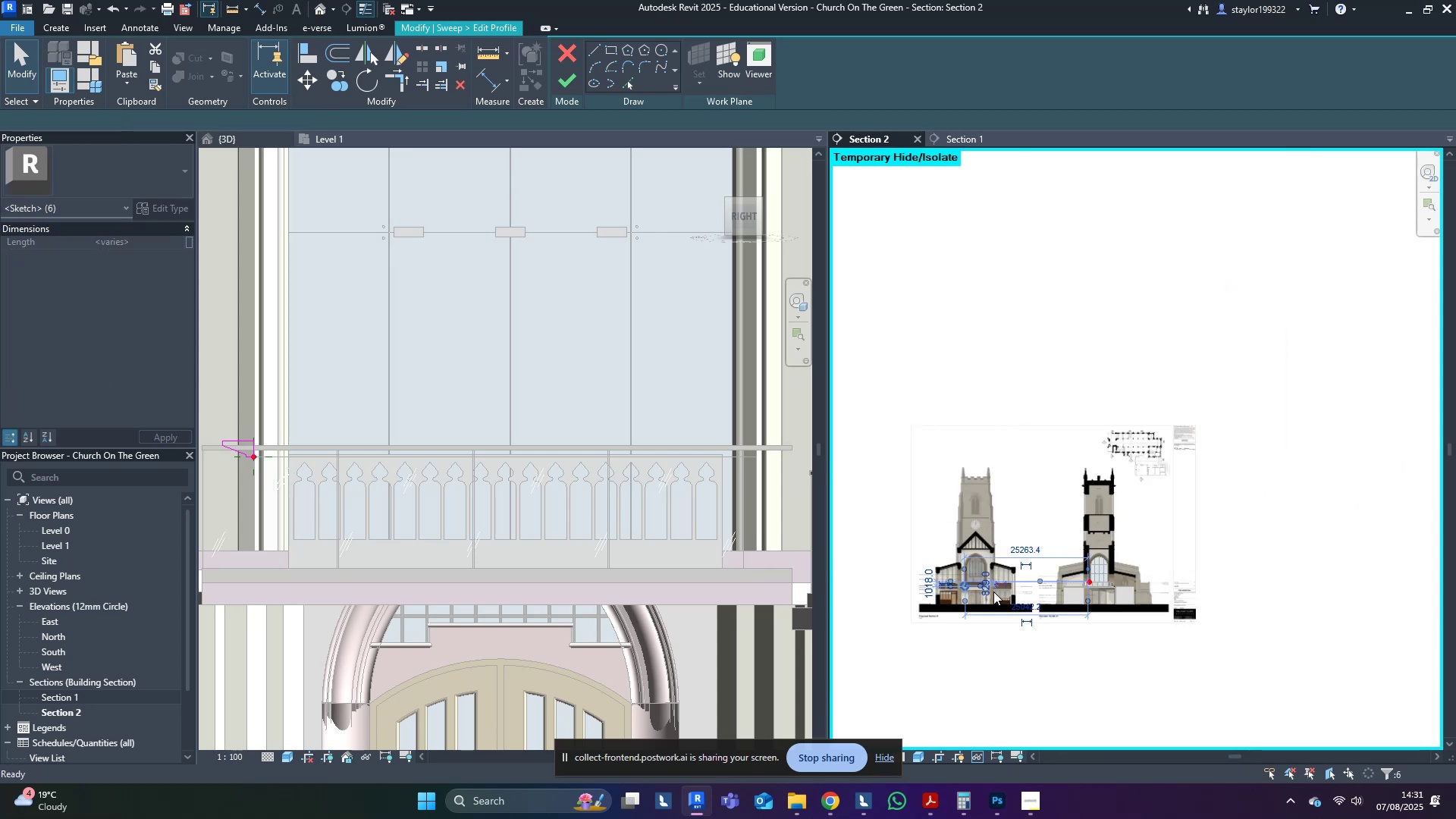 
scroll: coordinate [974, 588], scroll_direction: up, amount: 9.0
 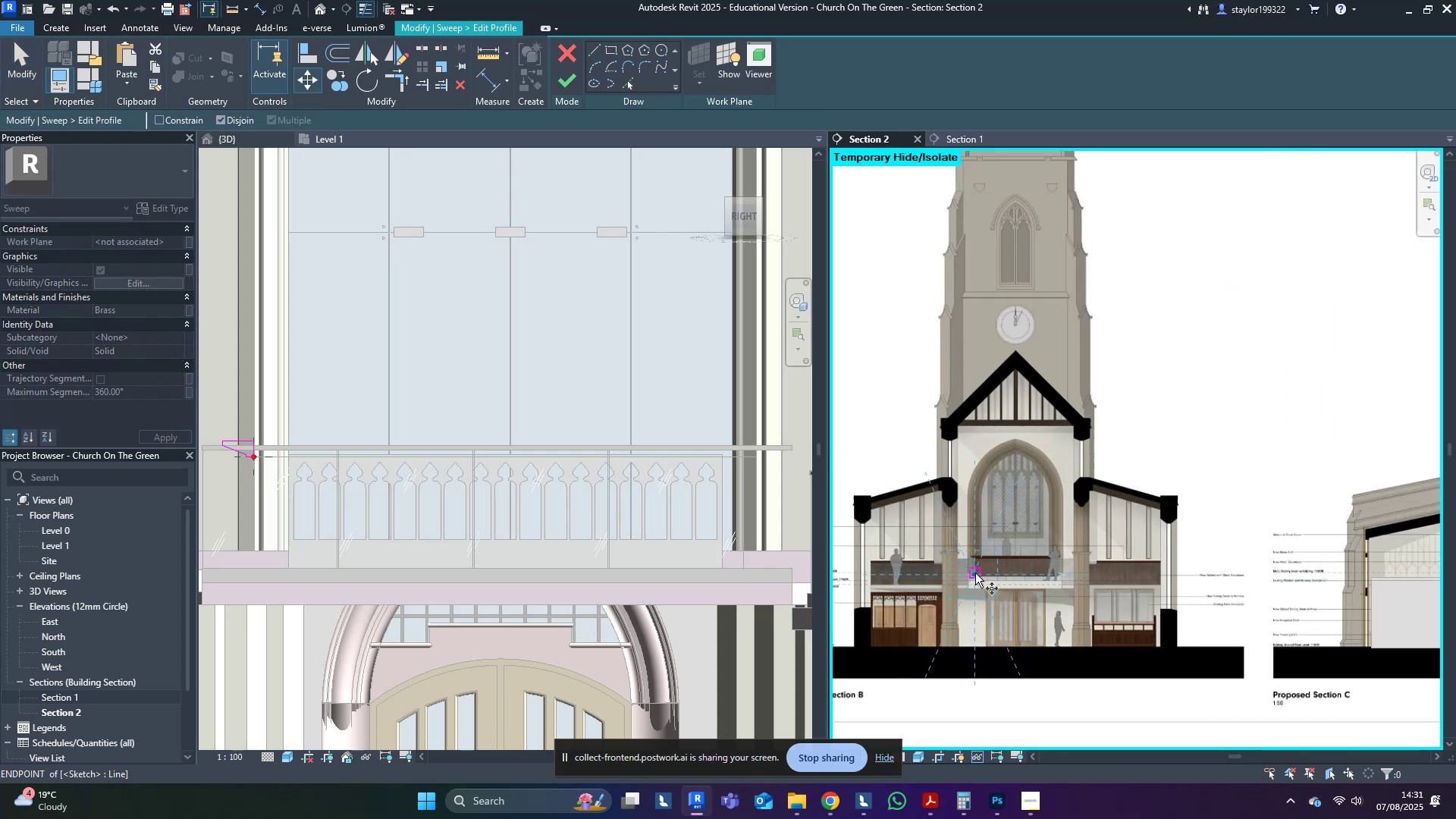 
left_click([975, 573])
 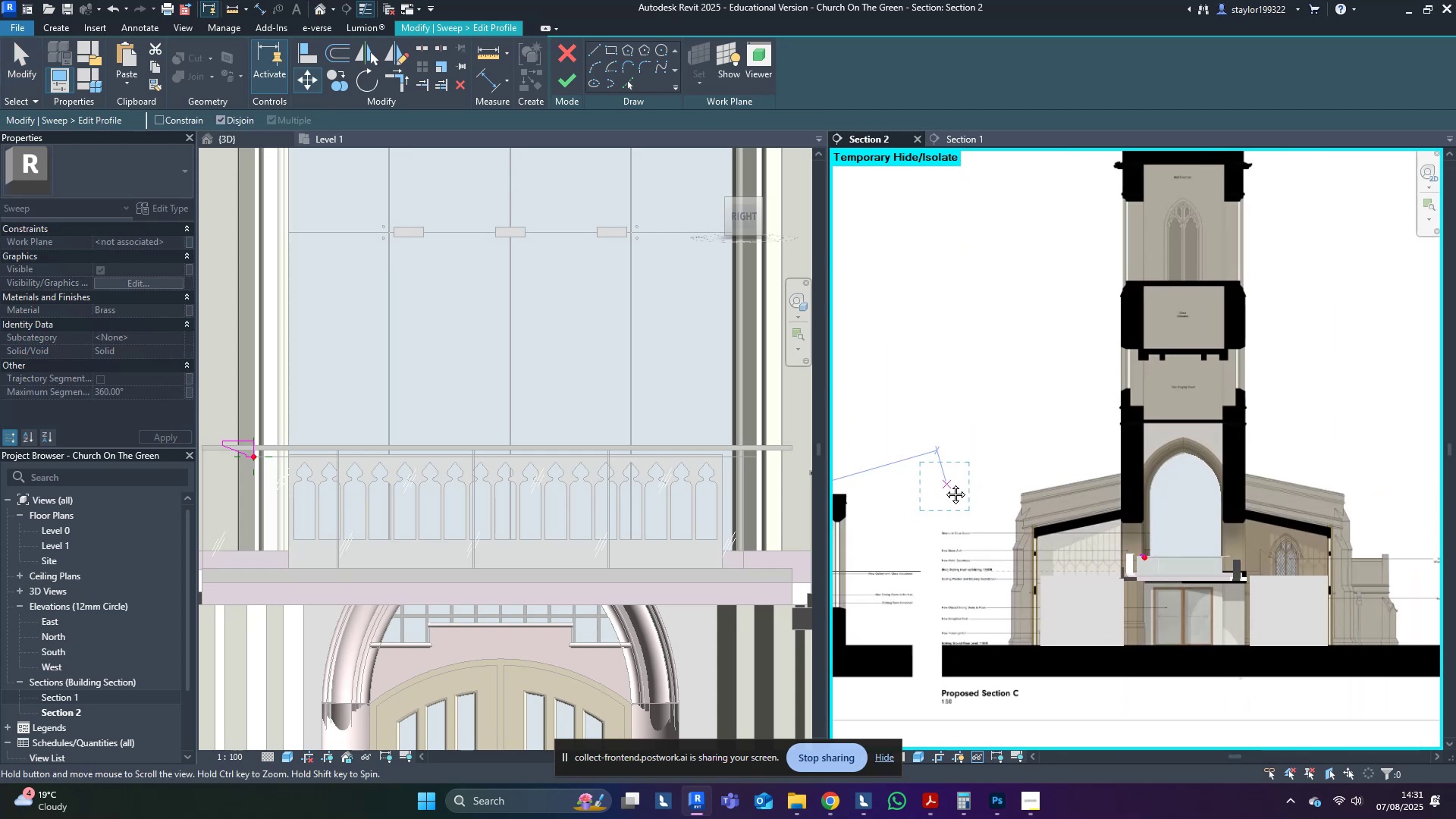 
scroll: coordinate [1126, 579], scroll_direction: up, amount: 15.0
 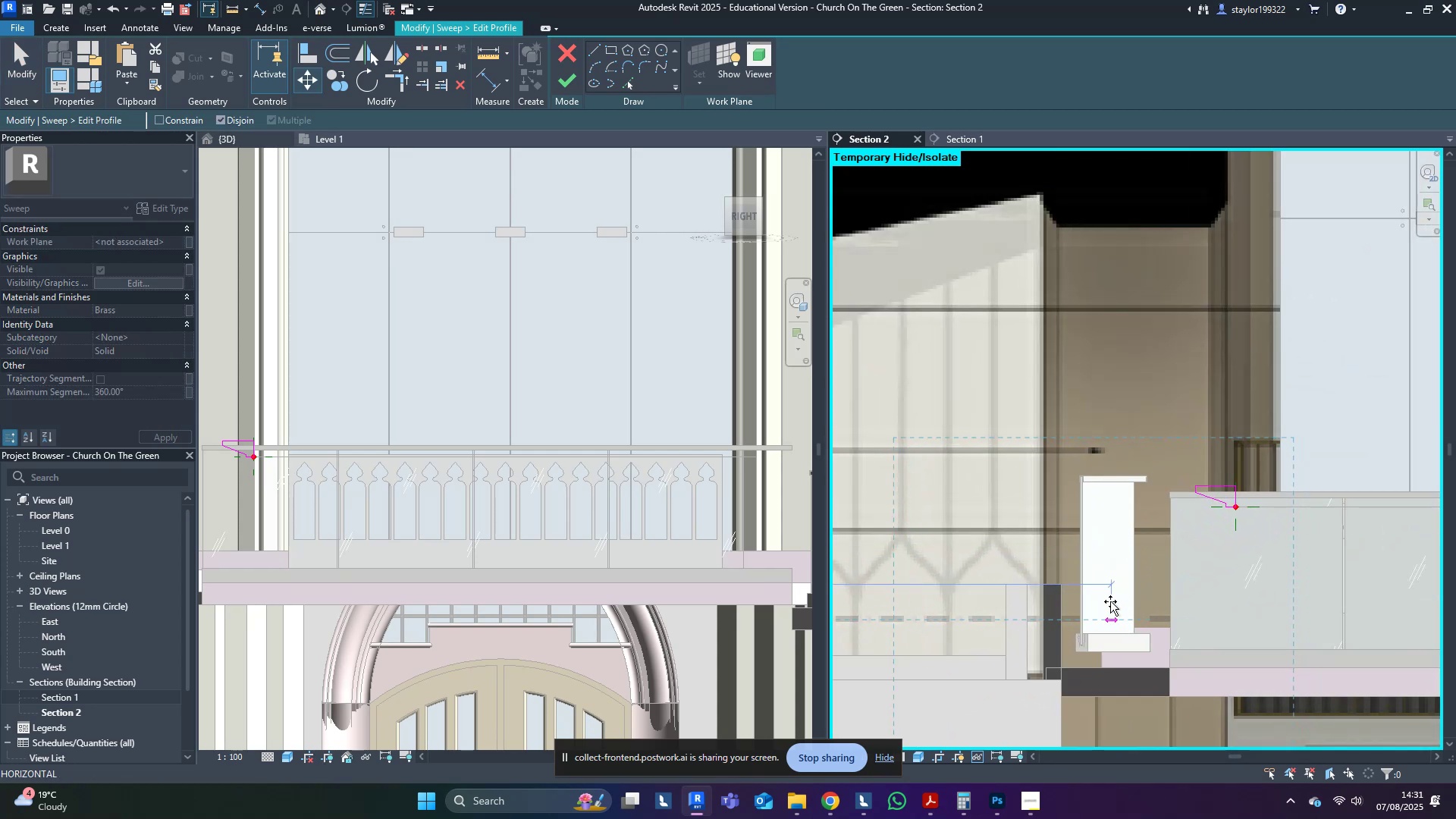 
hold_key(key=ShiftLeft, duration=1.53)
 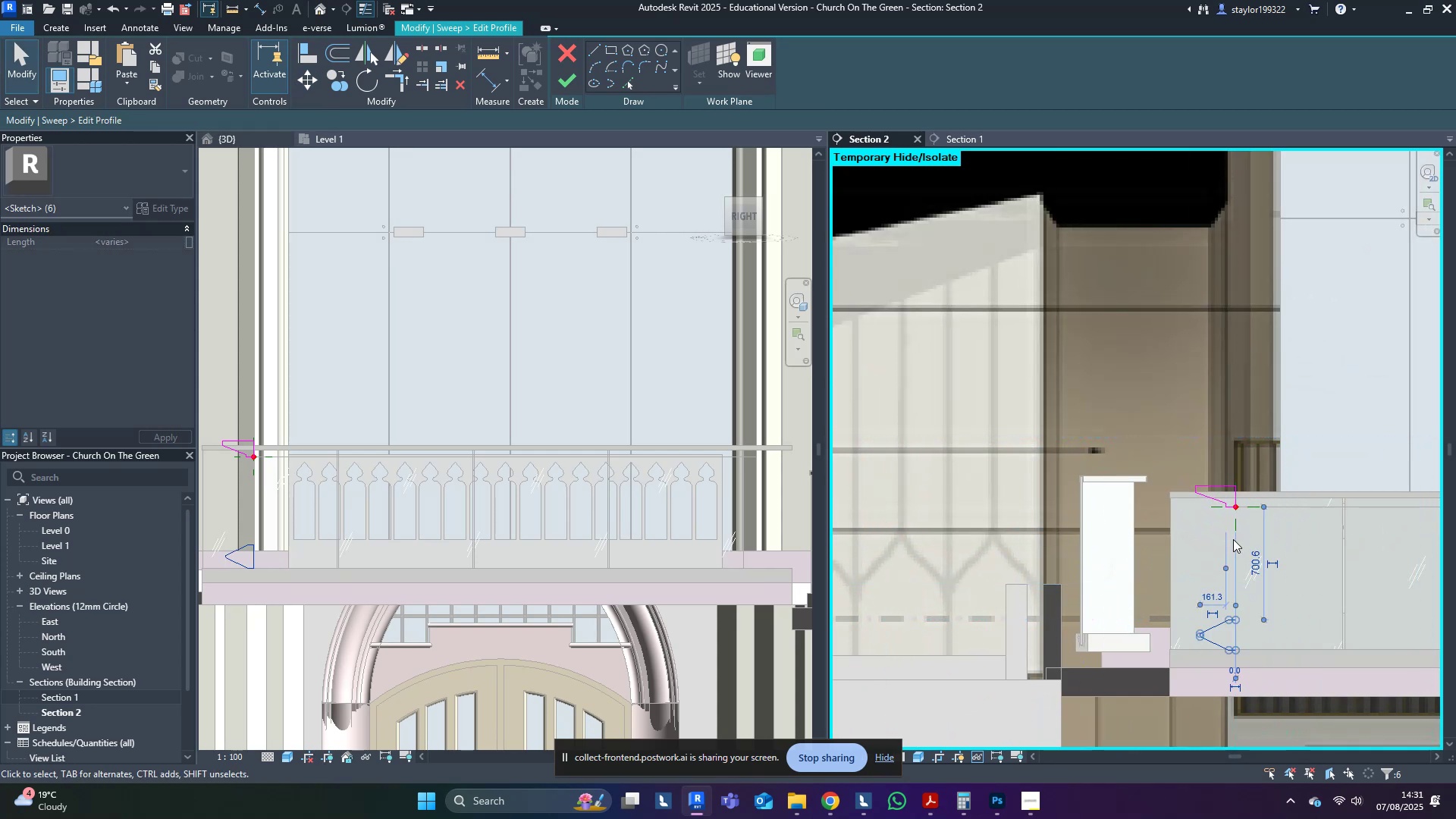 
hold_key(key=ShiftLeft, duration=0.41)
left_click([1233, 539])
 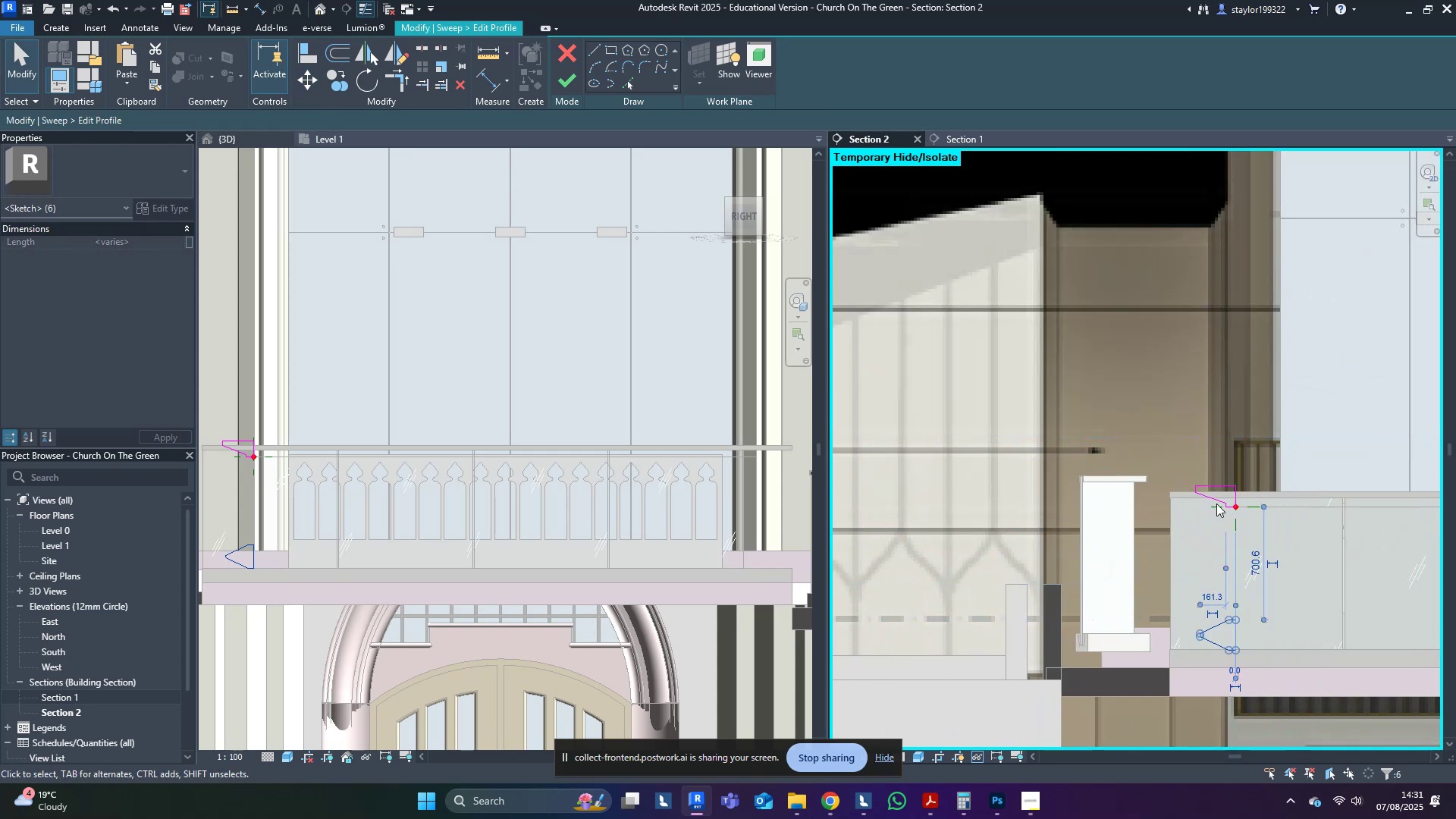 
left_click([1151, 366])
 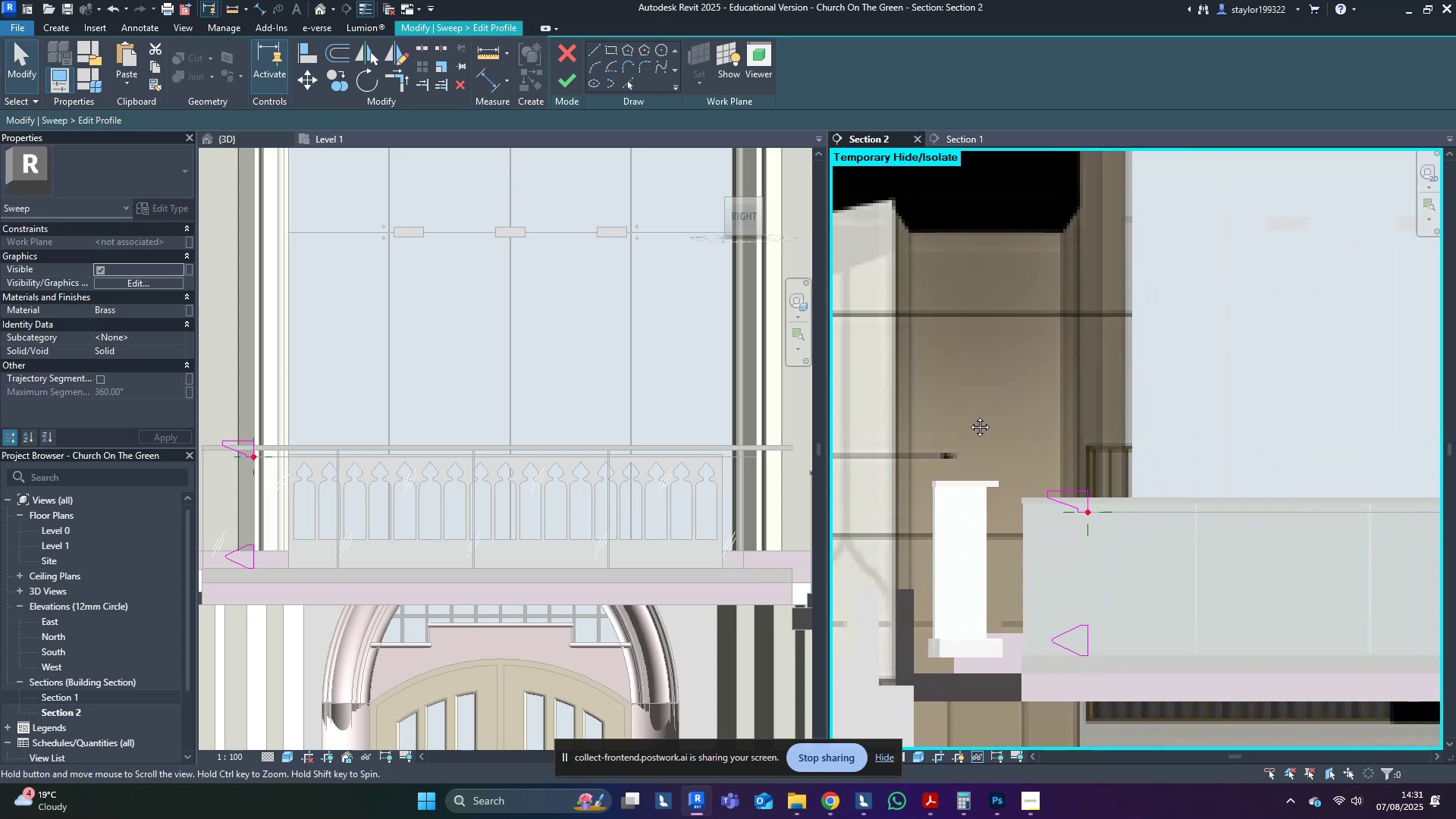 
type(wfsd)
 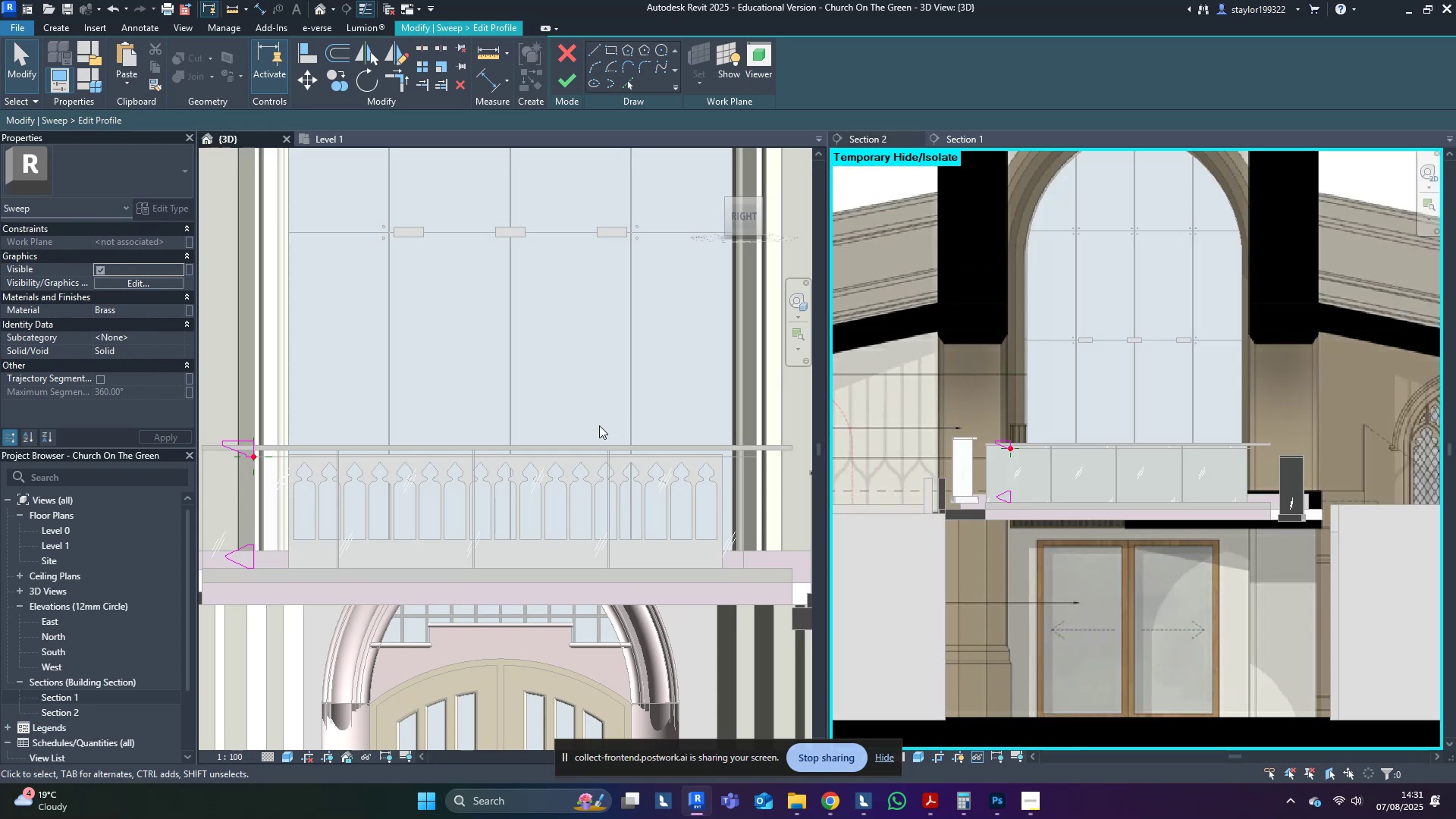 
scroll: coordinate [965, 411], scroll_direction: down, amount: 7.0
 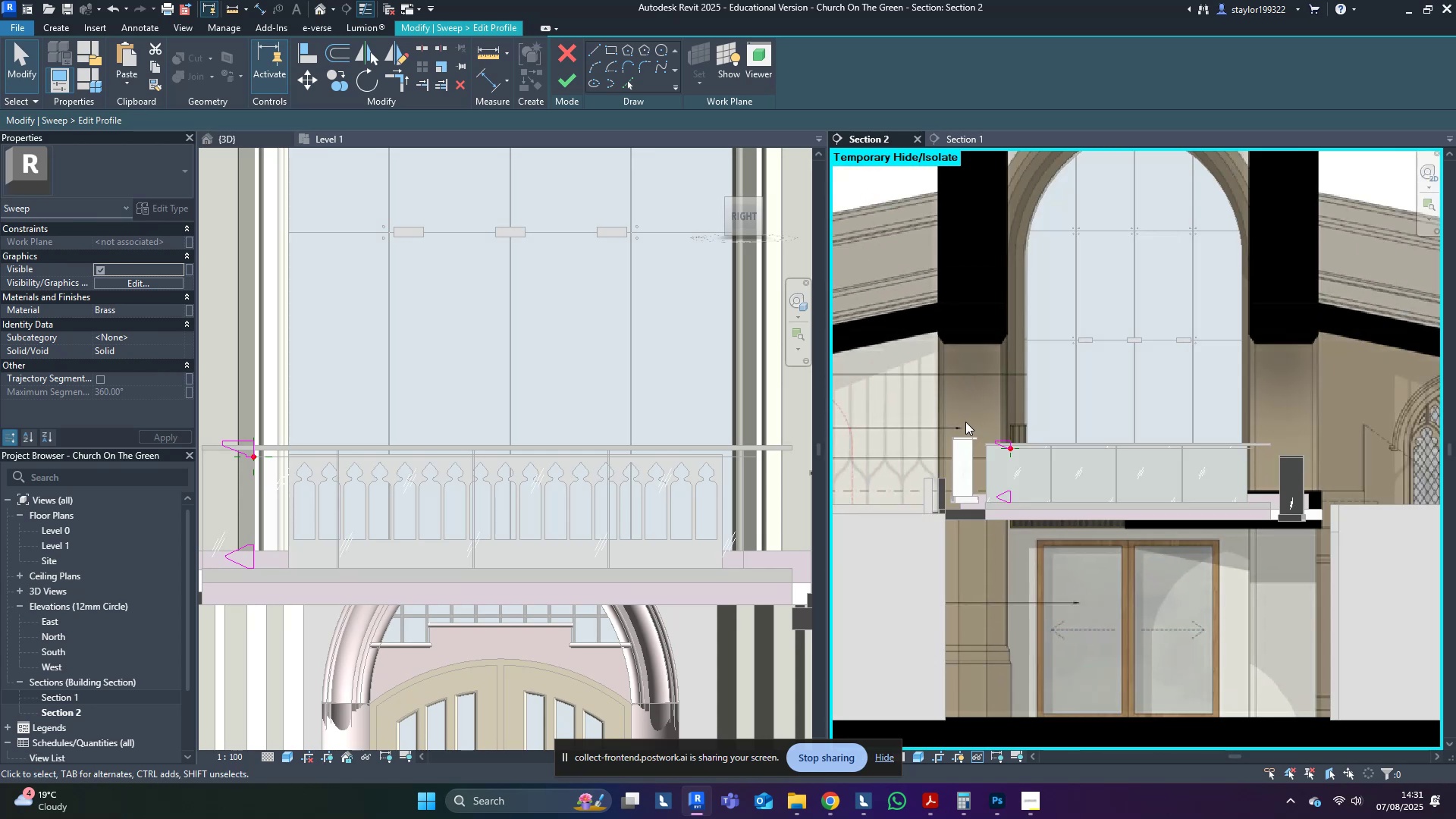 
middle_click([599, 425])
 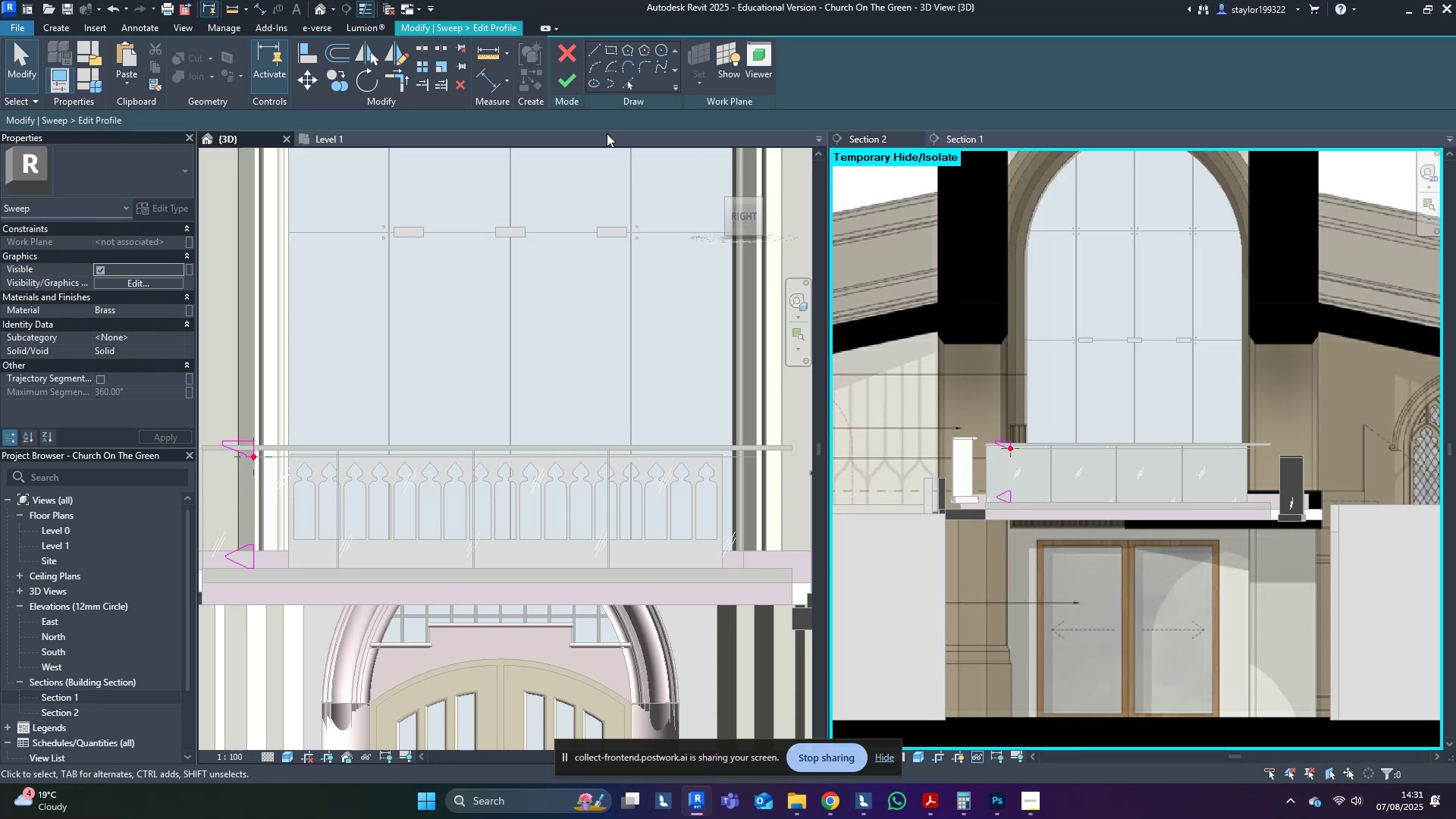 
left_click([572, 76])
 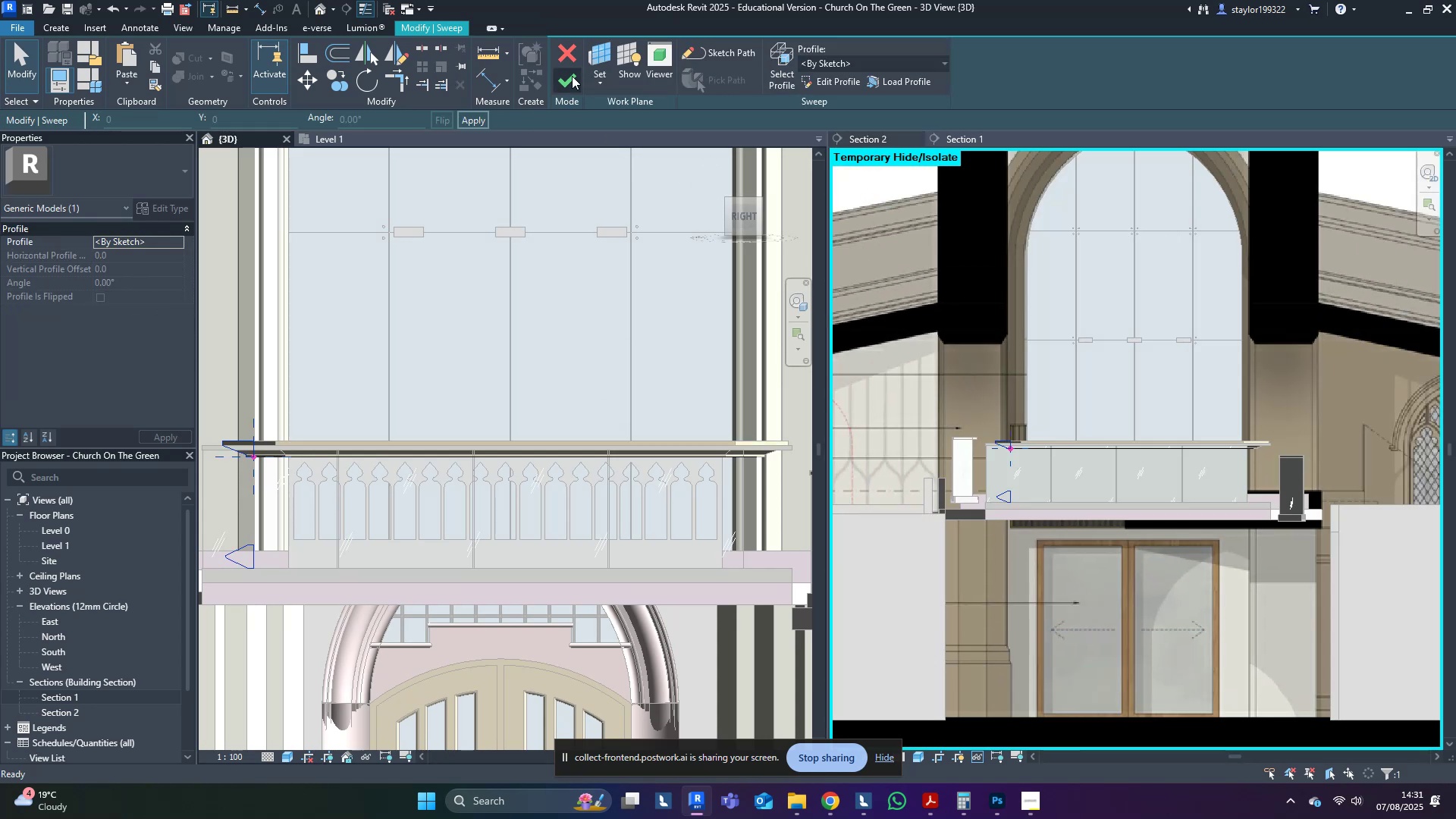 
left_click([572, 76])
 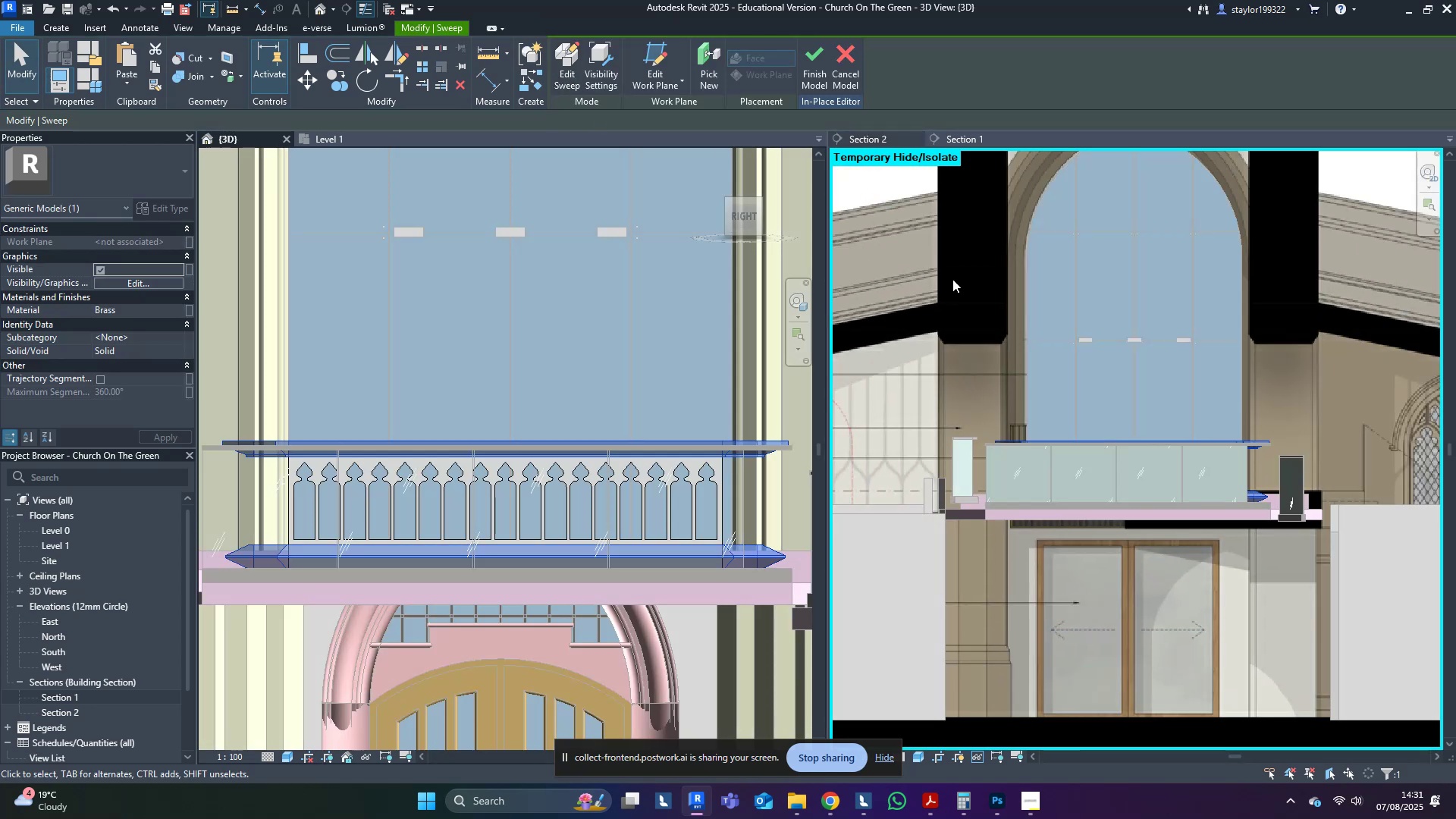 
middle_click([1021, 365])
 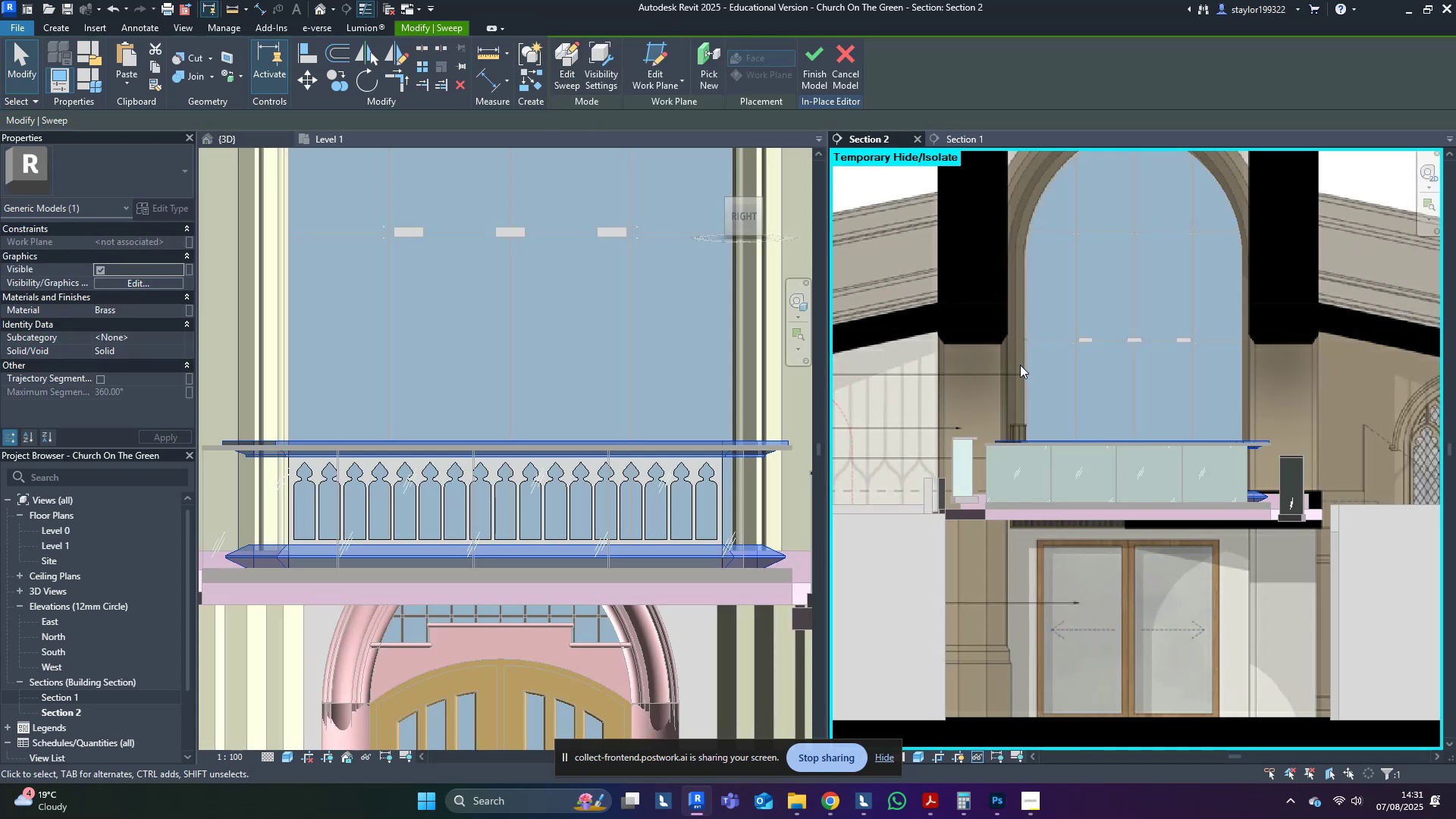 
hold_key(key=ShiftLeft, duration=0.58)
 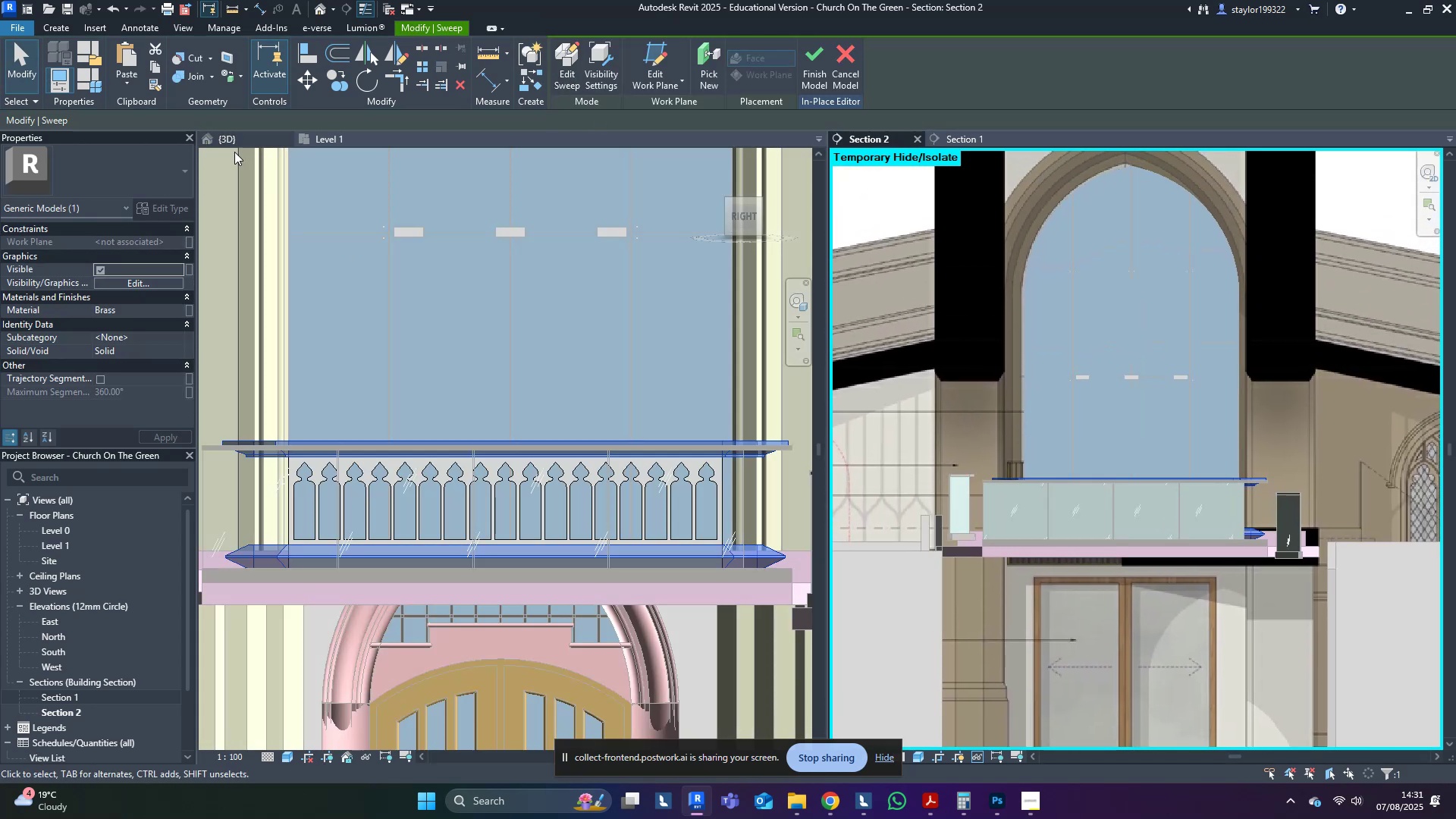 
left_click_drag(start_coordinate=[218, 136], to_coordinate=[218, 141])
 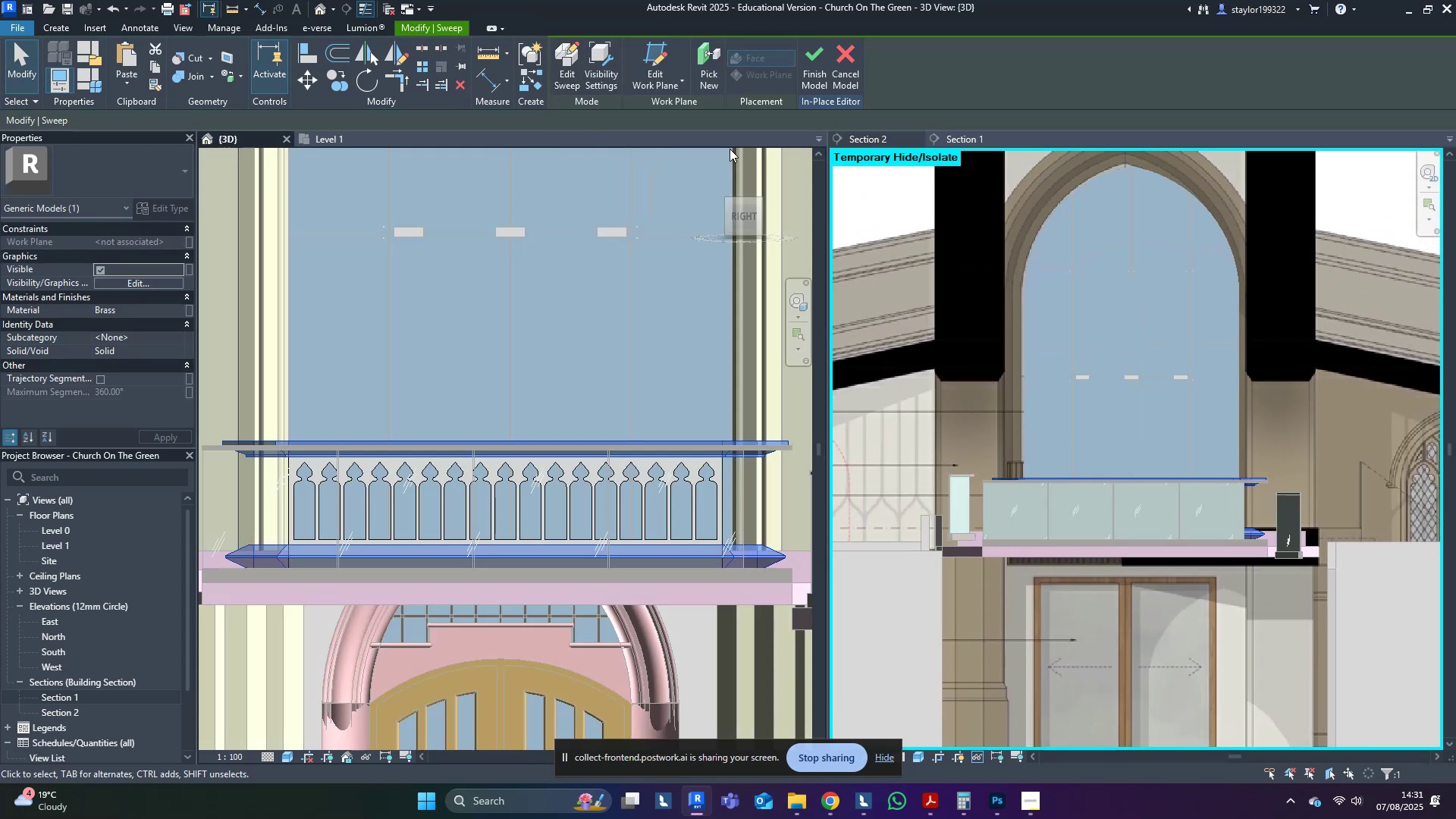 
hold_key(key=ShiftLeft, duration=0.52)
middle_click([1015, 344])
 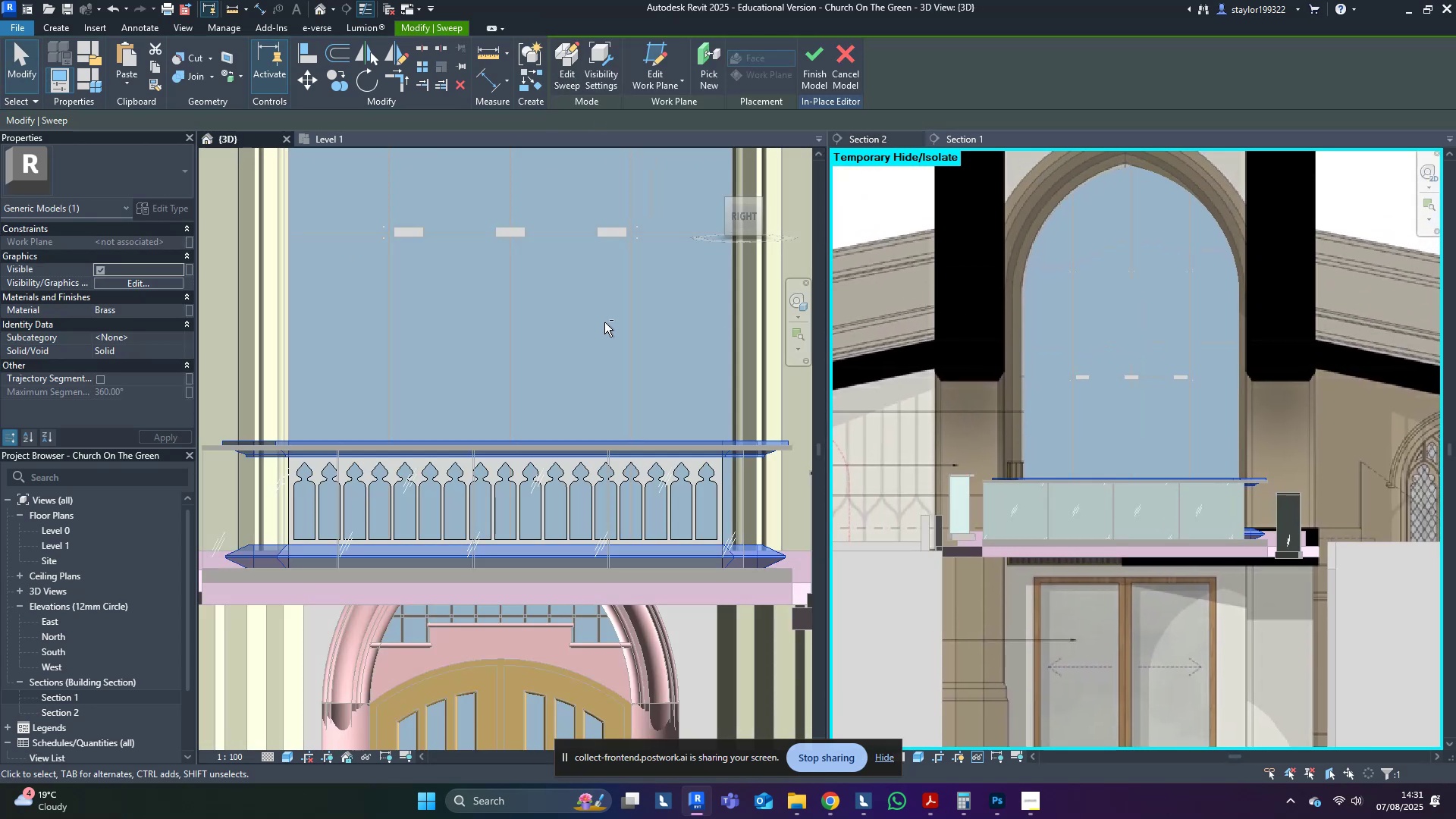 
hold_key(key=ShiftLeft, duration=0.85)
scroll: coordinate [367, 373], scroll_direction: down, amount: 4.0
 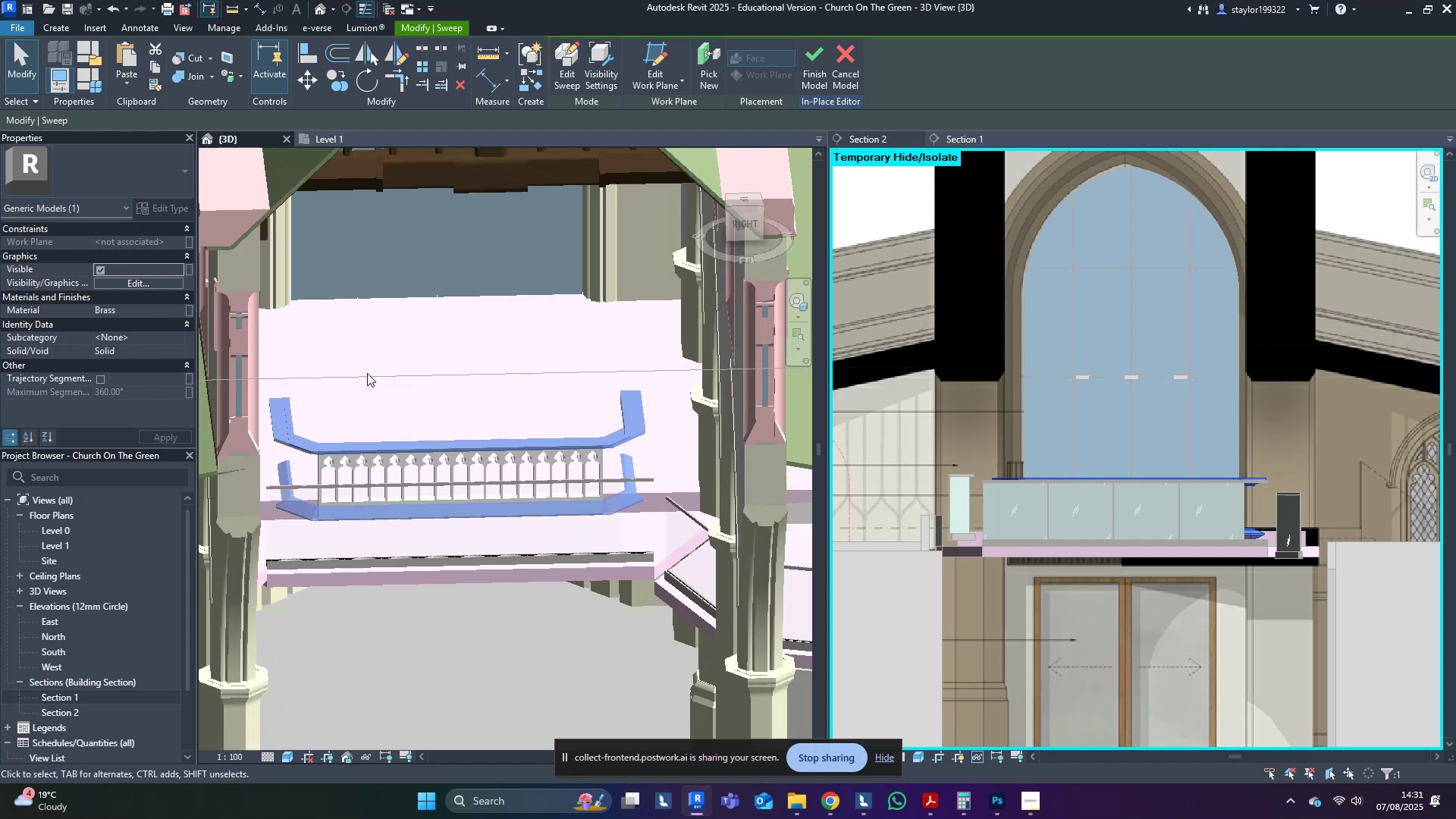 
hold_key(key=ShiftLeft, duration=0.45)
 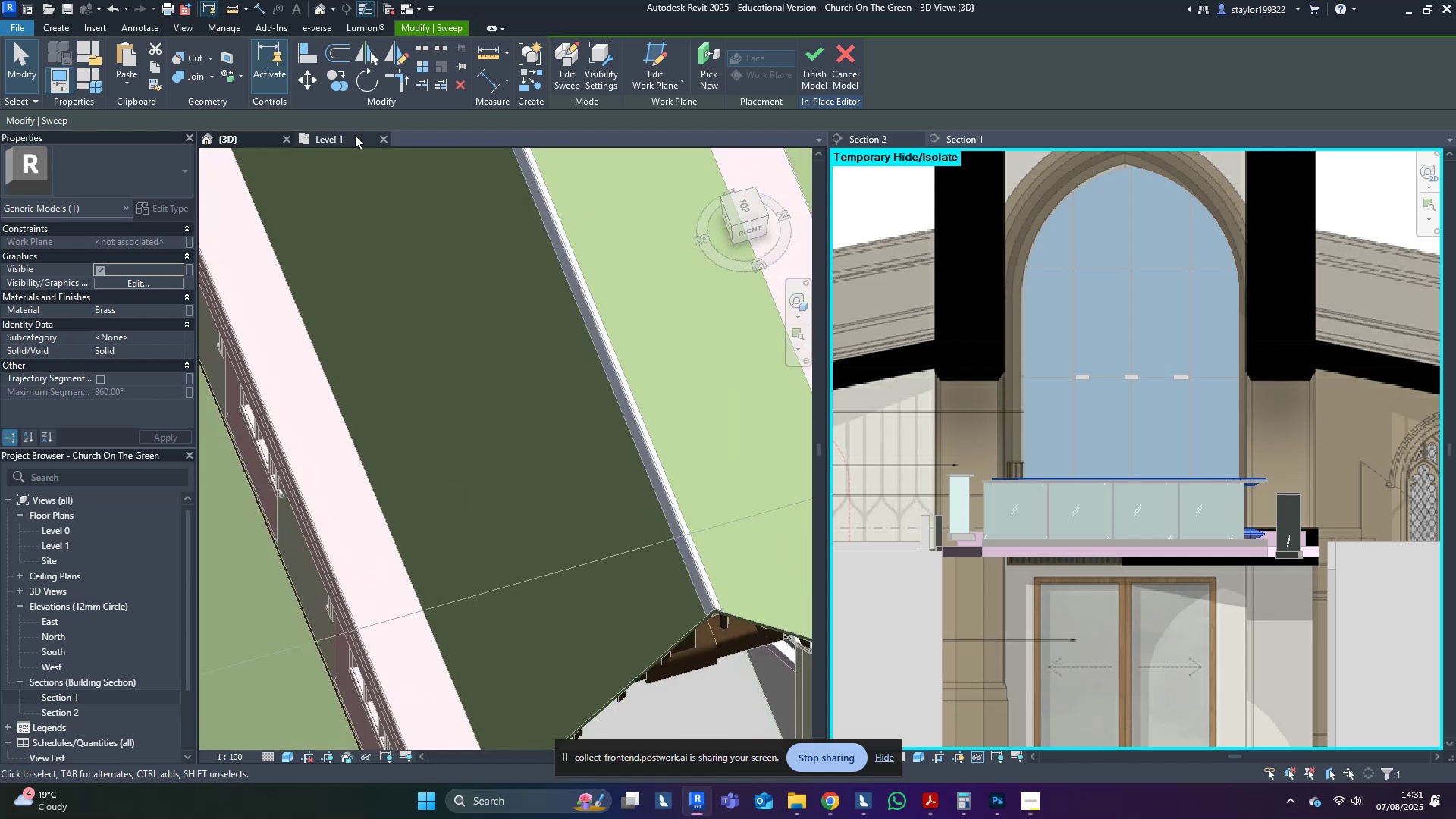 
left_click([340, 138])
 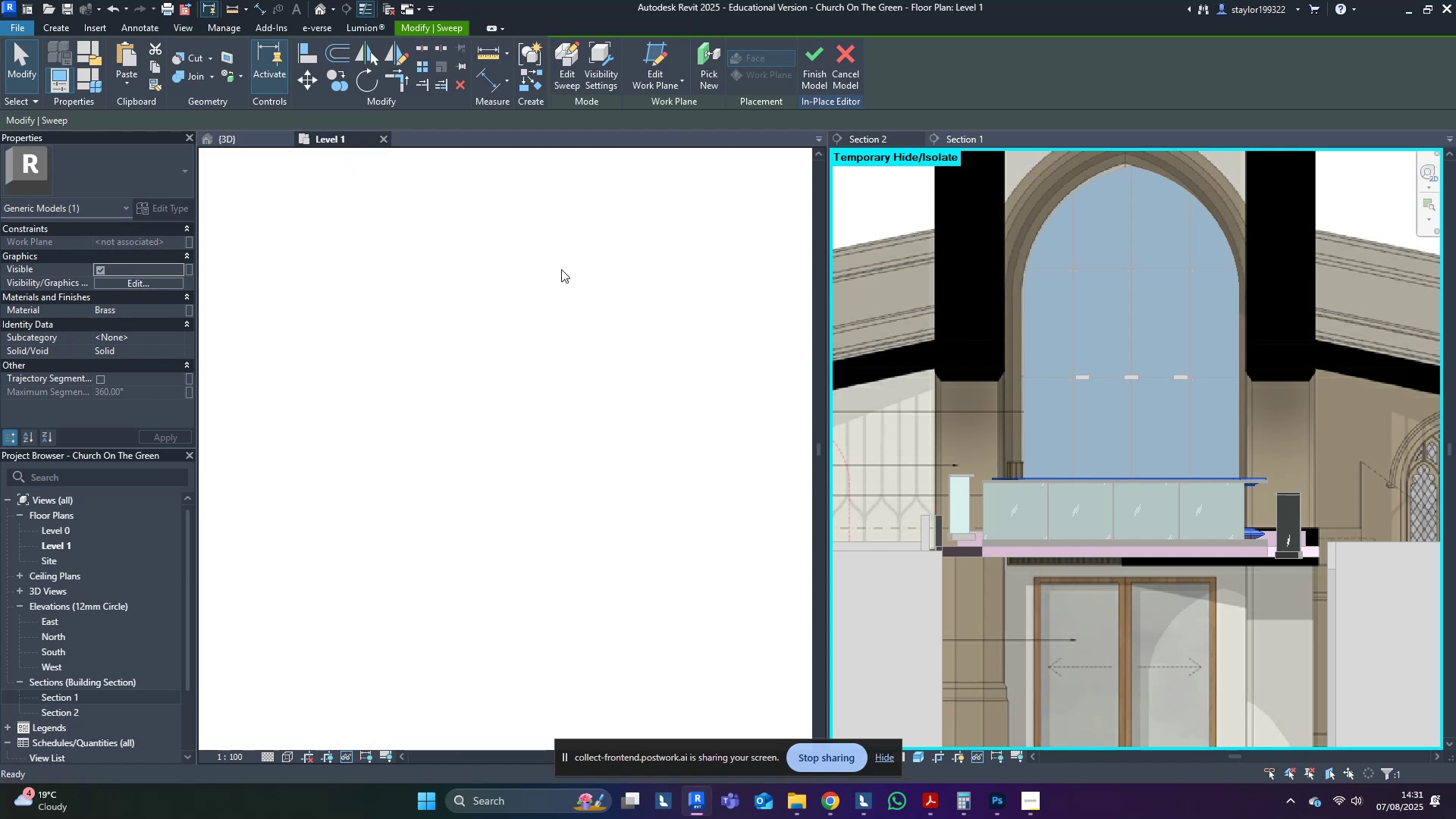 
middle_click([476, 340])
 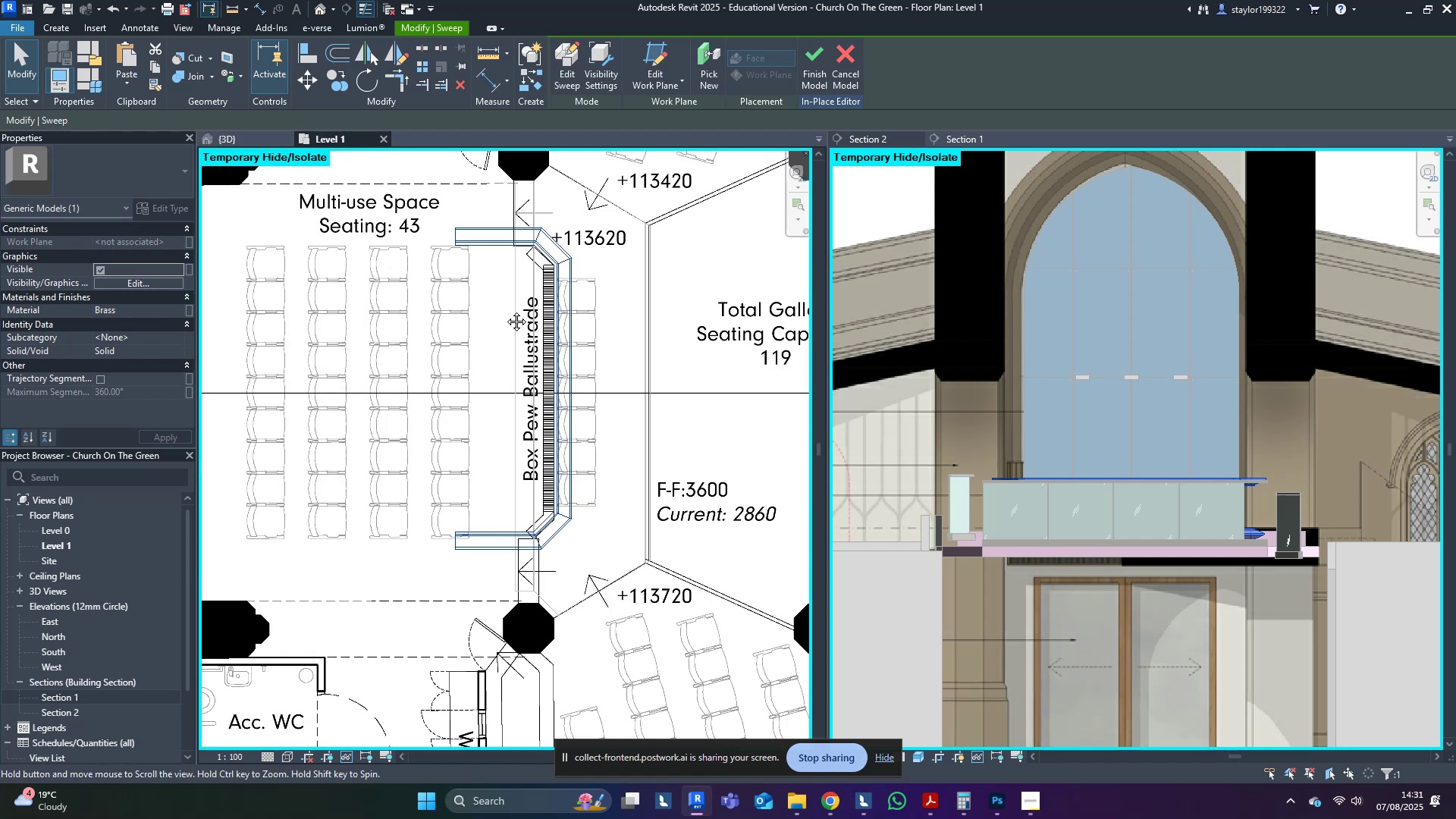 
scroll: coordinate [505, 403], scroll_direction: up, amount: 4.0
 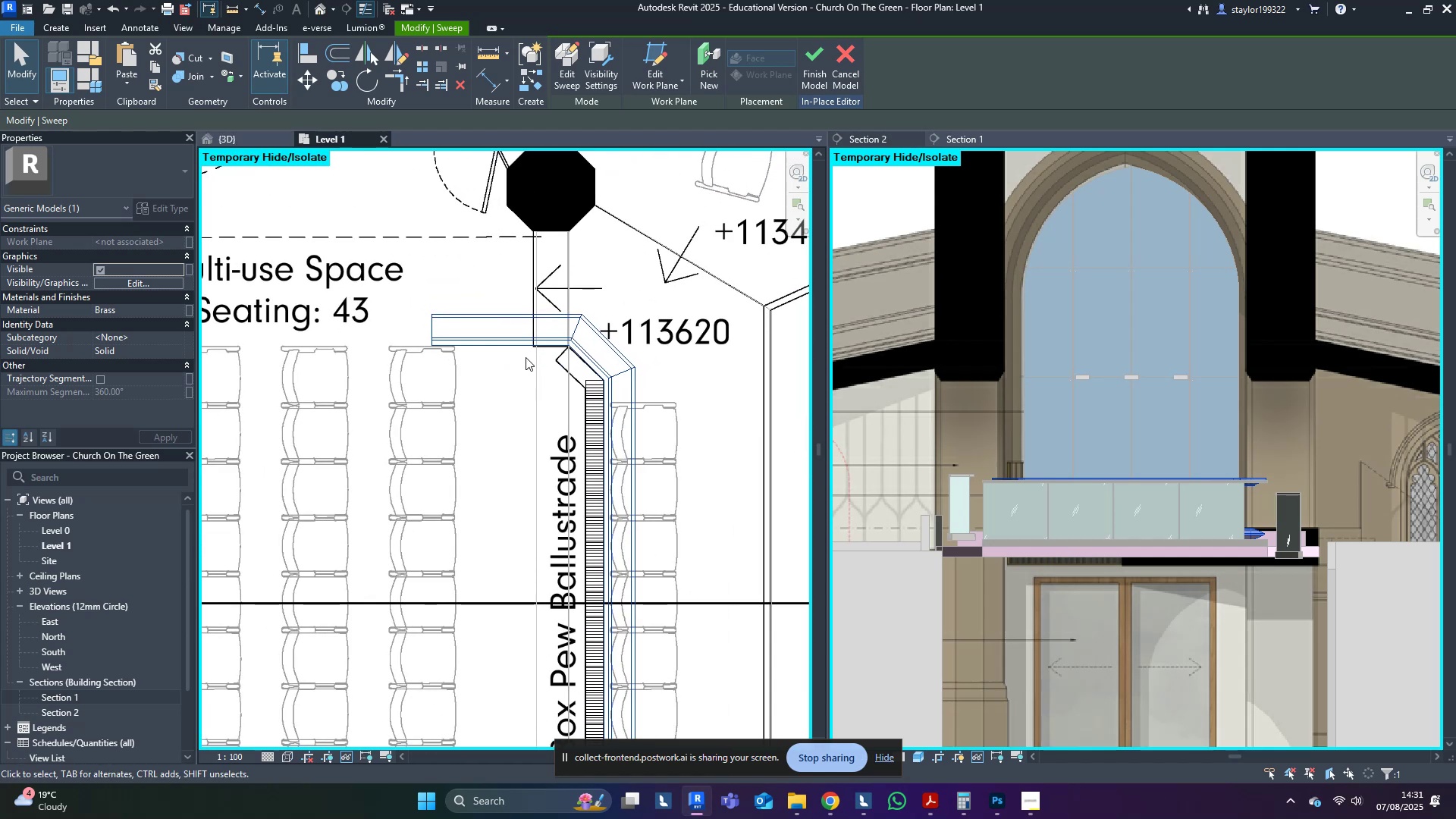 
left_click([536, 340])
 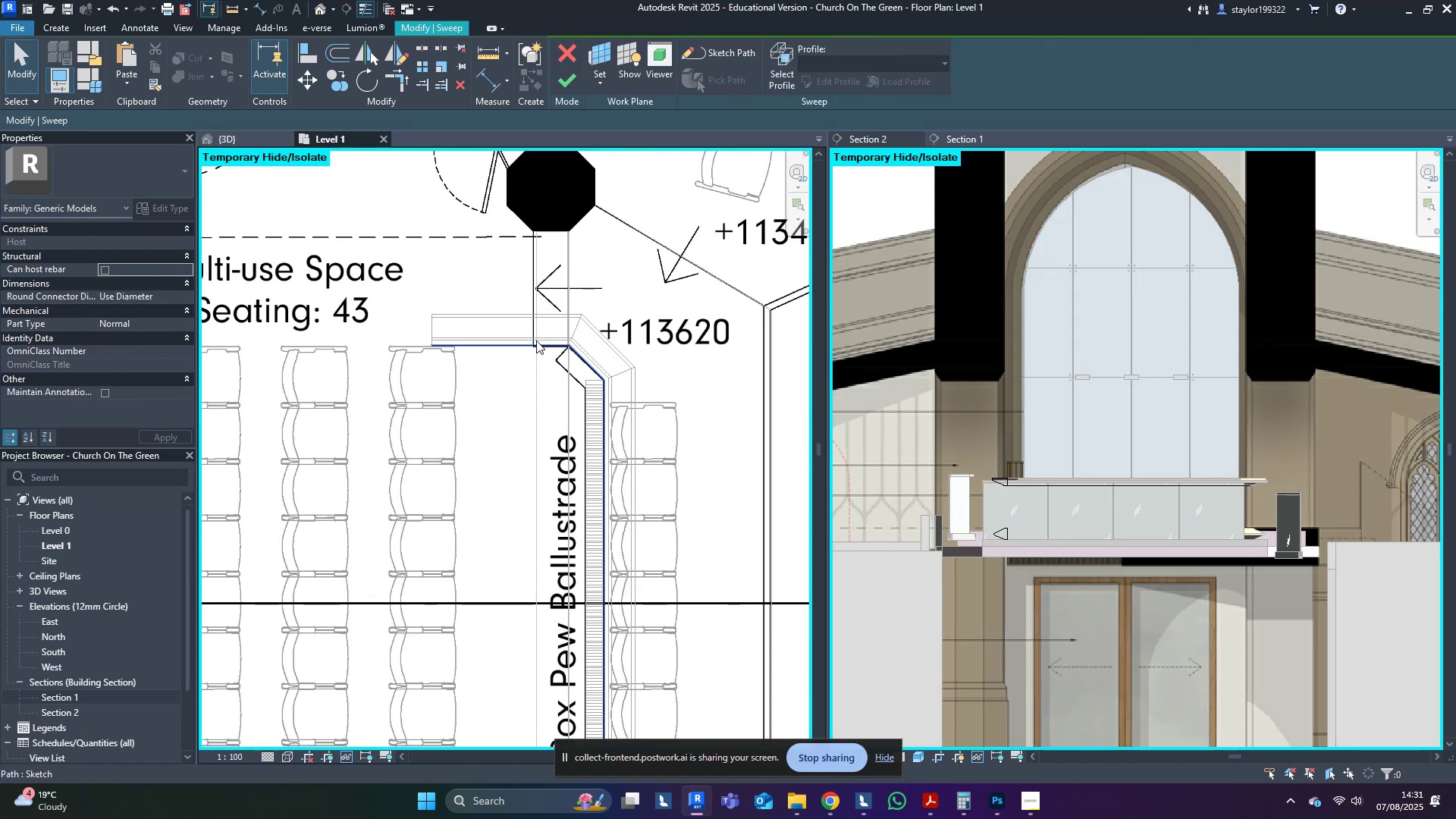 
triple_click([536, 340])
 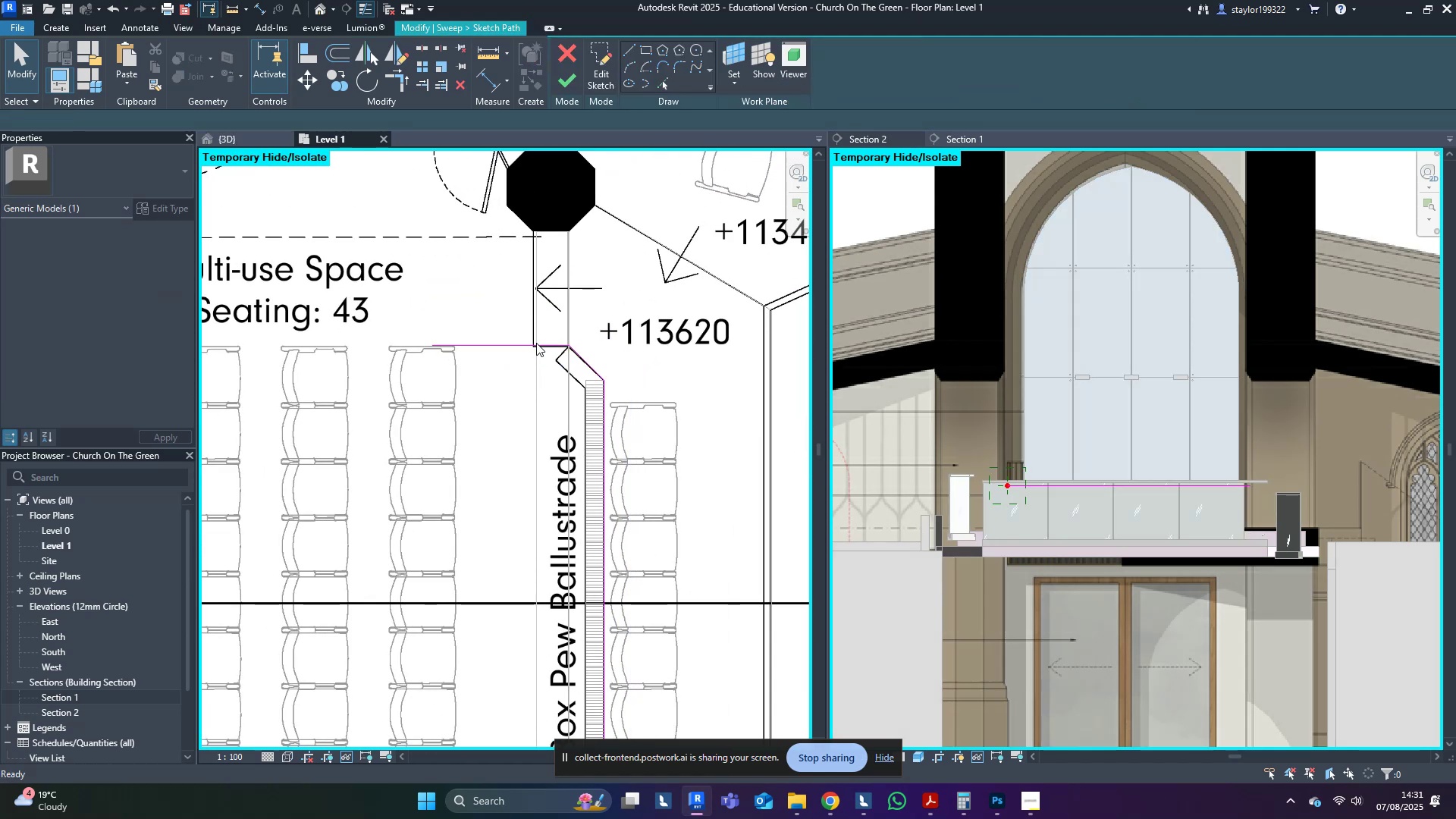 
triple_click([536, 343])
 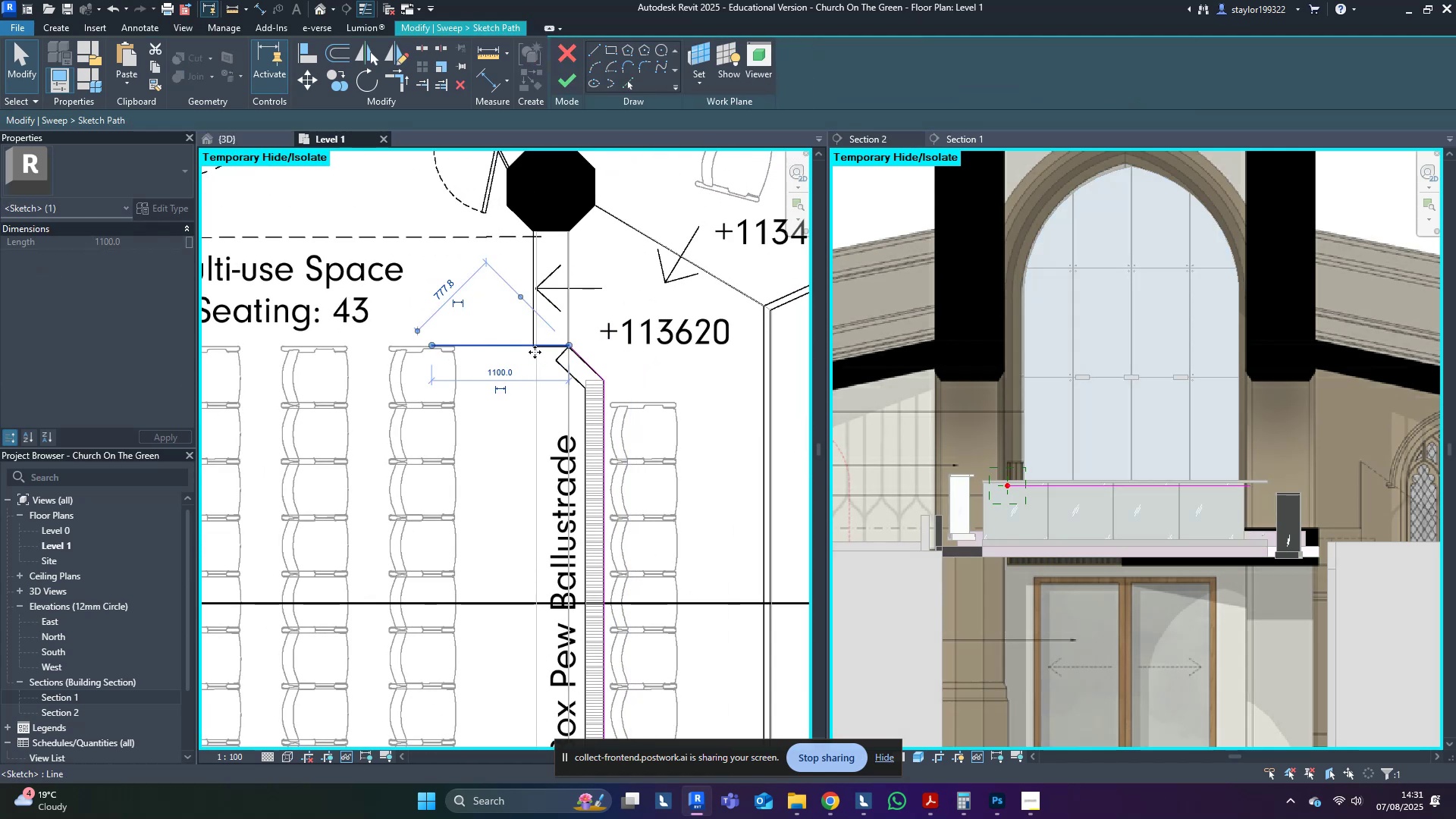 
key(Delete)
 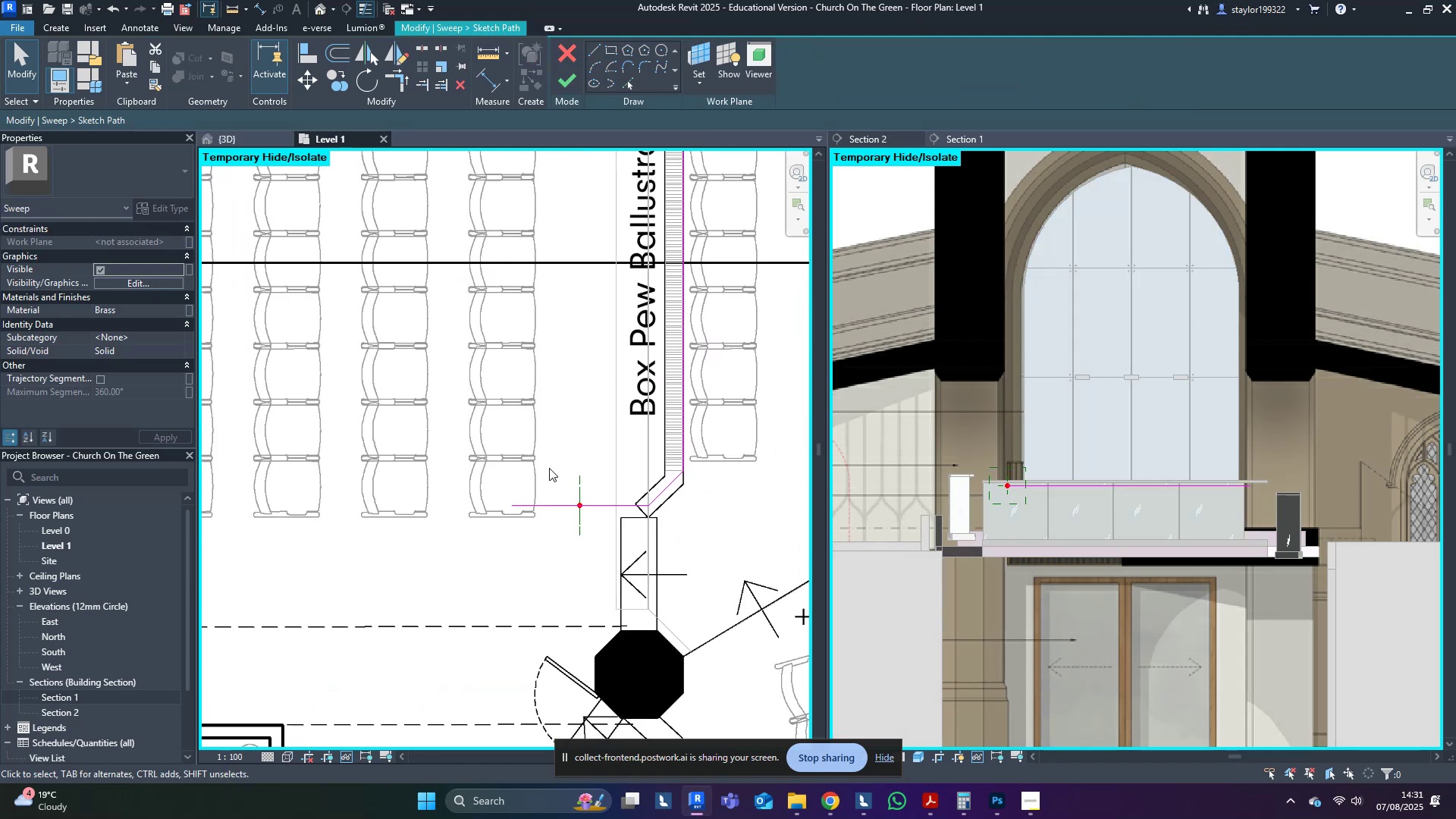 
left_click([543, 507])
 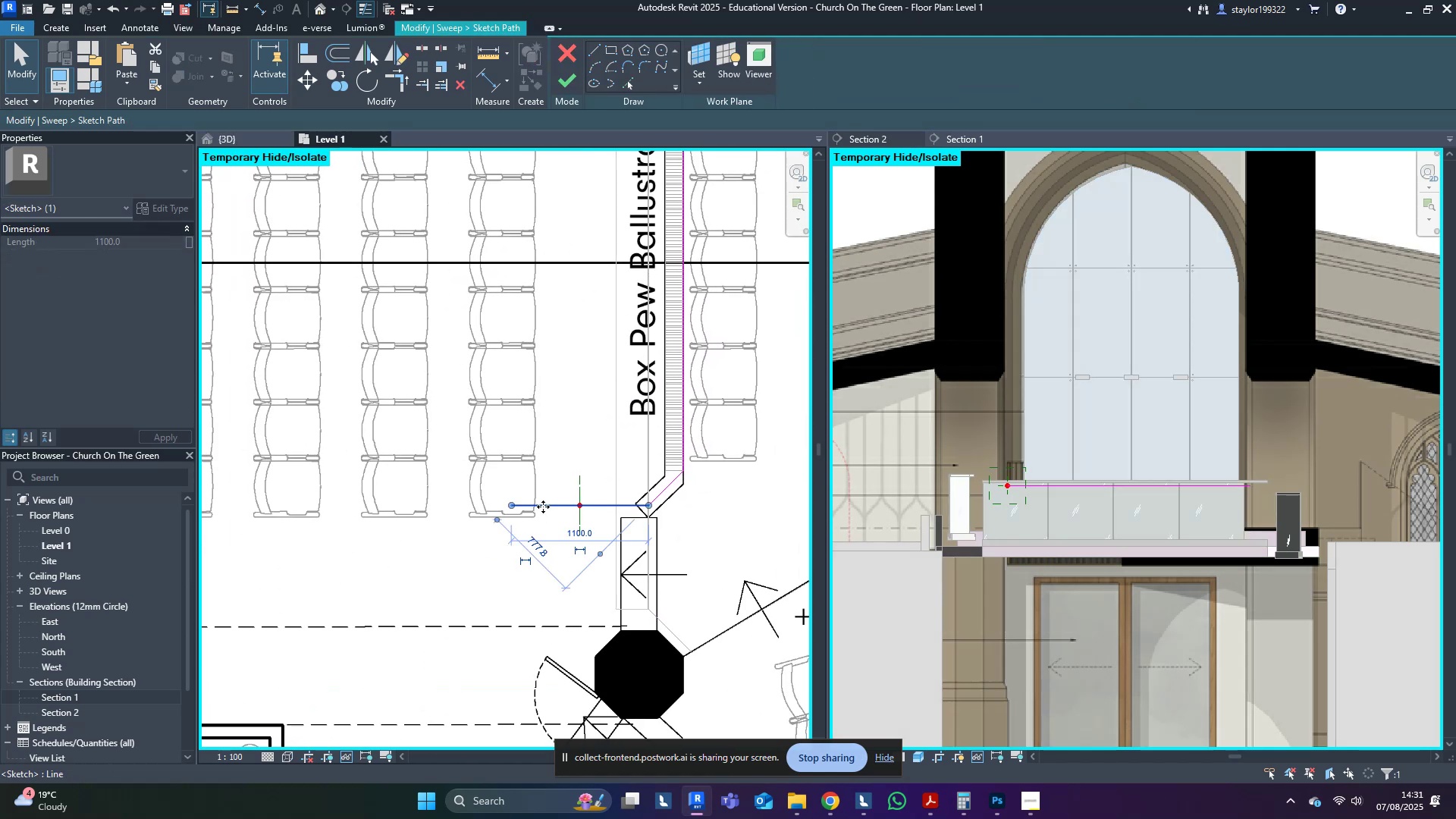 
key(Delete)
 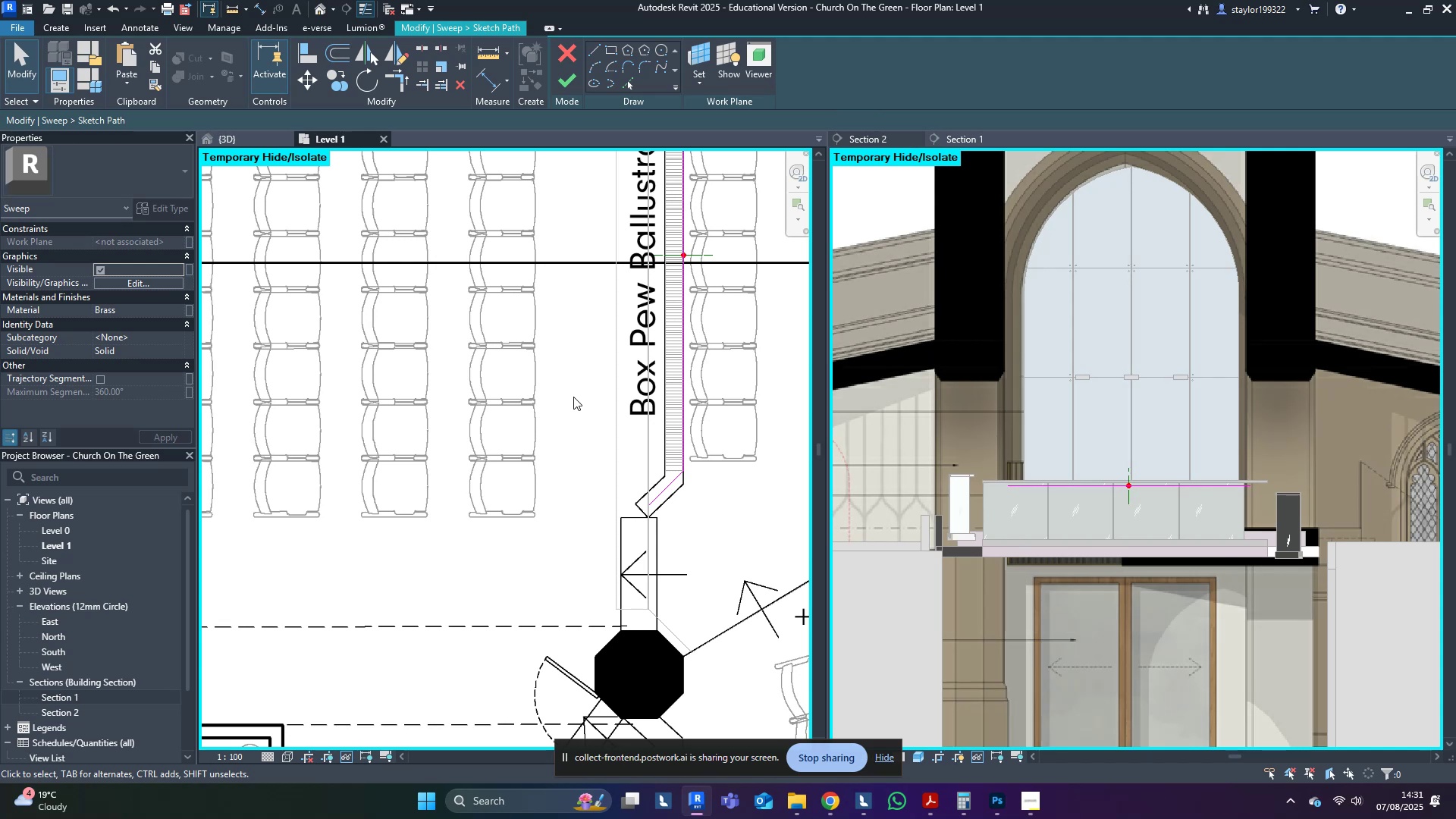 
wait(9.83)
 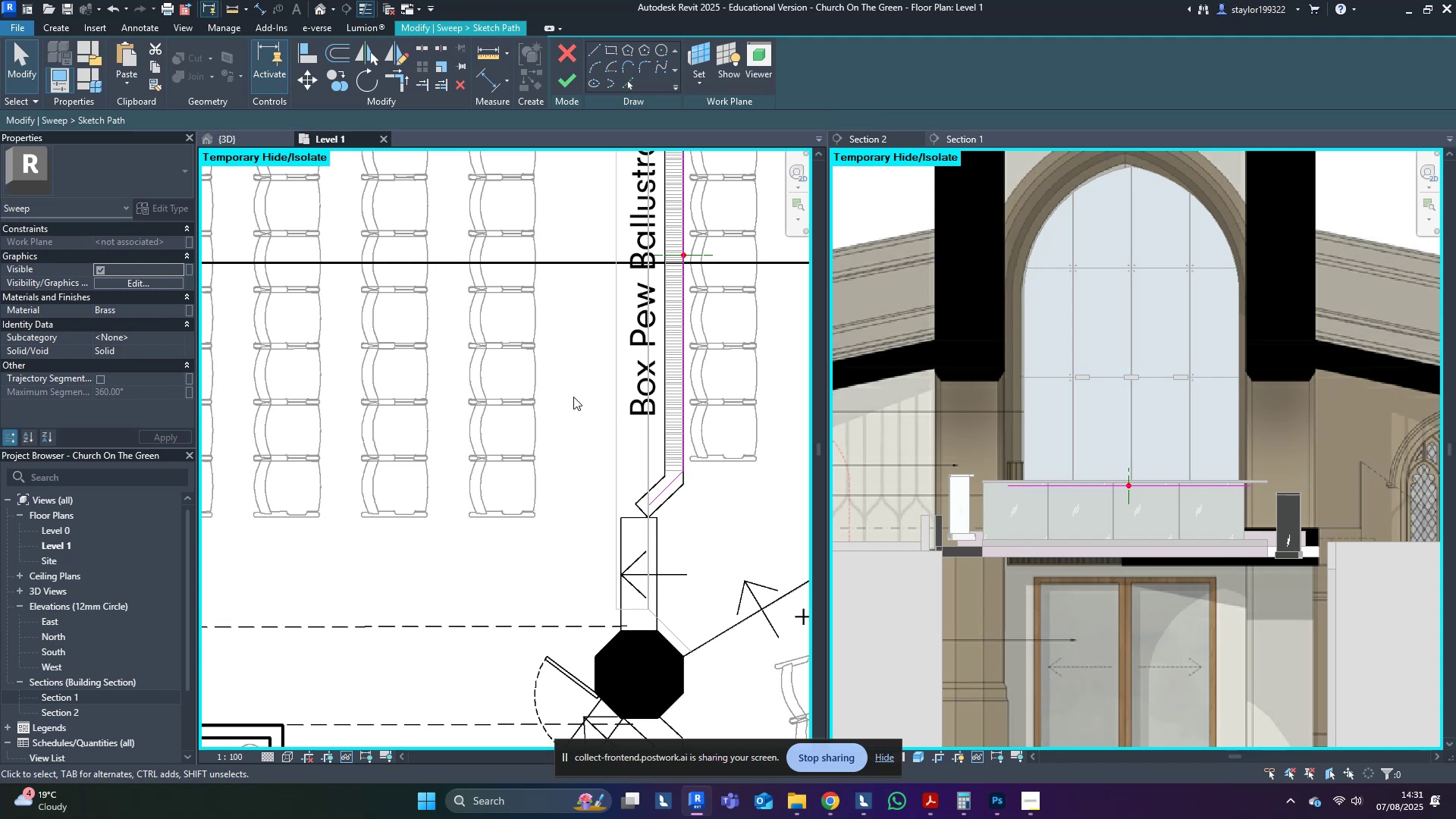 
left_click([566, 71])
 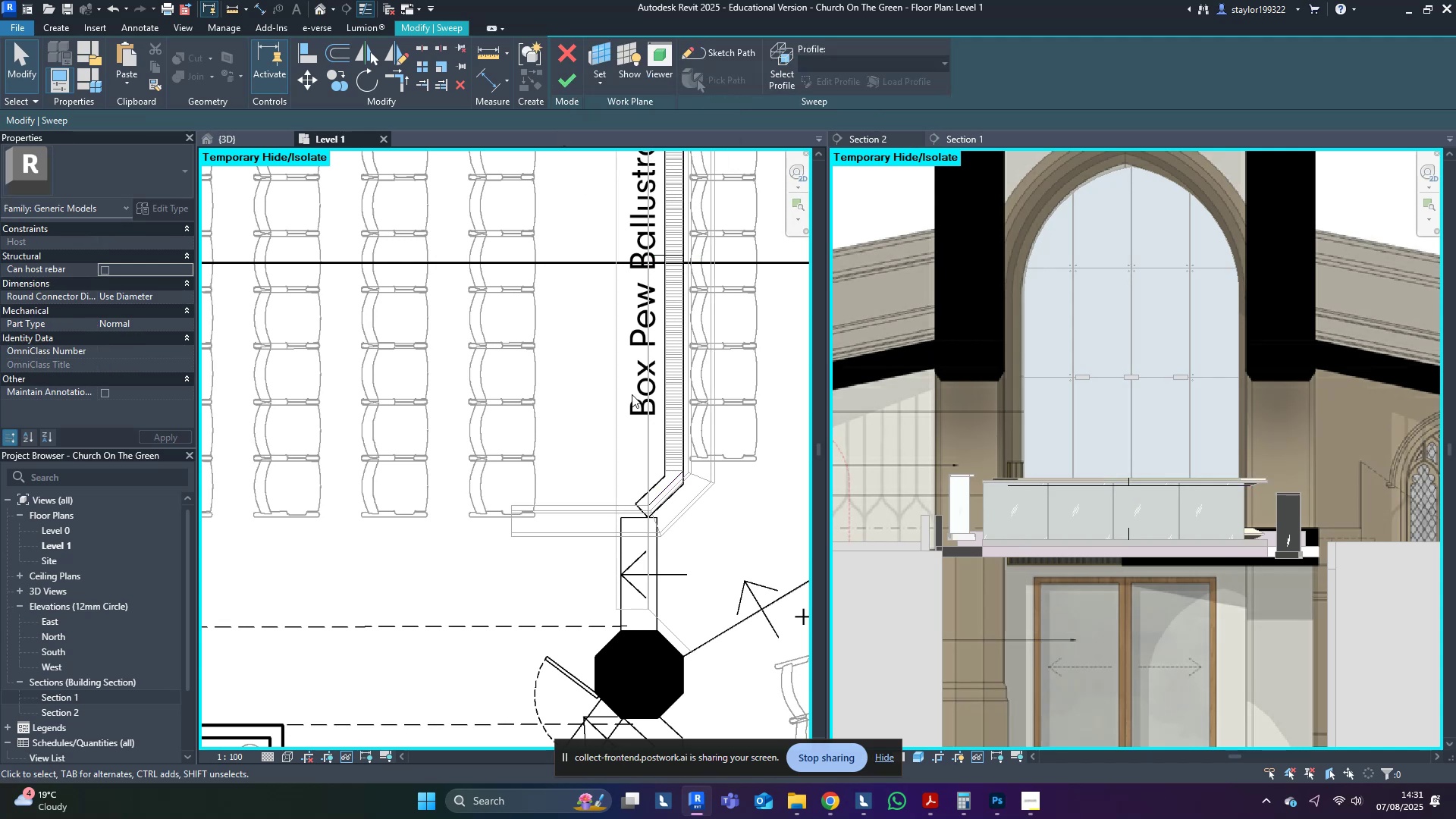 
scroll: coordinate [557, 565], scroll_direction: down, amount: 2.0
 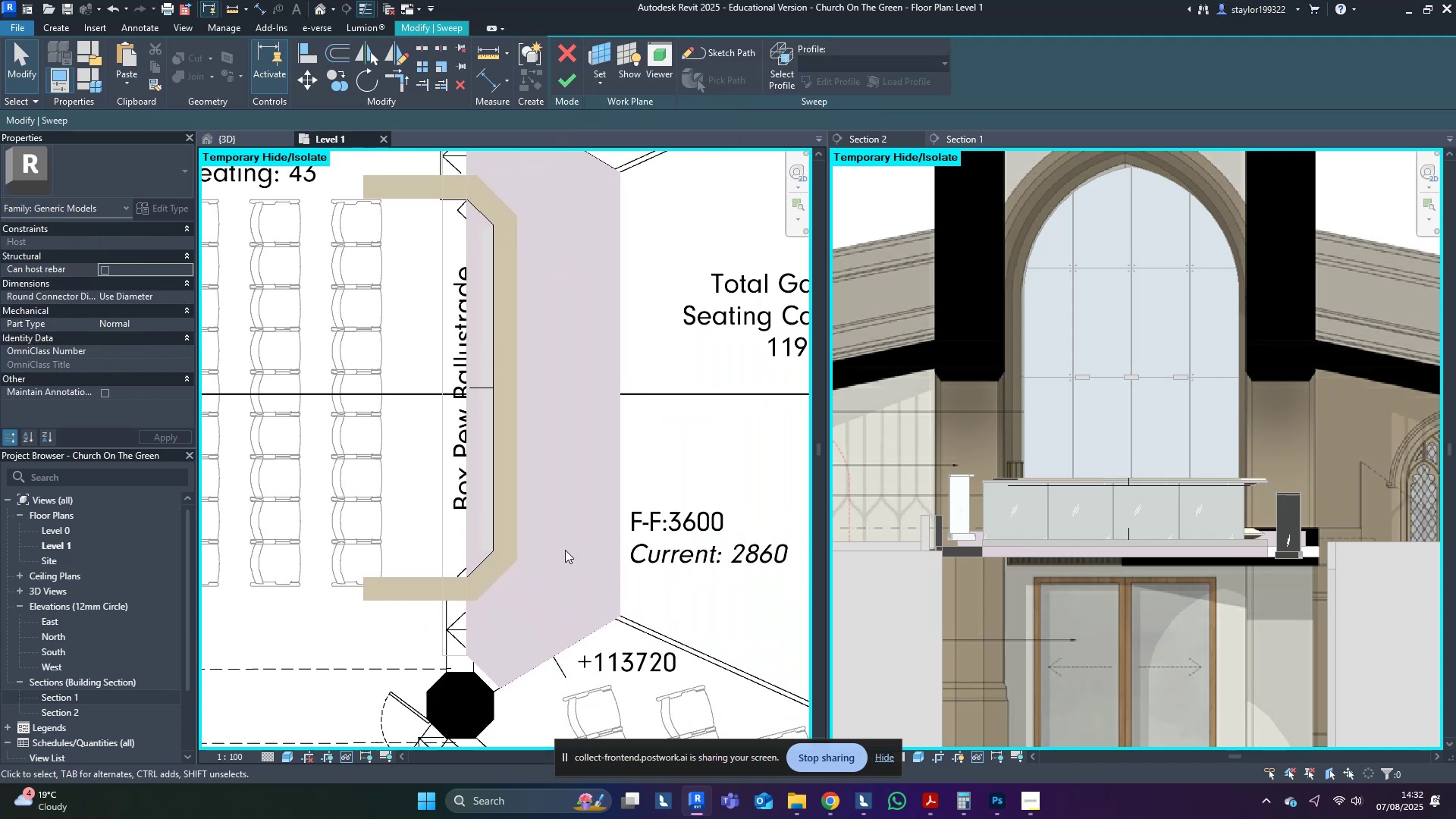 
type(sd)
 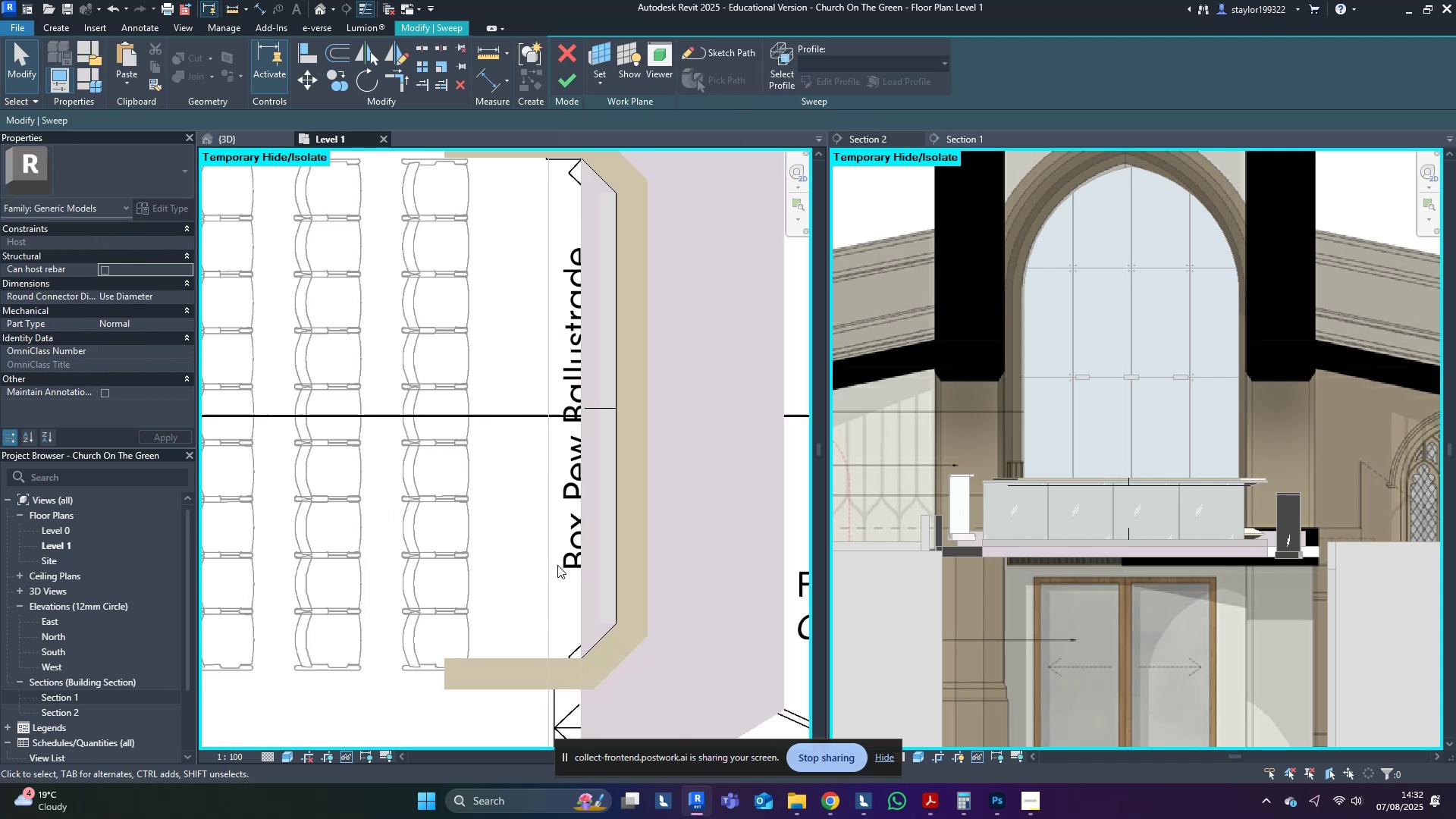 
hold_key(key=ShiftLeft, duration=0.36)
 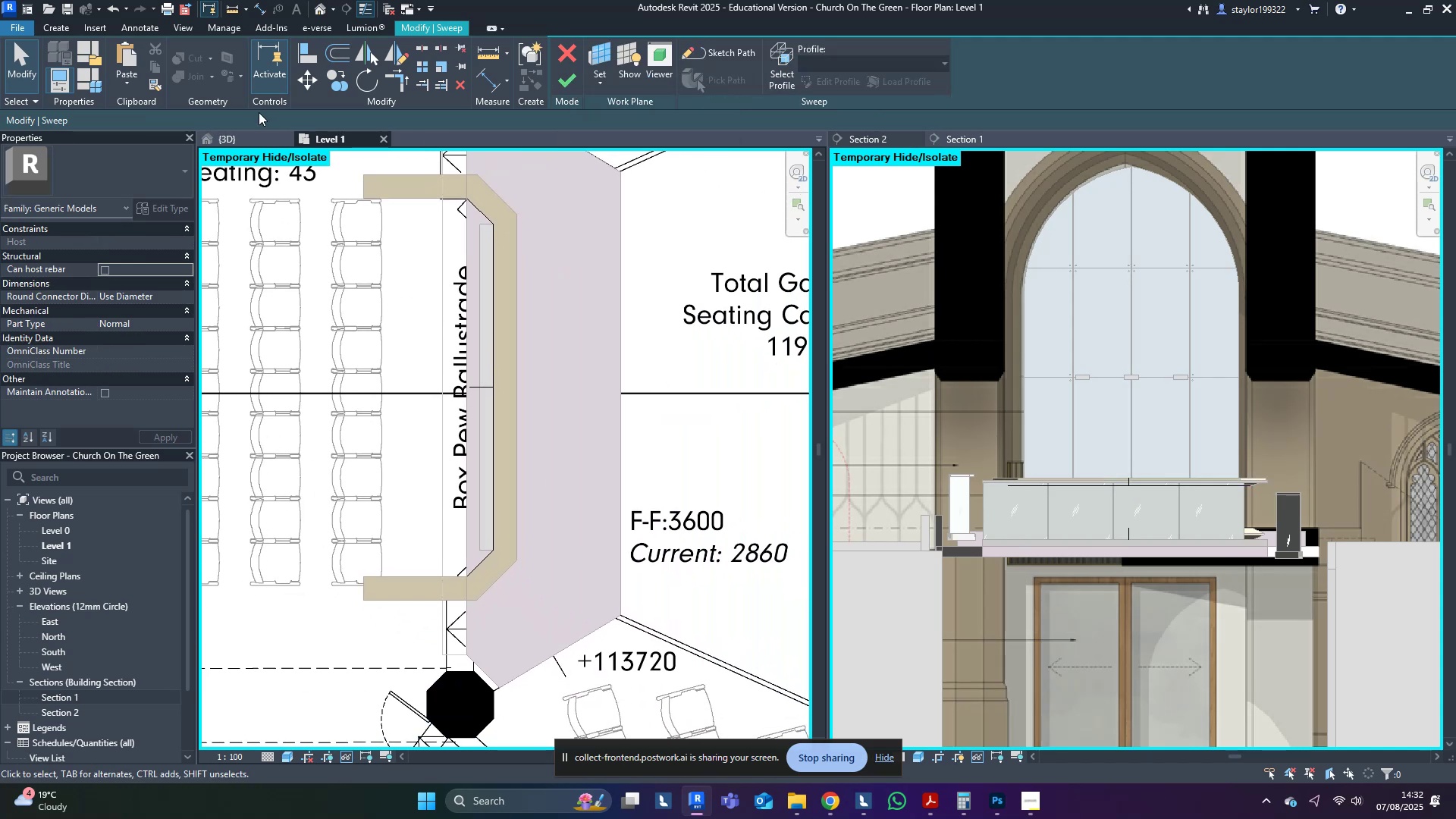 
left_click([249, 133])
 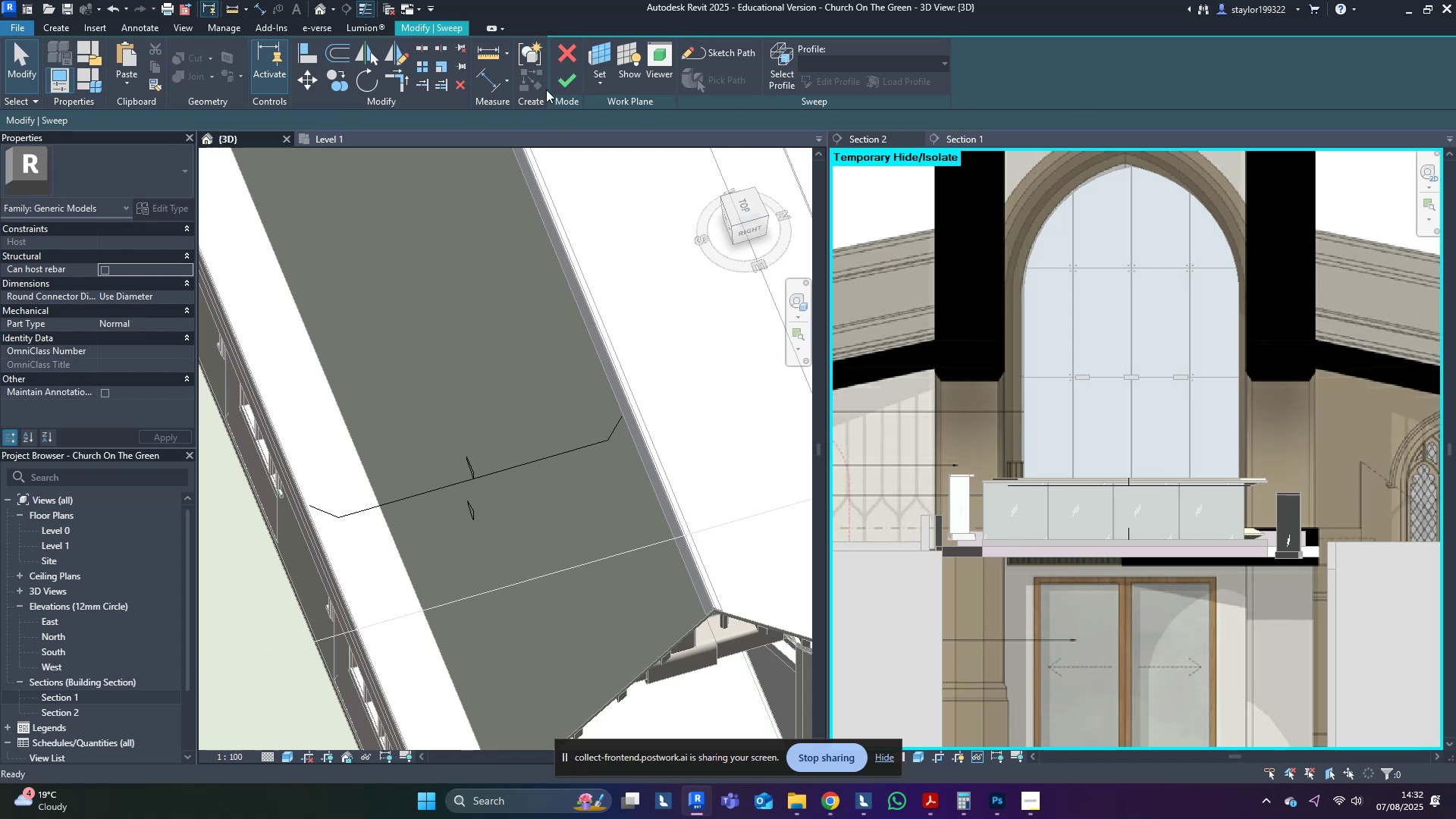 
left_click([567, 83])
 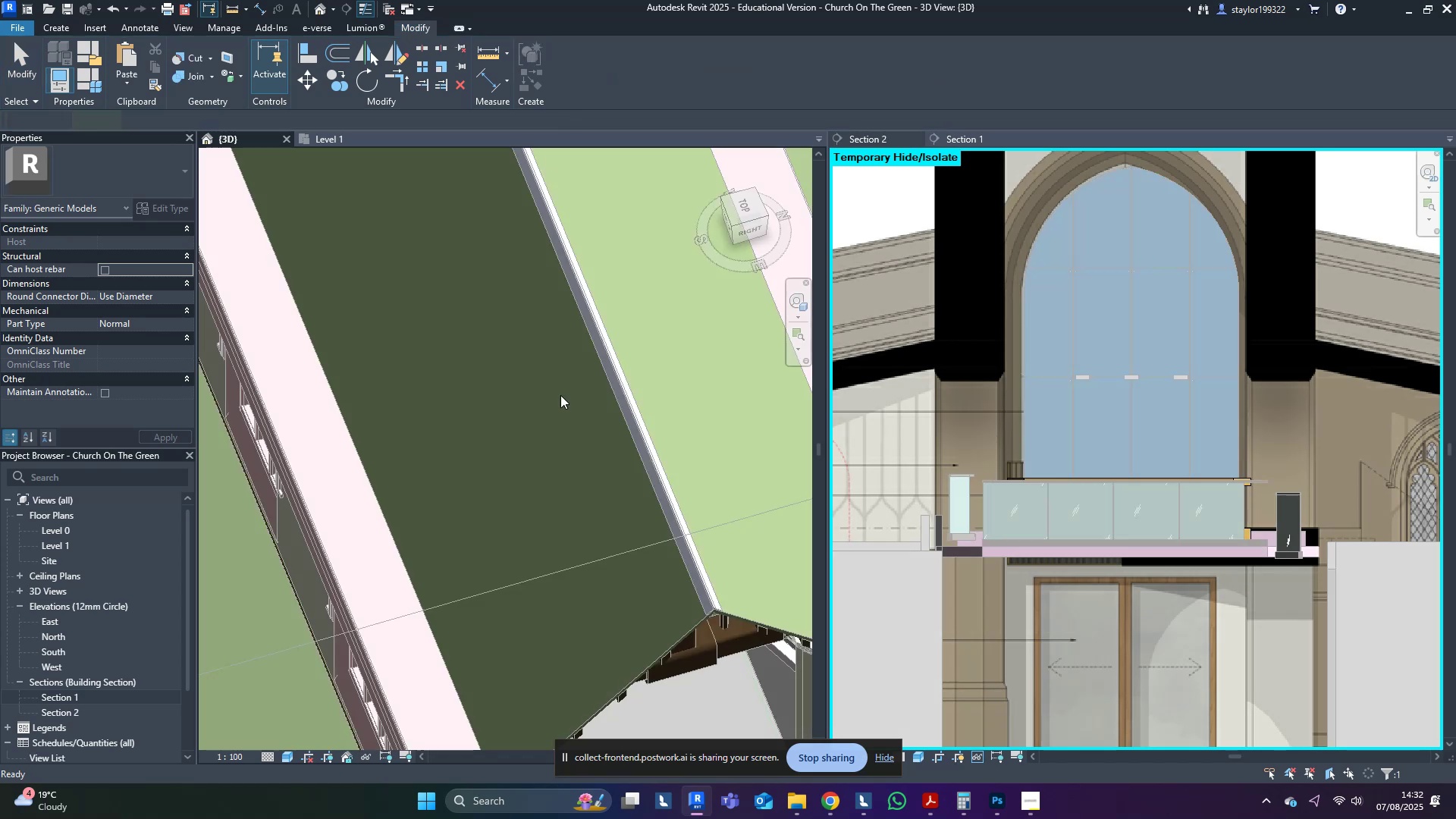 
hold_key(key=ShiftLeft, duration=0.42)
 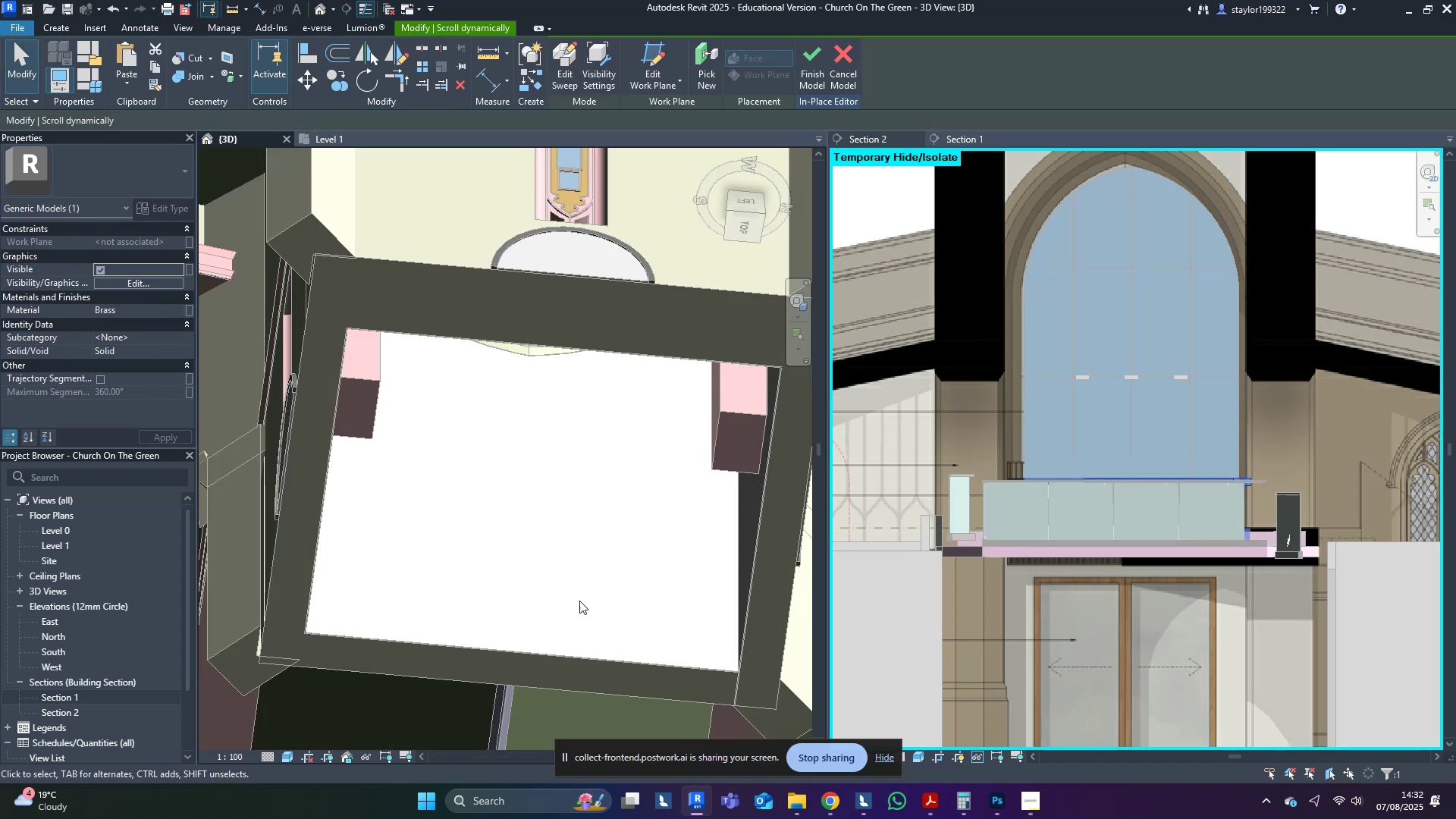 
scroll: coordinate [588, 648], scroll_direction: down, amount: 5.0
 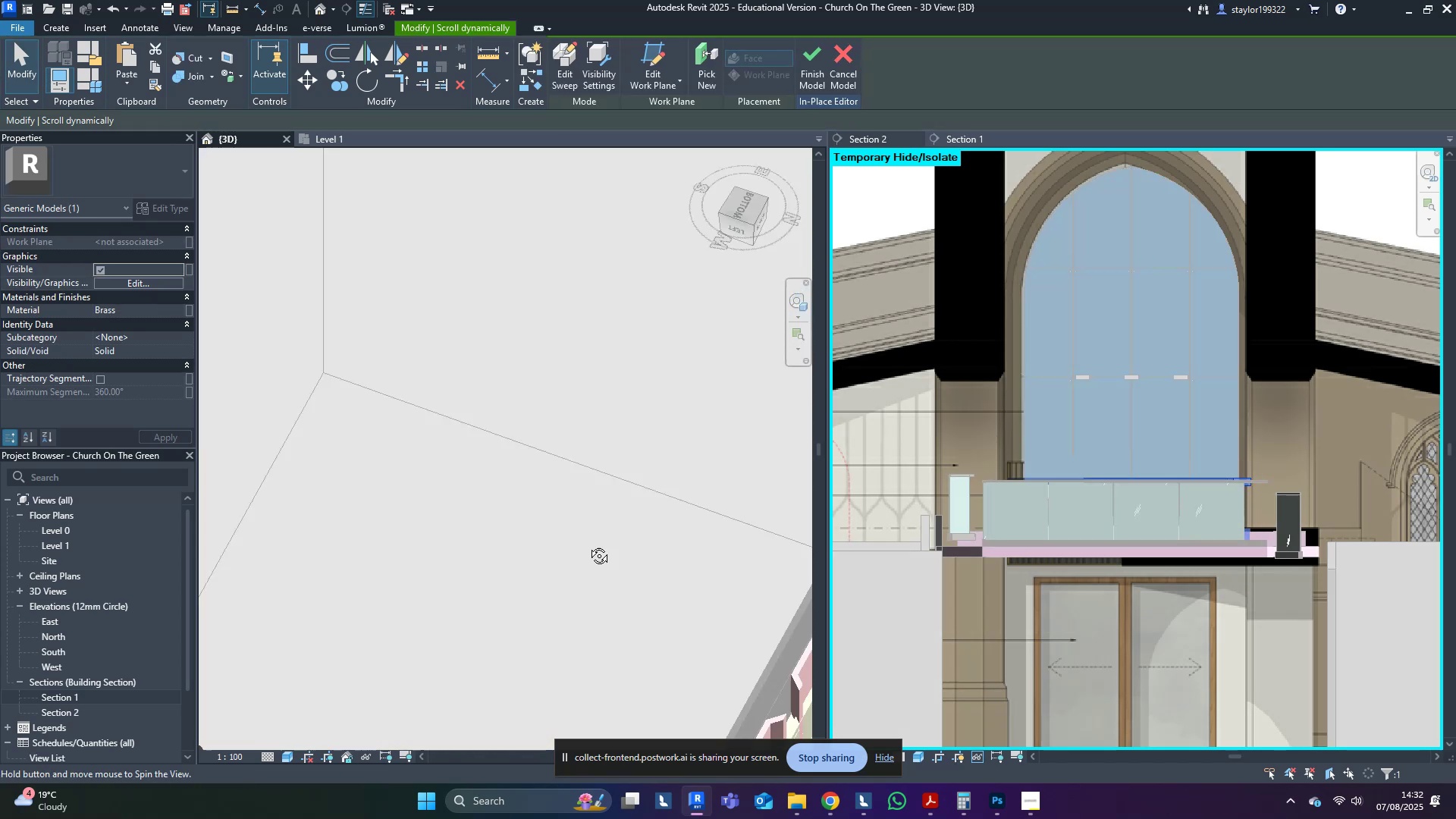 
hold_key(key=ShiftLeft, duration=1.53)
 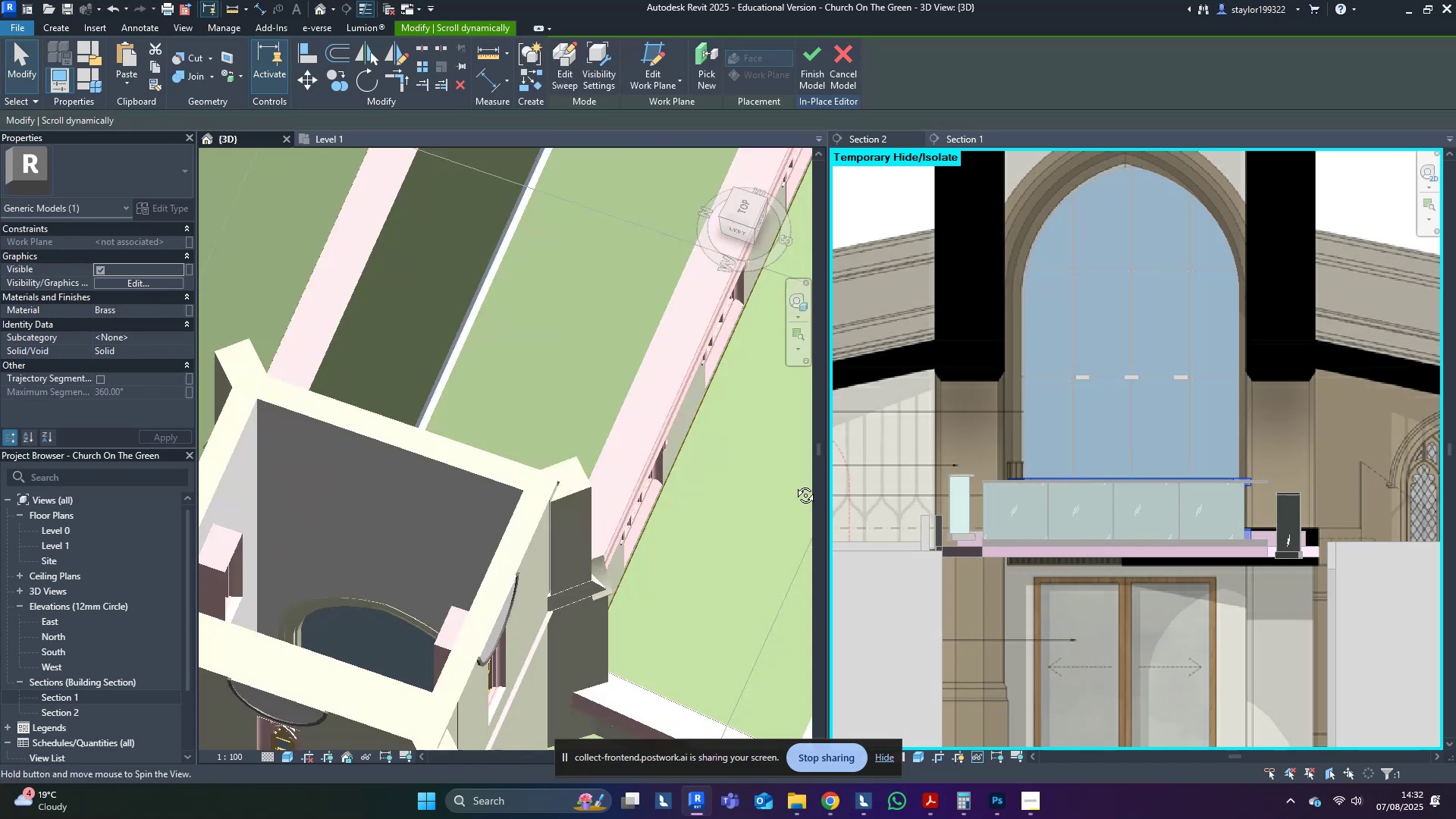 
hold_key(key=ShiftLeft, duration=1.38)
 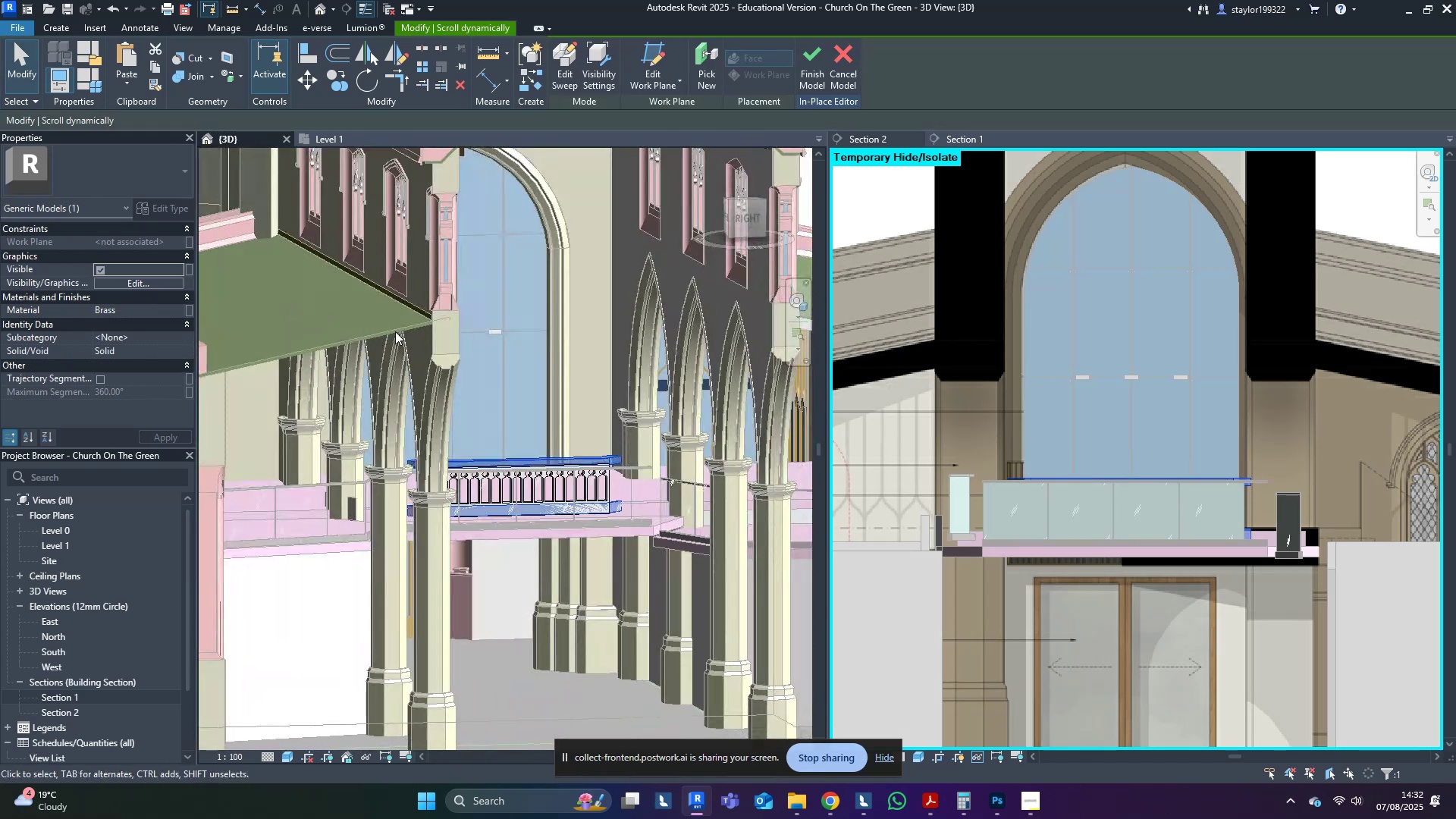 
hold_key(key=ShiftLeft, duration=0.33)
 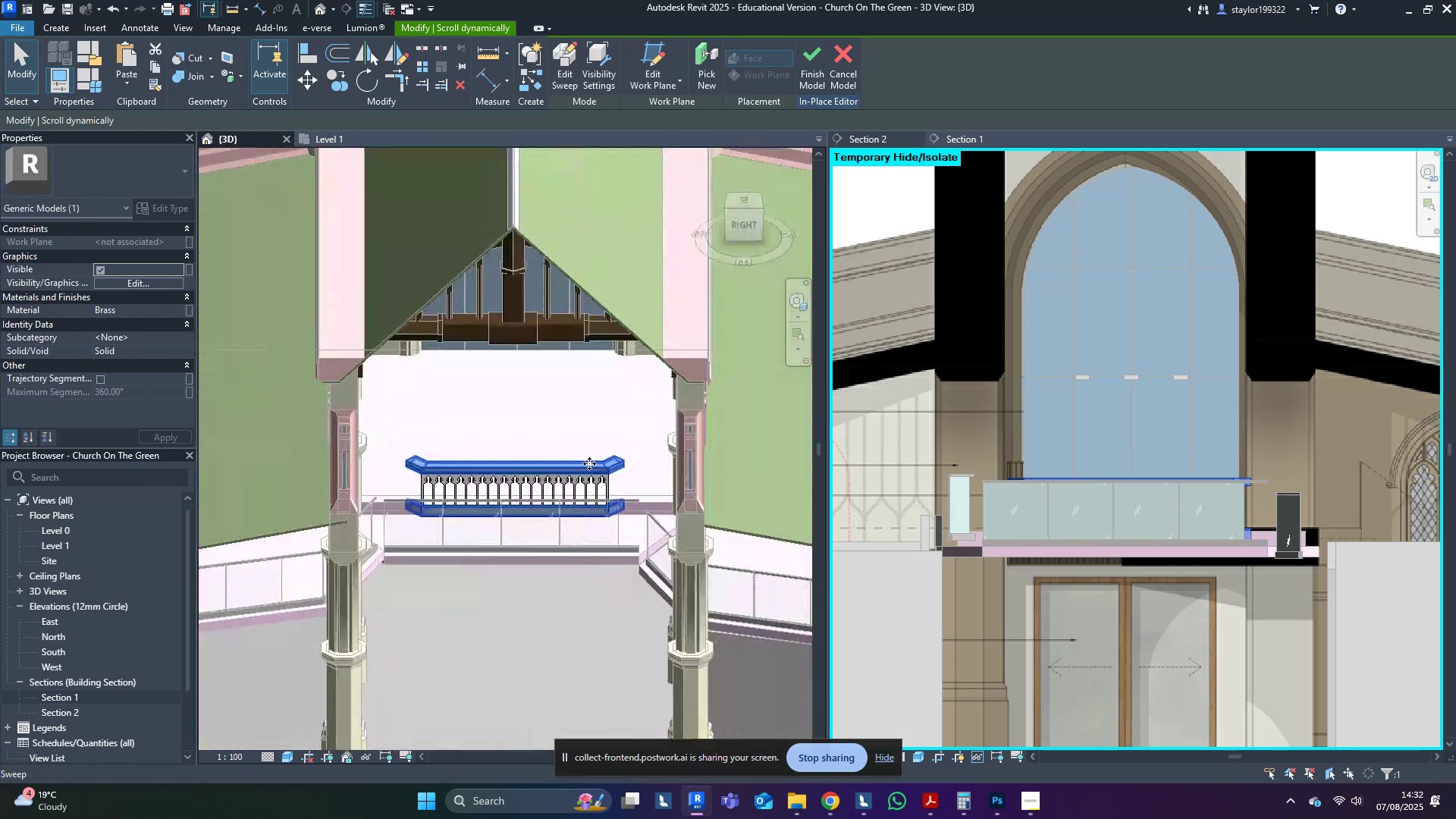 
key(Escape)
 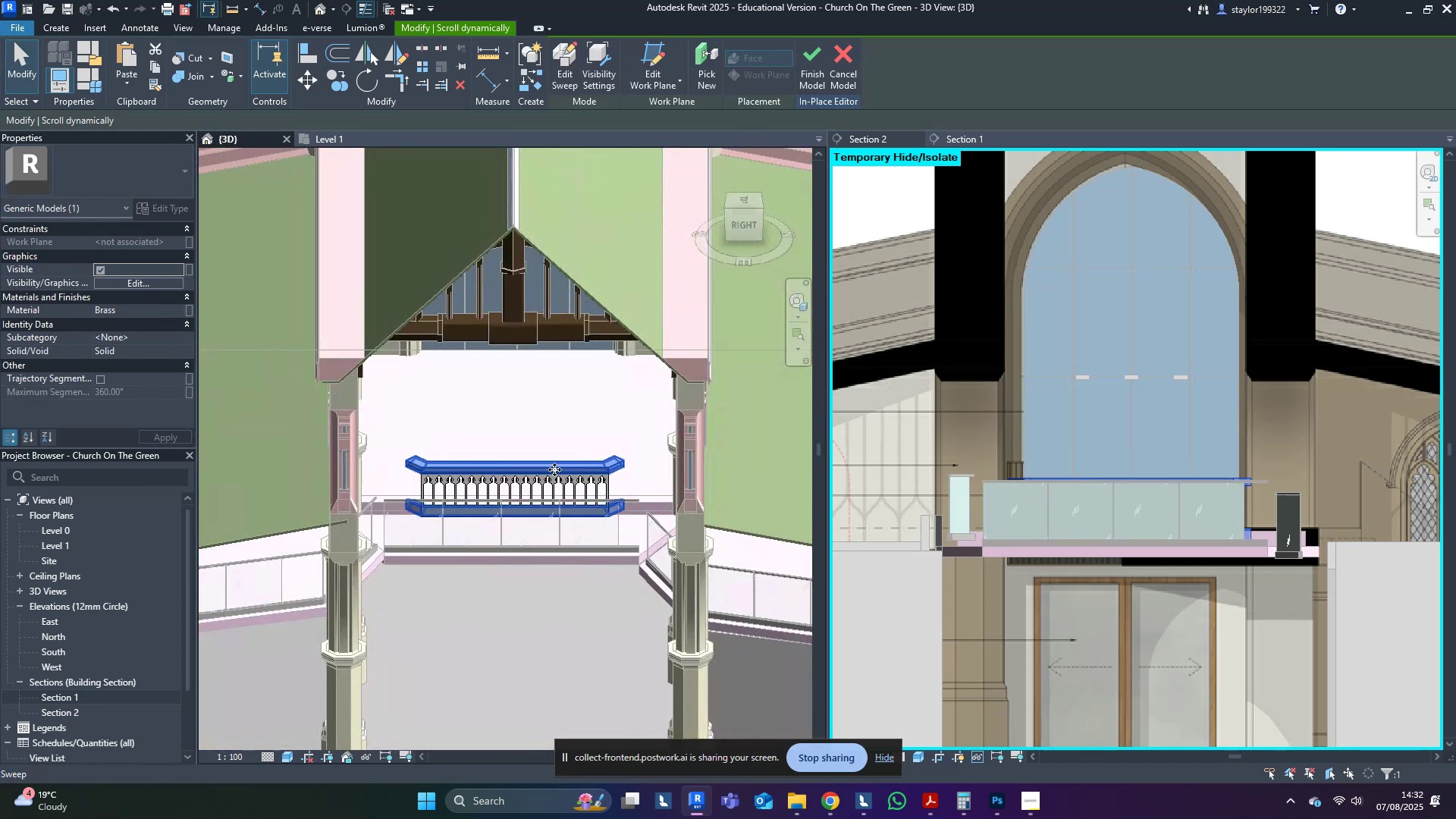 
scroll: coordinate [328, 476], scroll_direction: up, amount: 9.0
 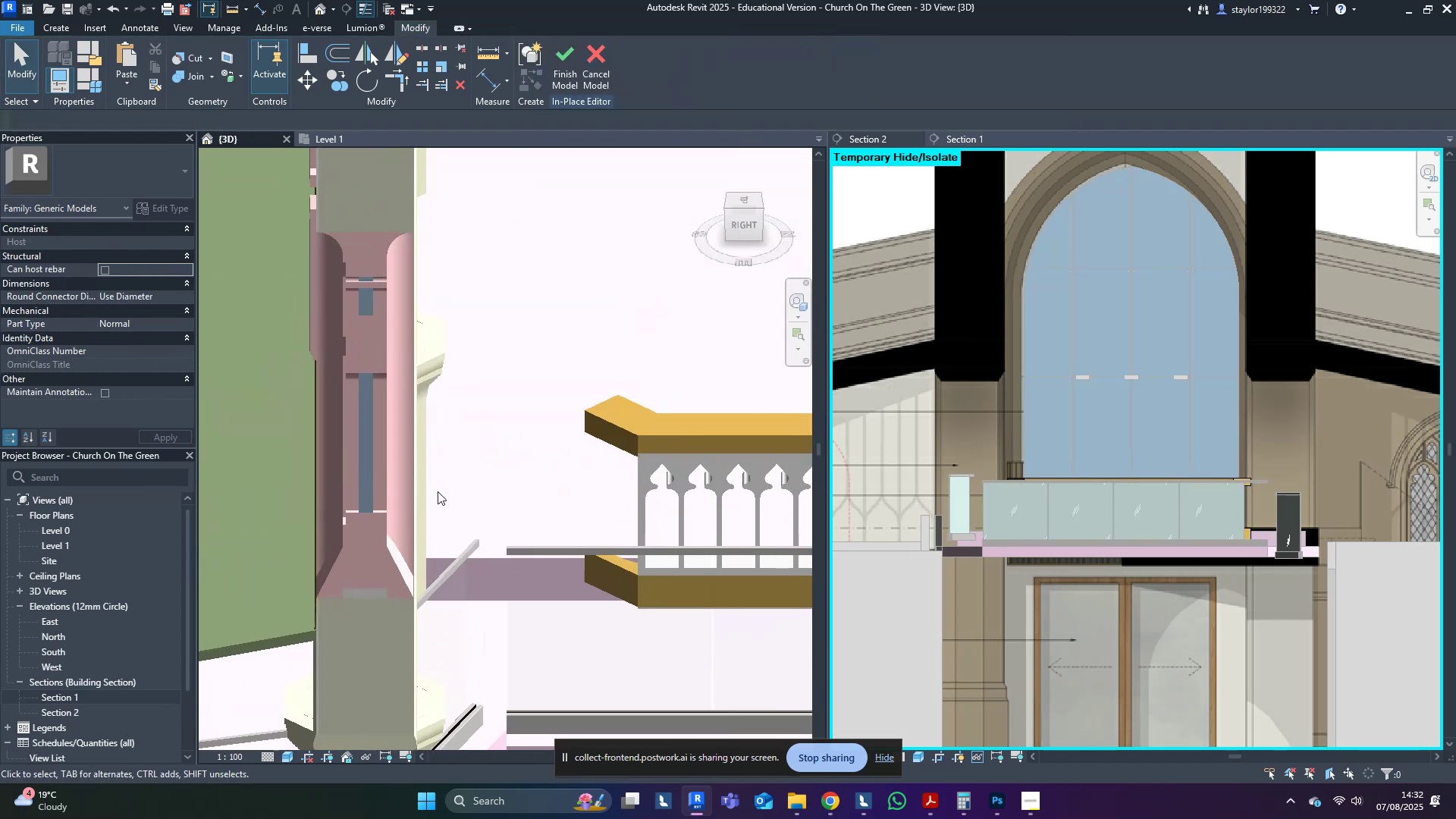 
hold_key(key=ShiftLeft, duration=0.67)
 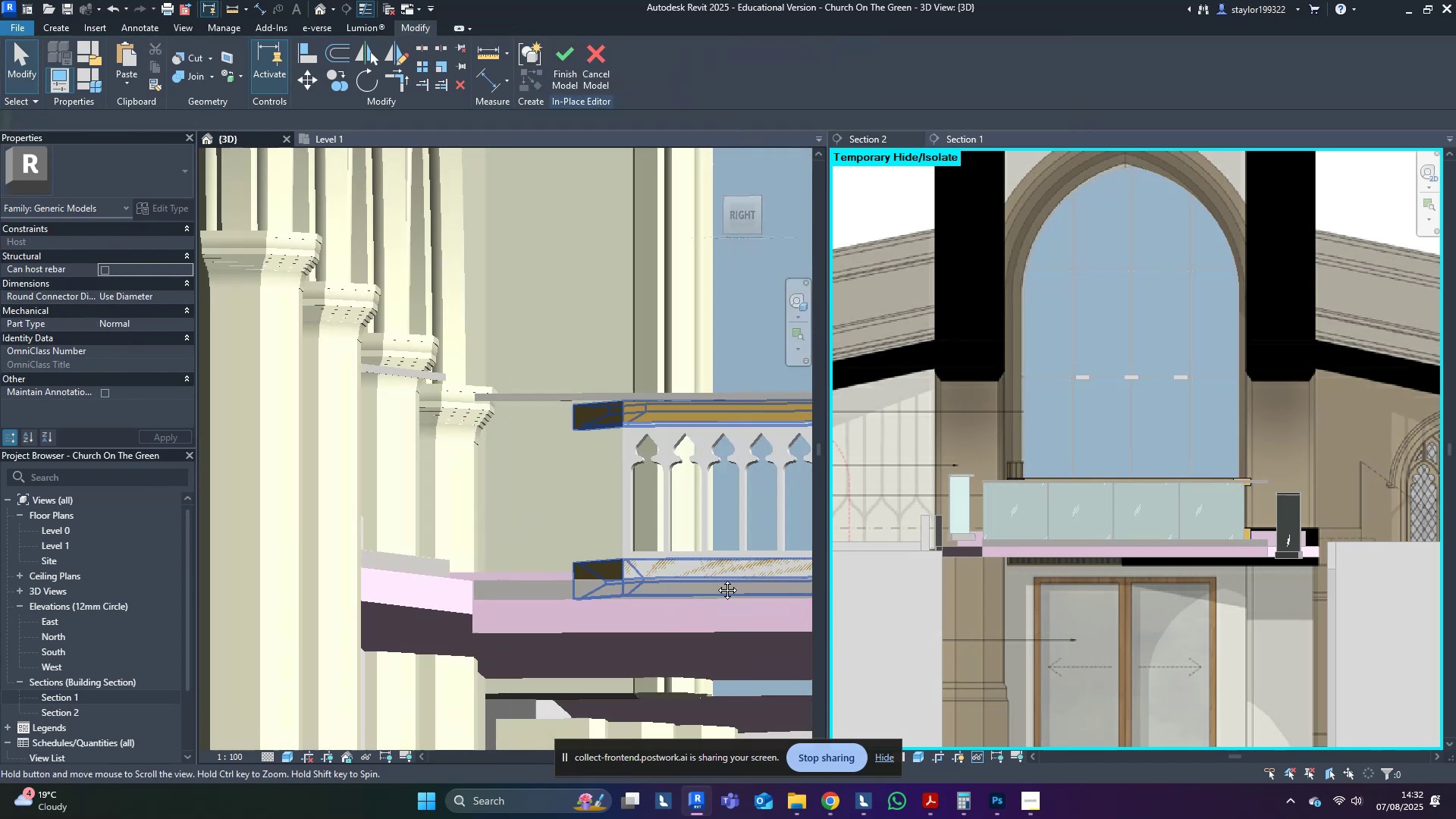 
key(Shift+ShiftLeft)
 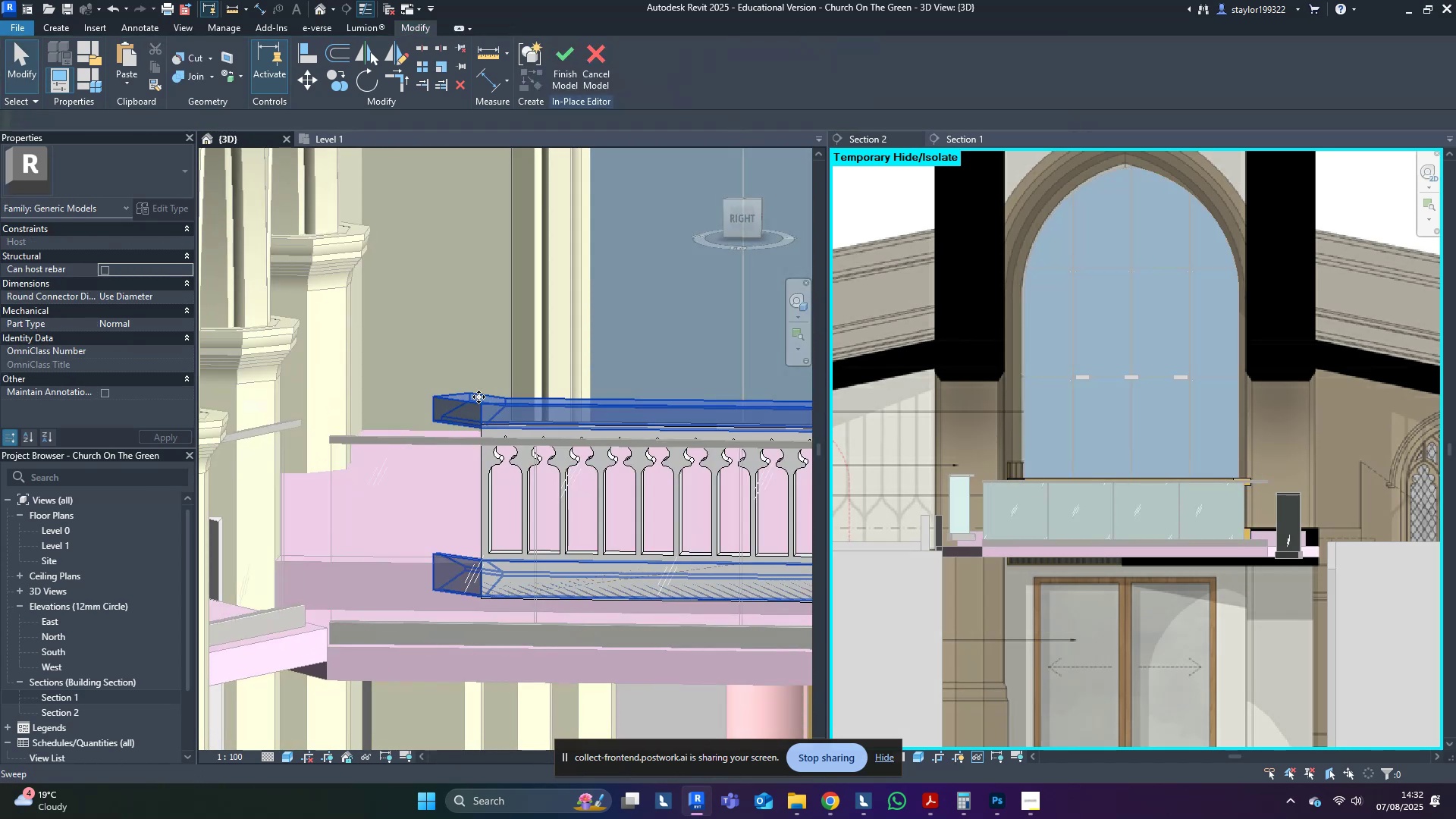 
double_click([479, 397])
 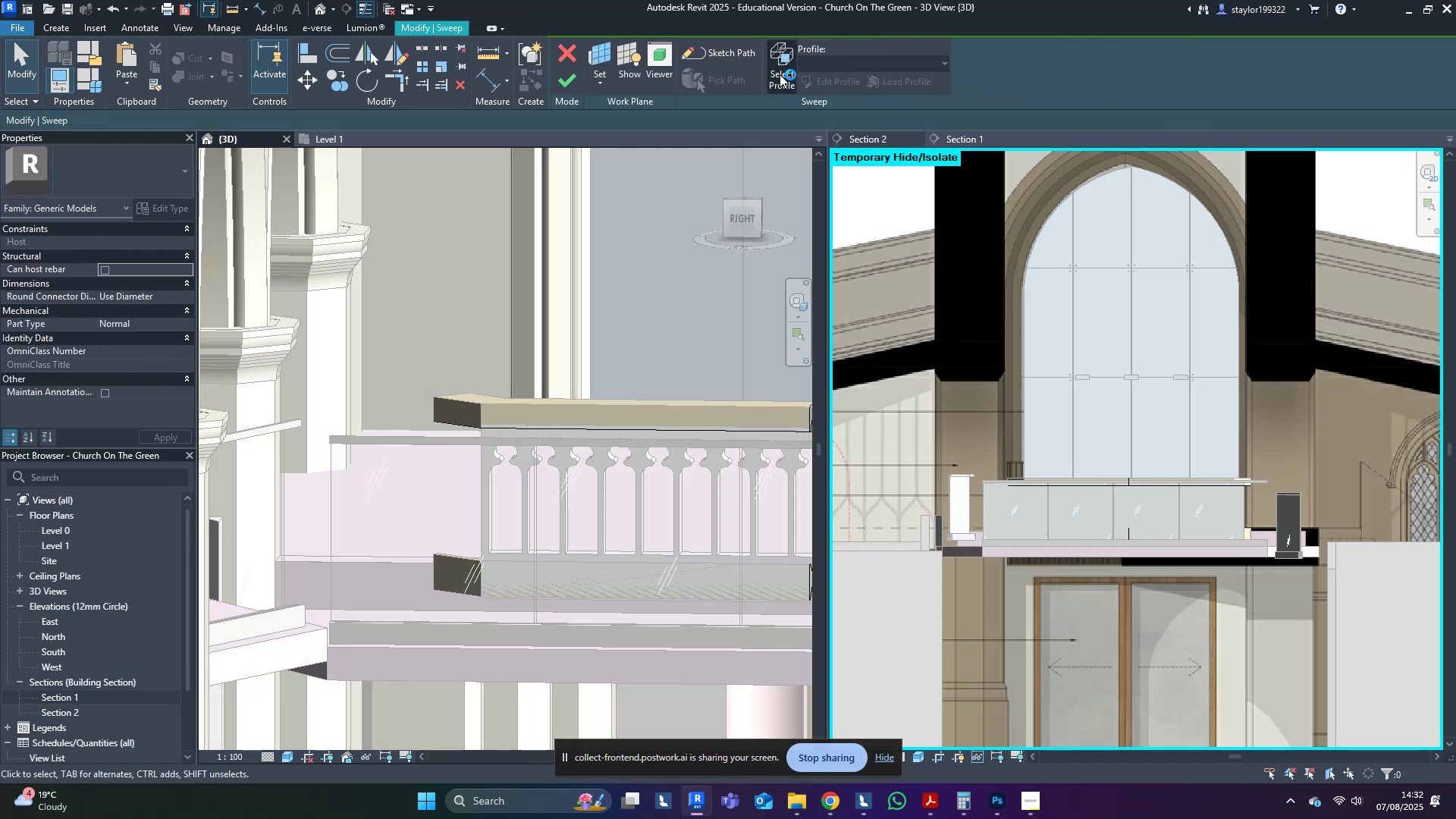 
double_click([806, 86])
 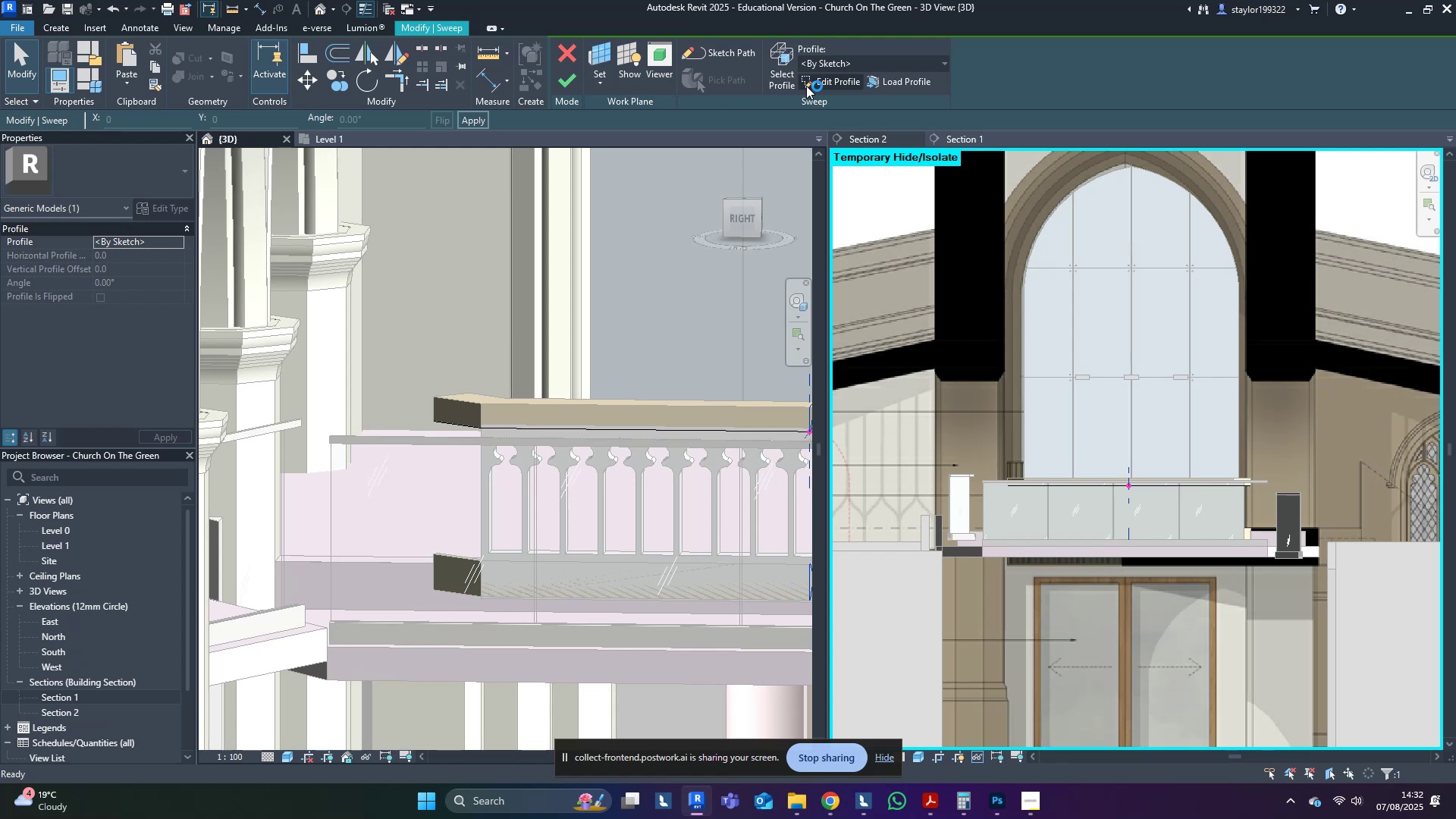 
triple_click([806, 86])
 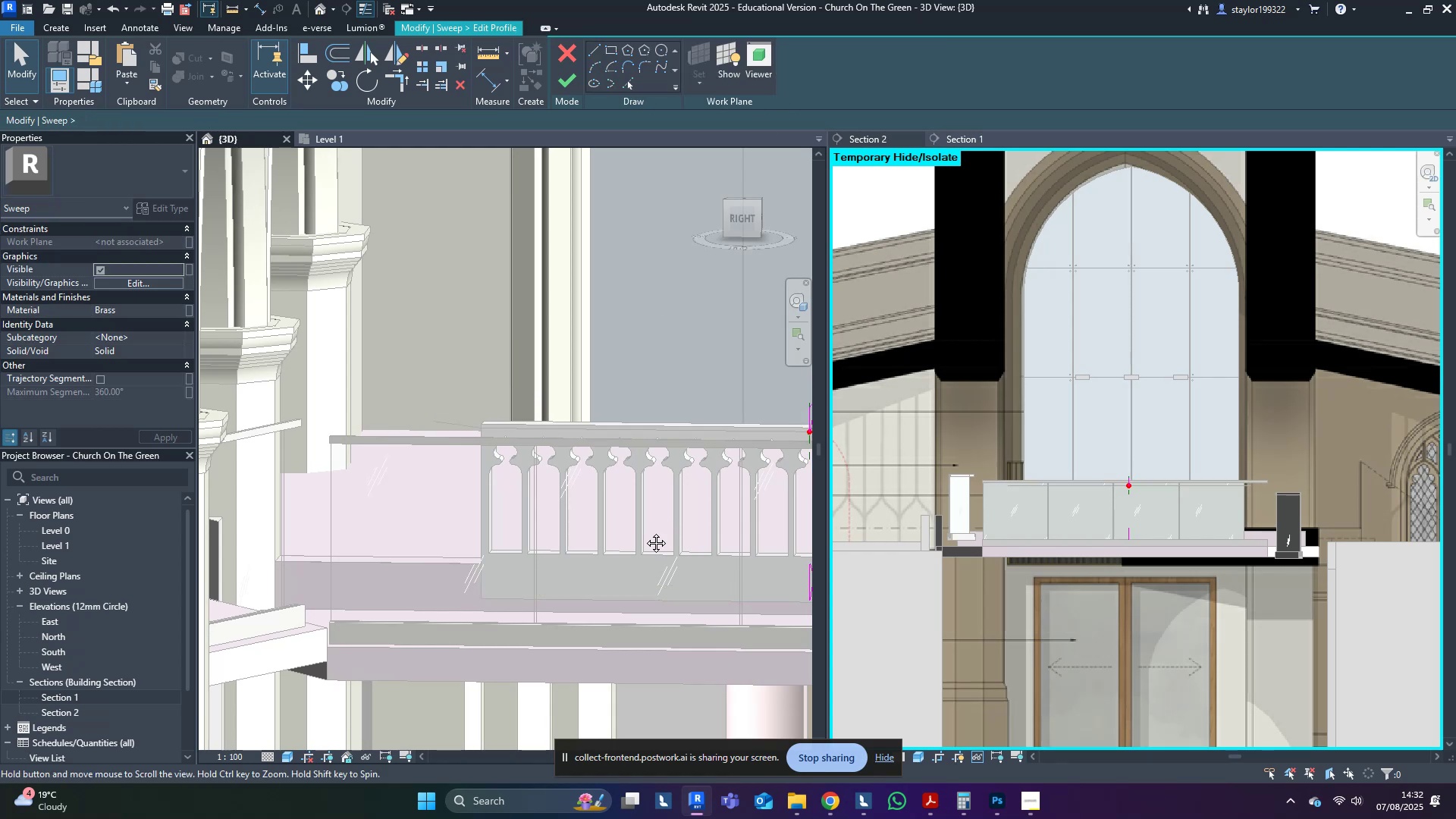 
hold_key(key=ShiftLeft, duration=0.94)
 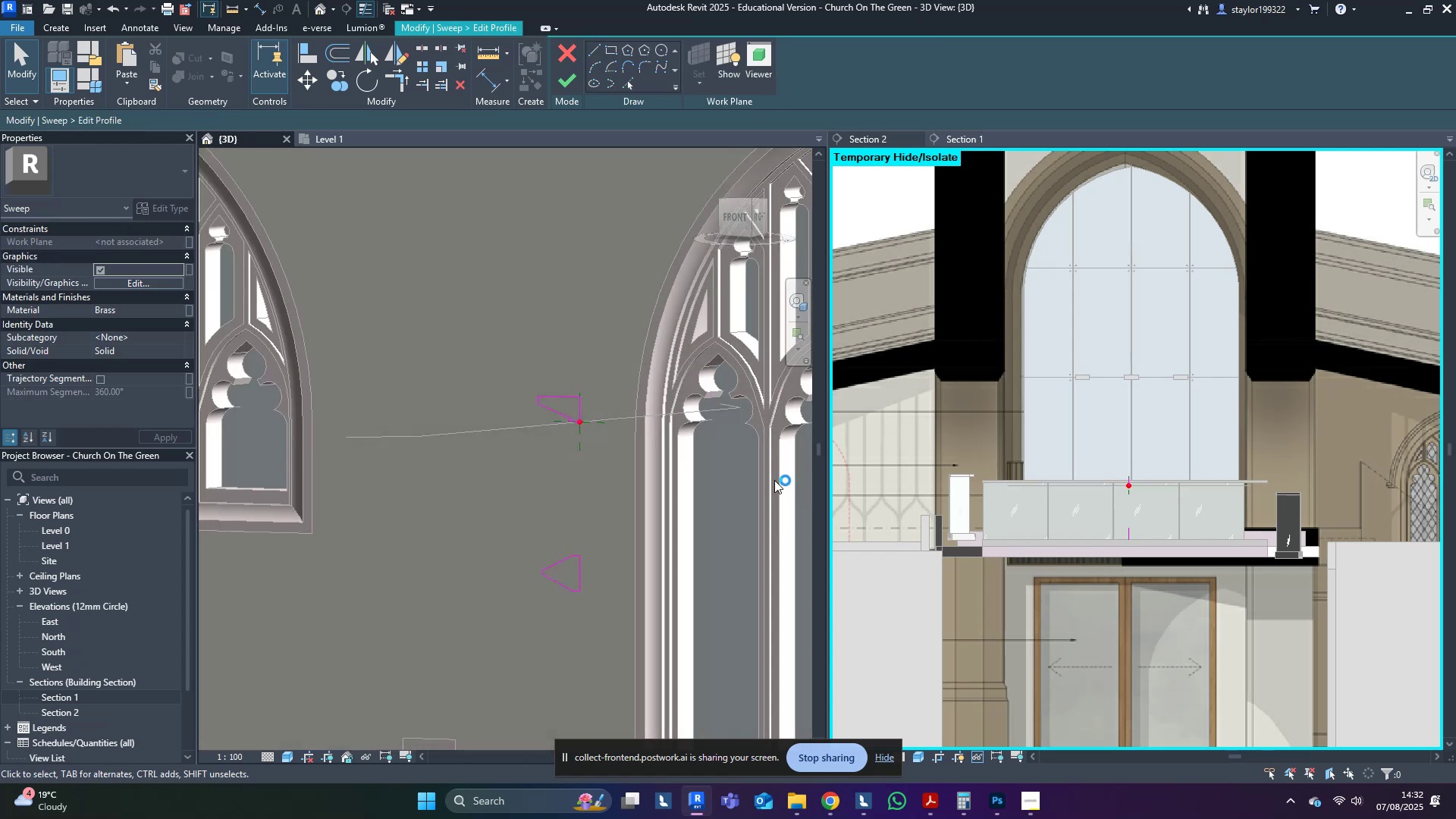 
scroll: coordinate [560, 420], scroll_direction: up, amount: 2.0
 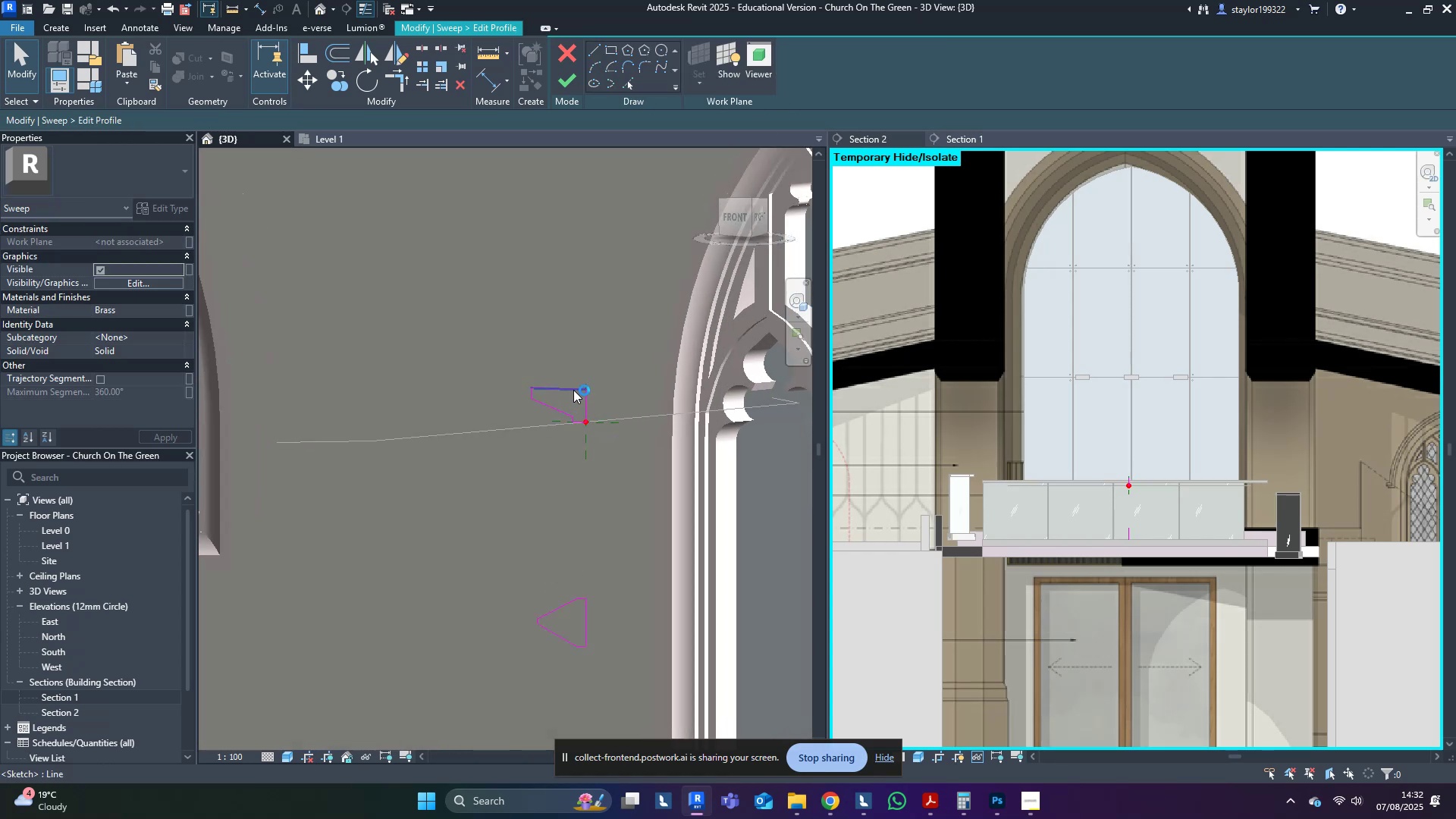 
key(Tab)
 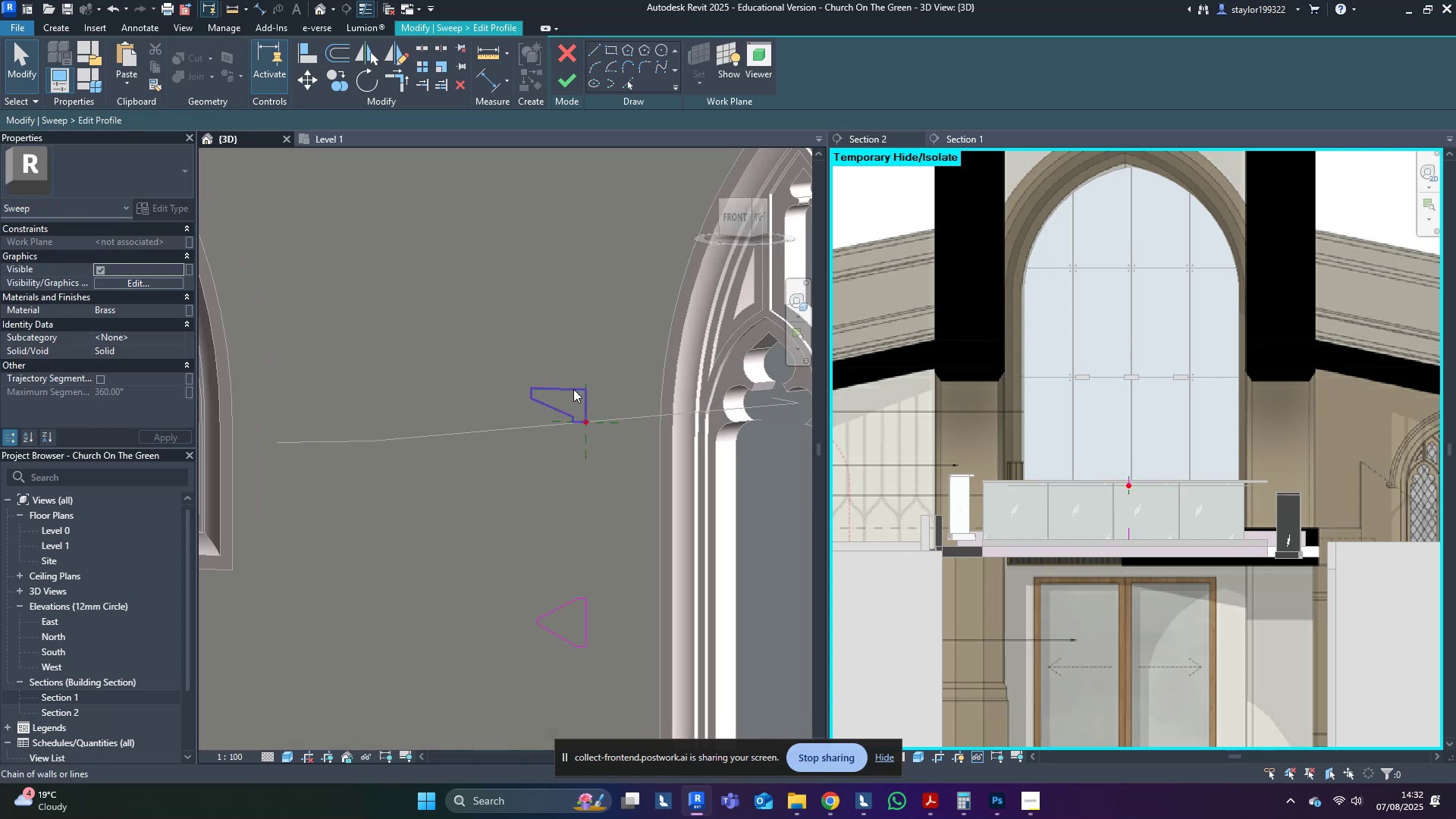 
left_click([573, 389])
 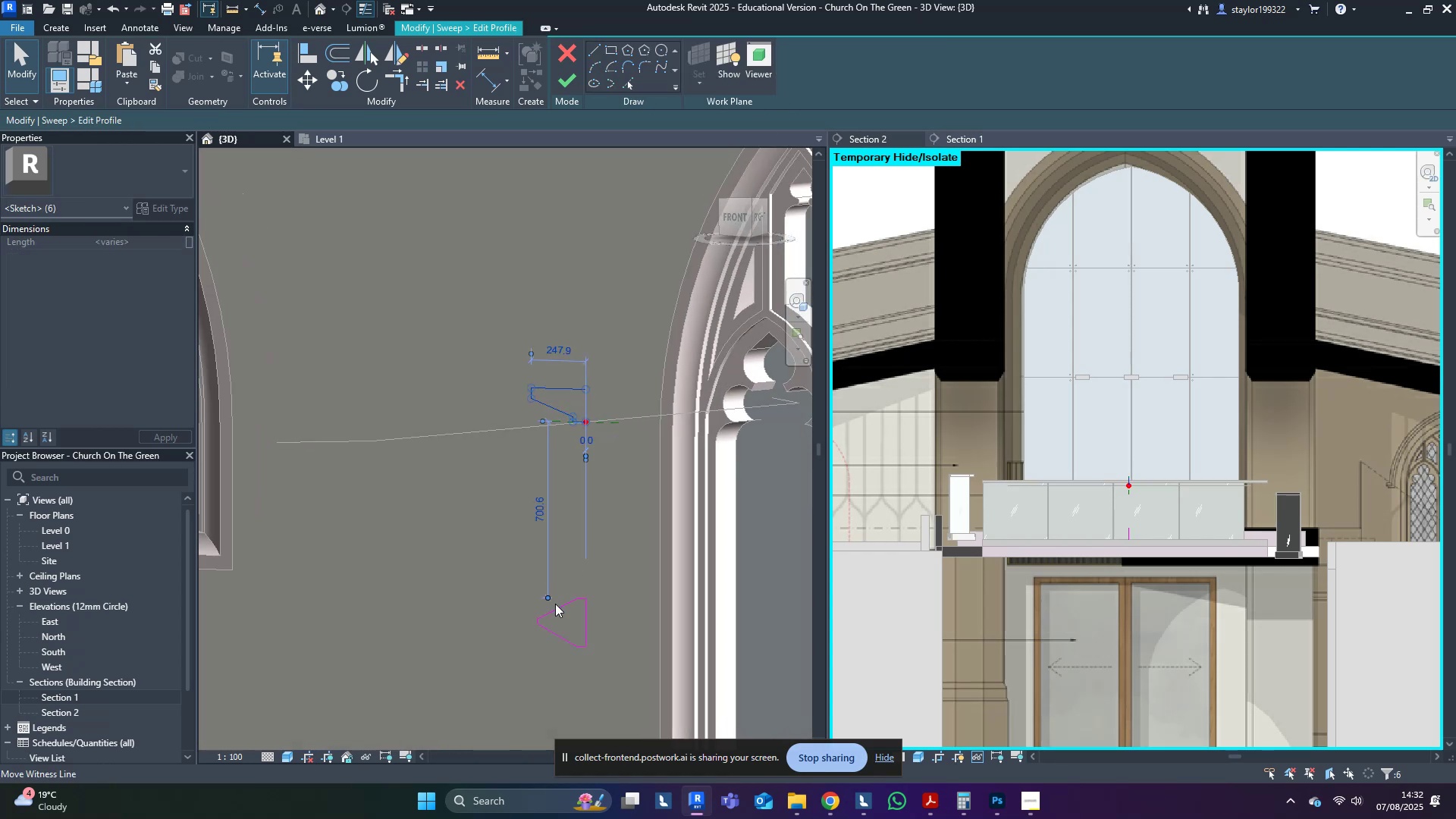 
key(Tab)
 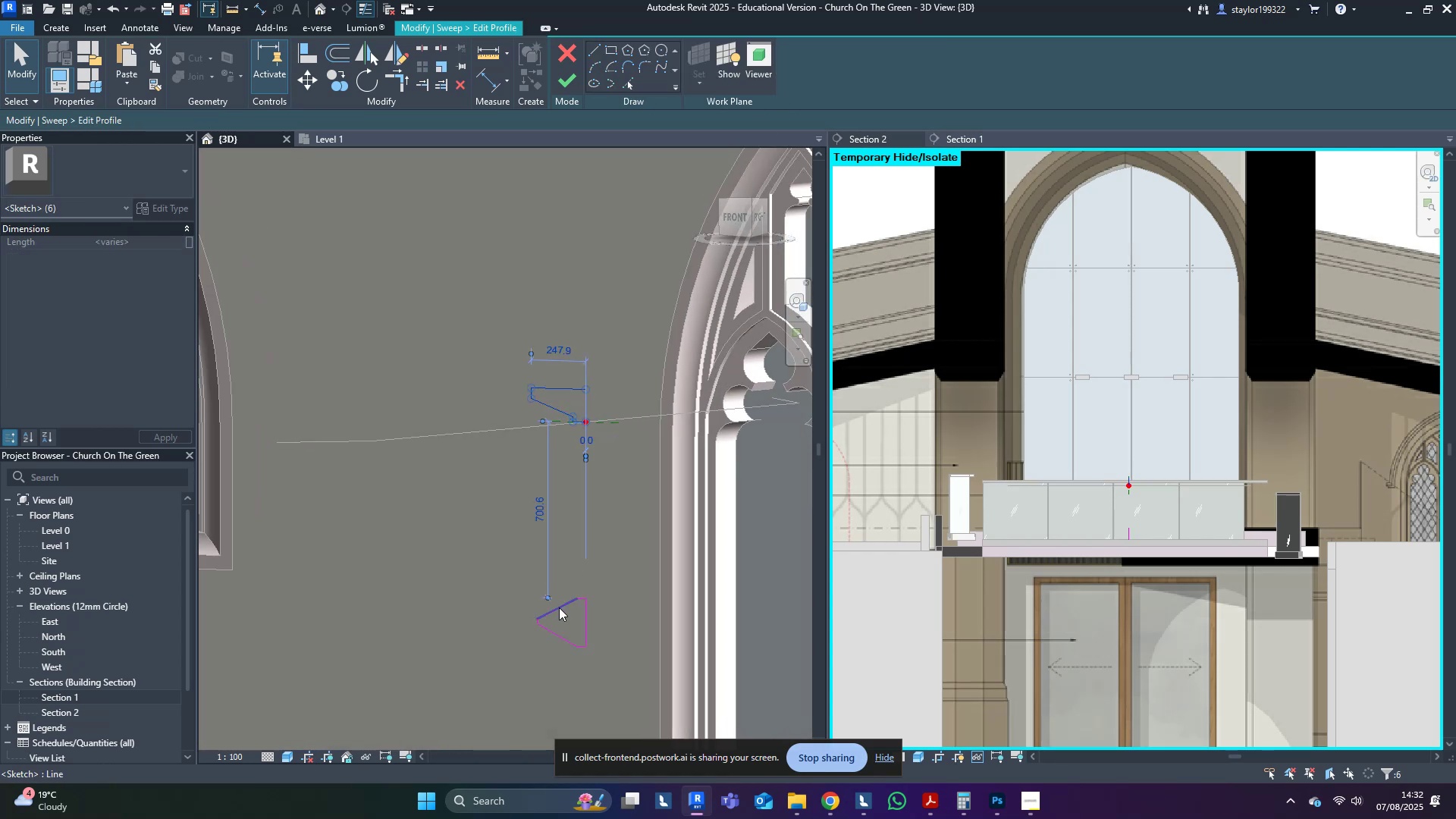 
key(Tab)
 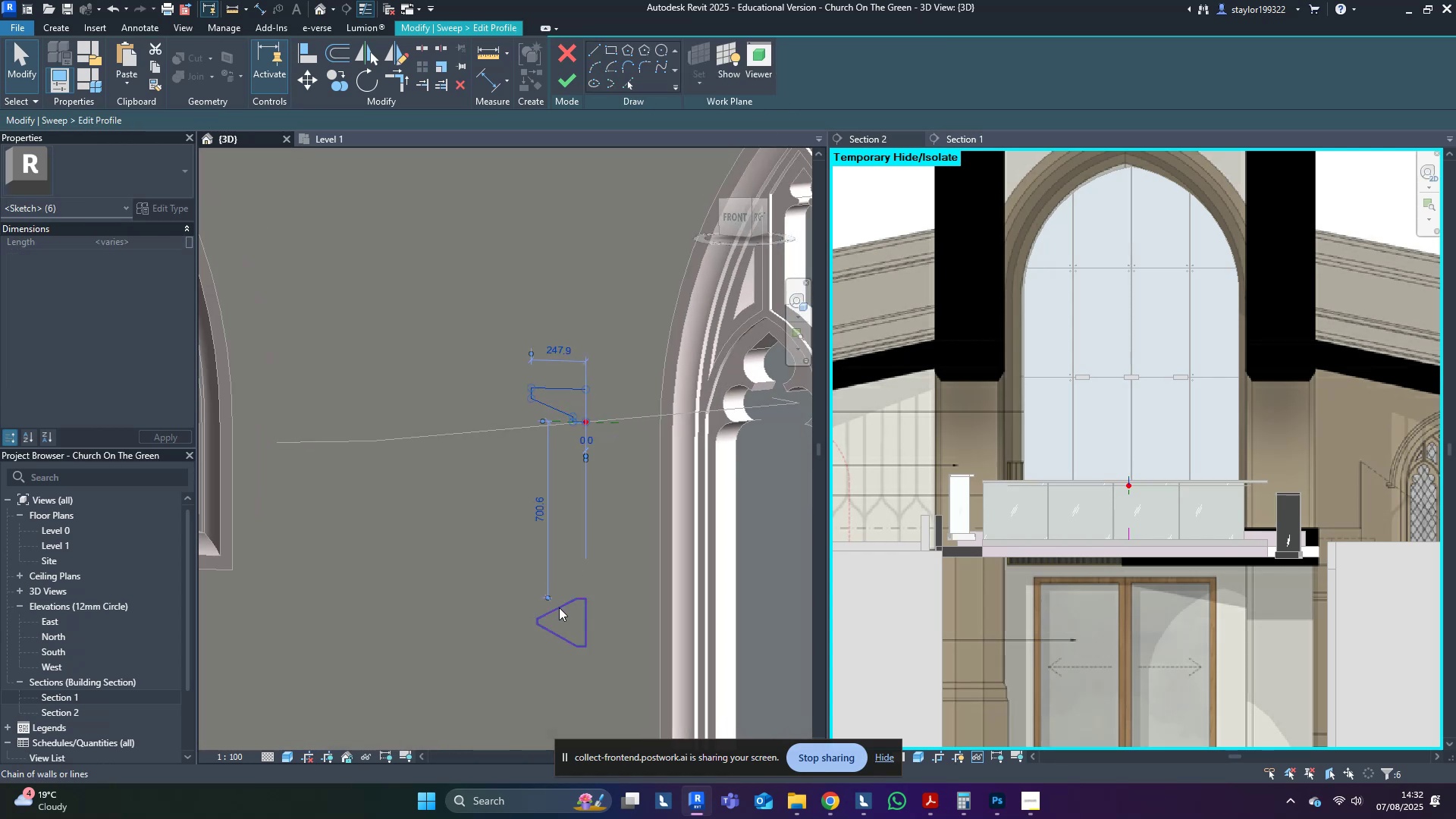 
hold_key(key=ControlLeft, duration=0.61)
left_click([559, 607])
 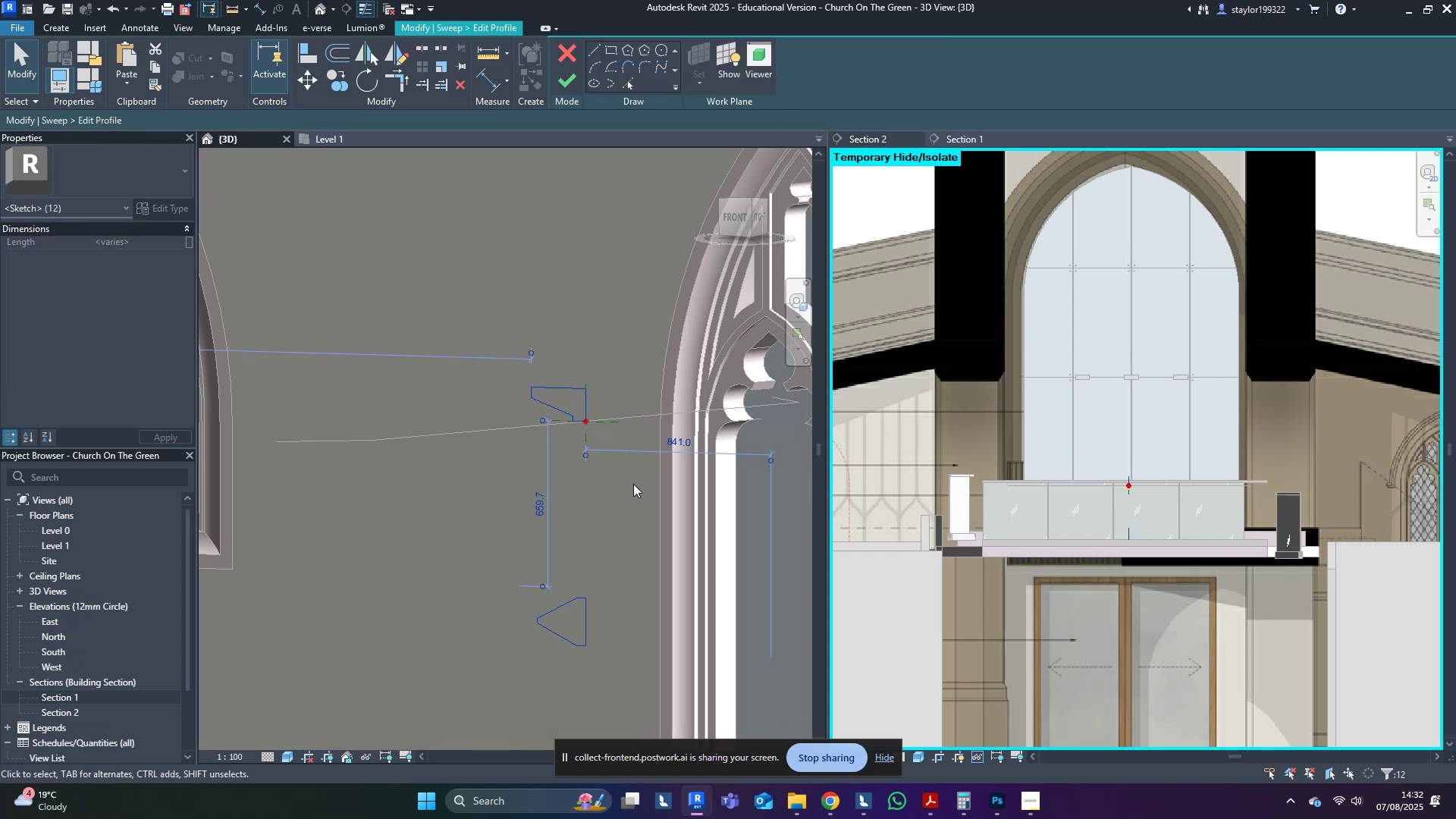 
type(dm)
 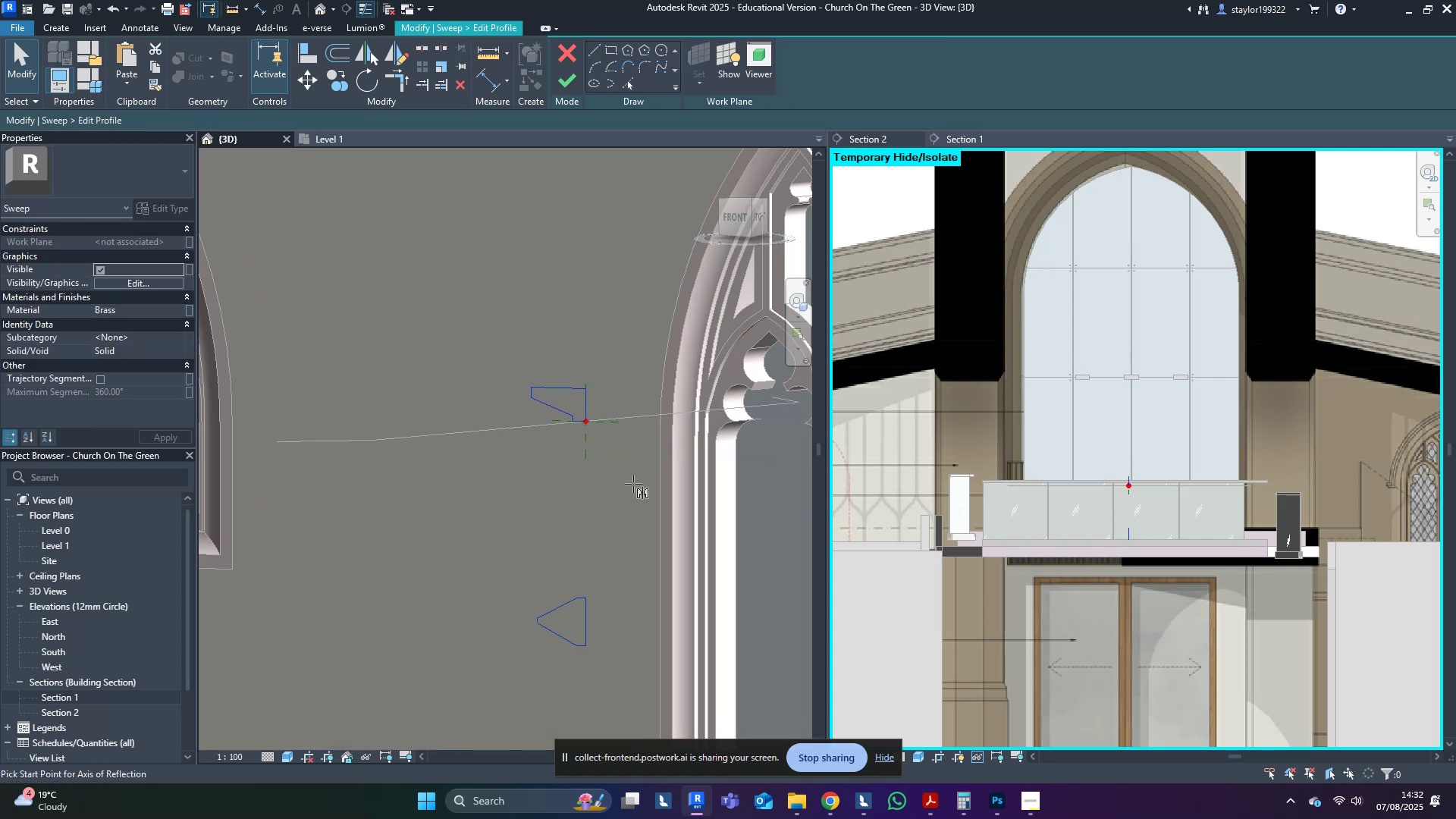 
scroll: coordinate [577, 425], scroll_direction: up, amount: 2.0
 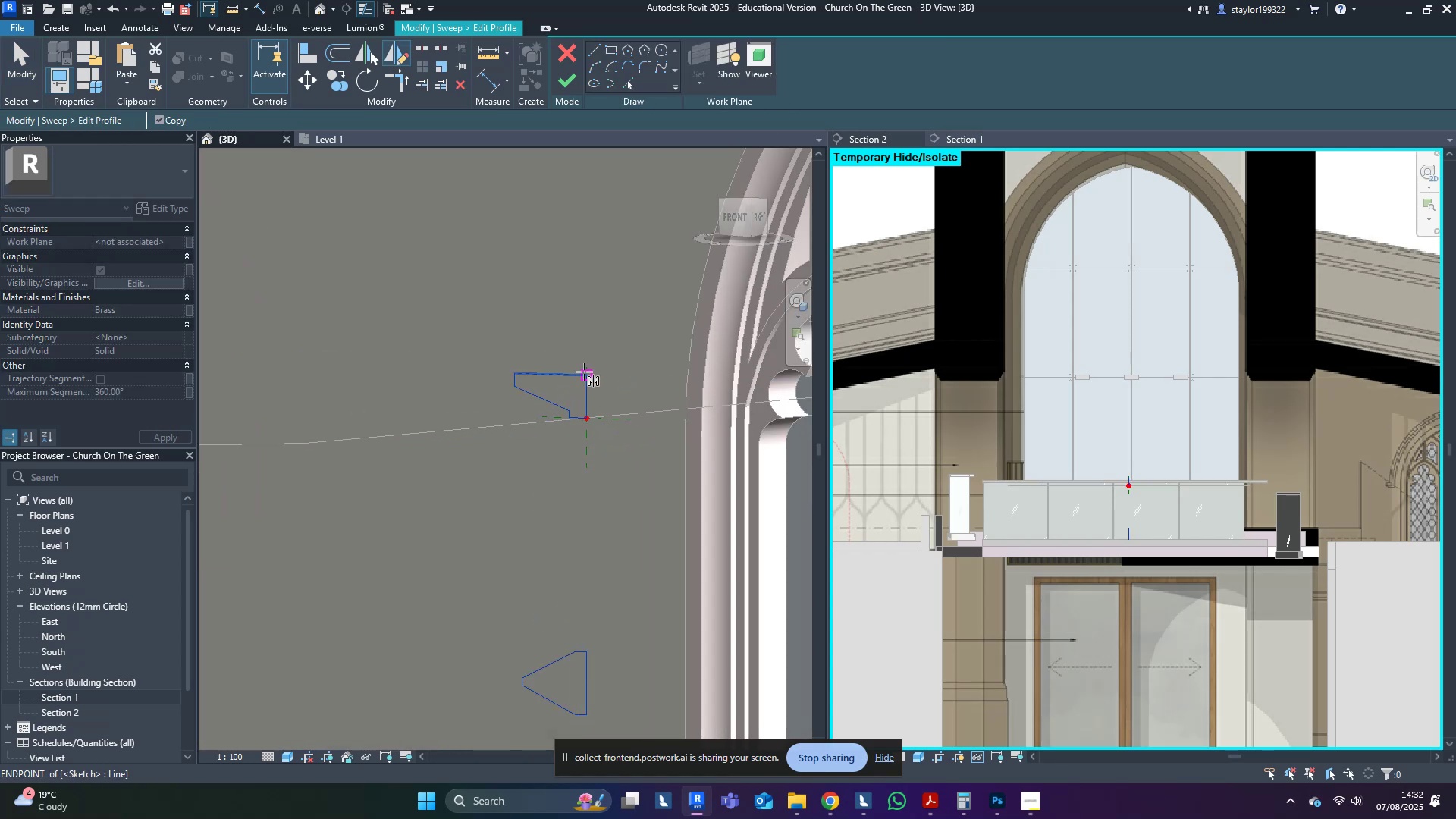 
left_click([584, 372])
 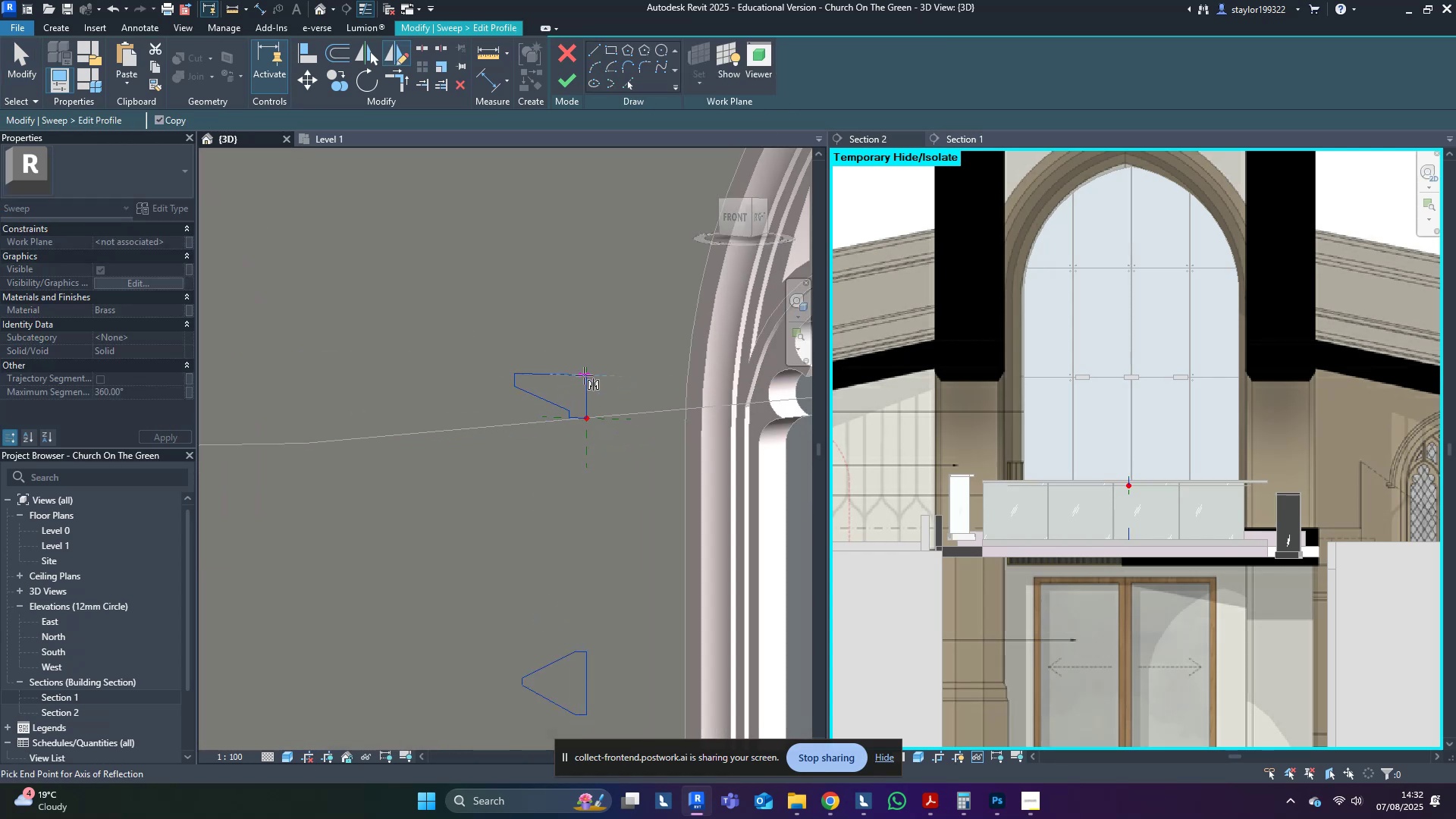 
hold_key(key=ControlLeft, duration=1.52)
left_click([586, 422])
 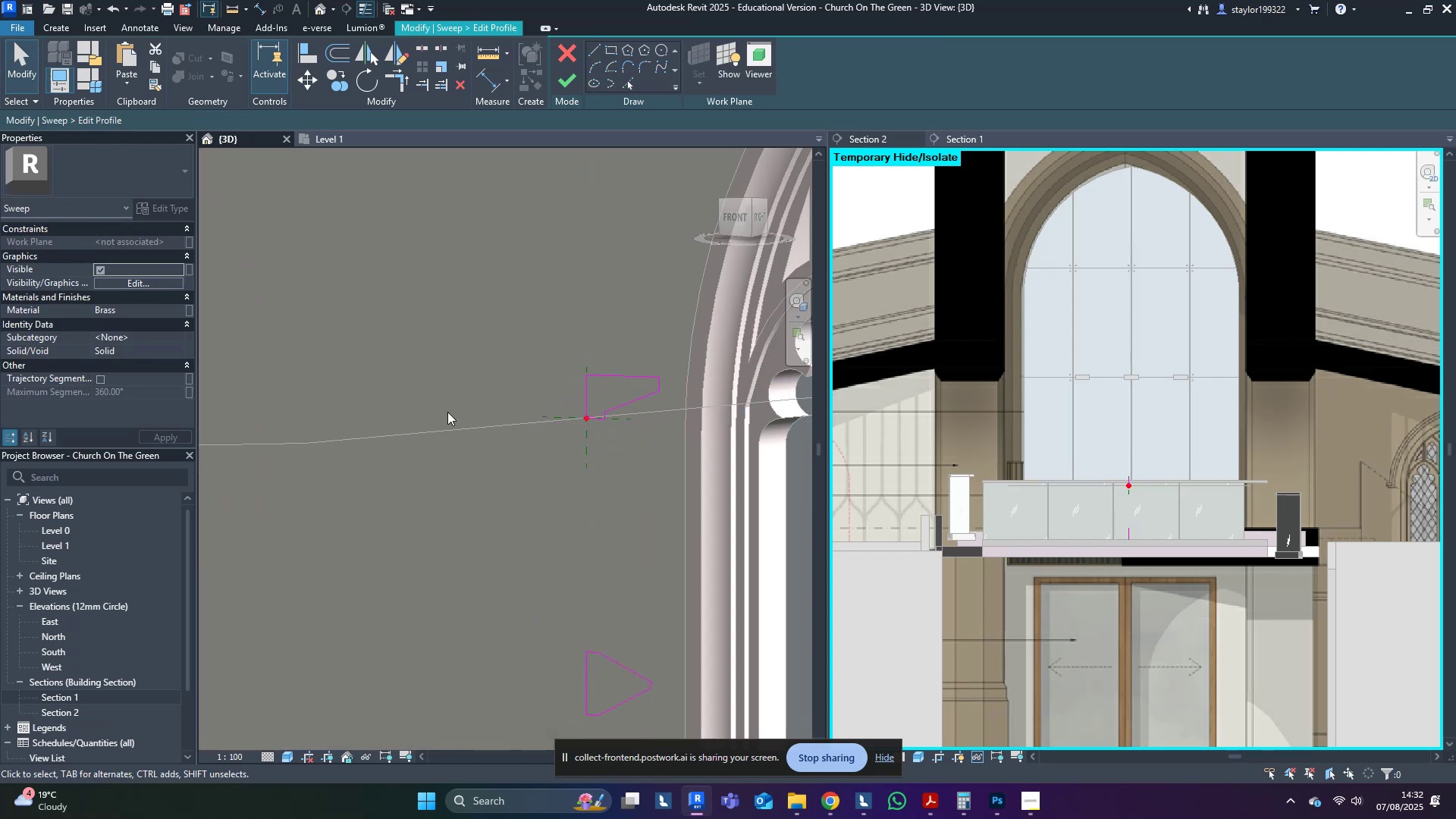 
double_click([417, 471])
 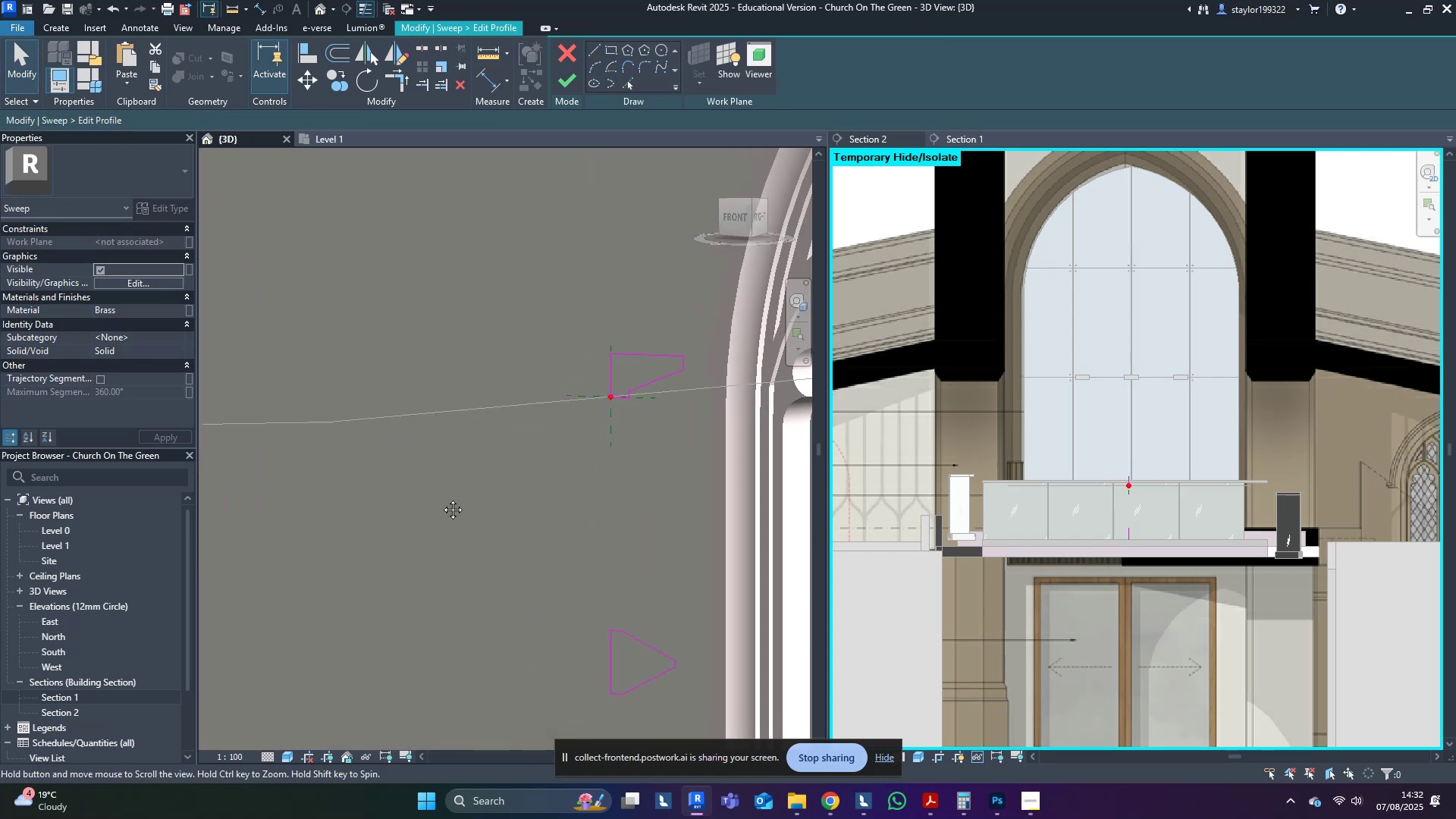 
hold_key(key=ShiftLeft, duration=0.46)
 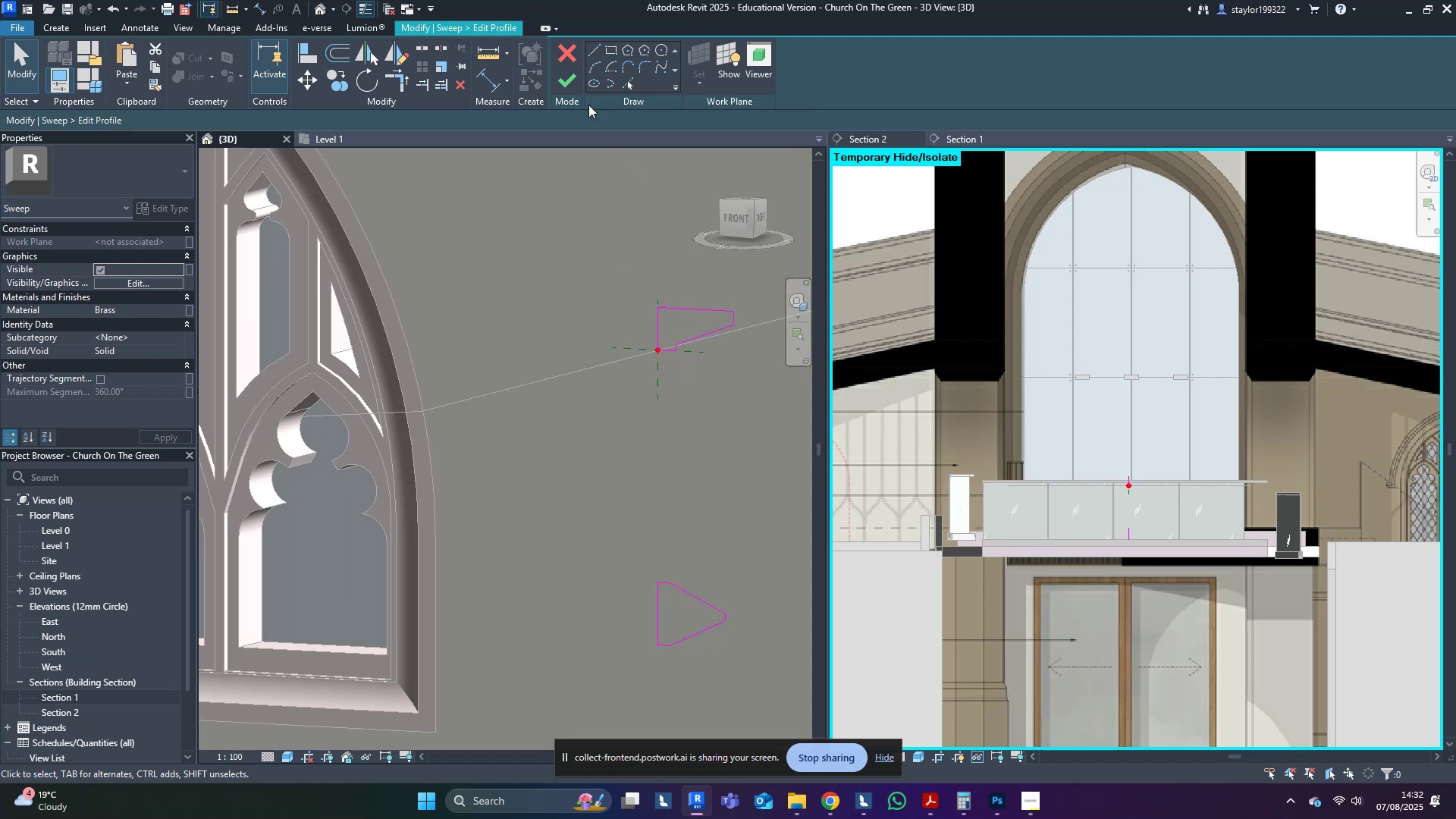 
left_click([561, 83])
 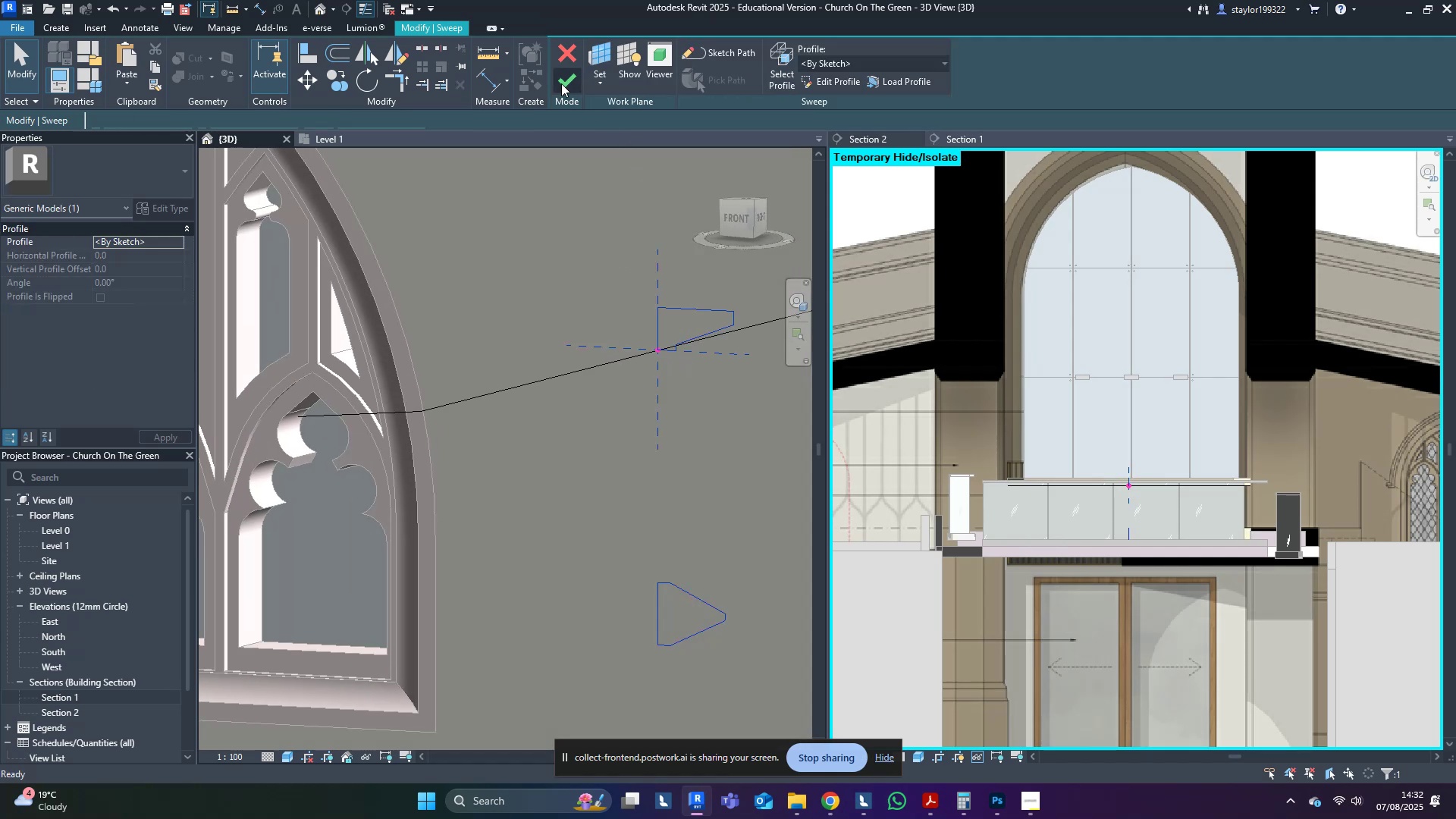 
left_click([561, 83])
 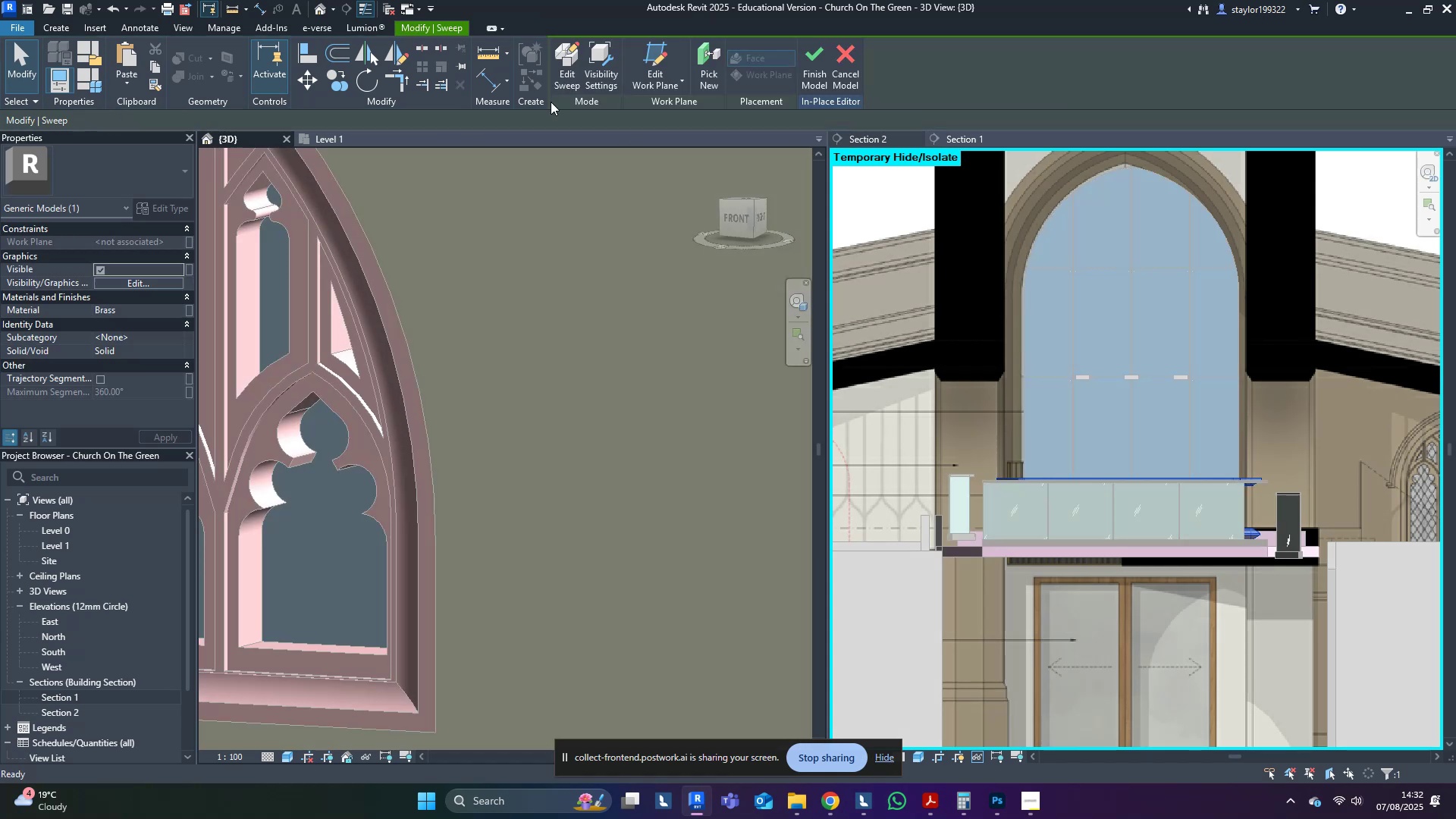 
scroll: coordinate [557, 505], scroll_direction: down, amount: 3.0
 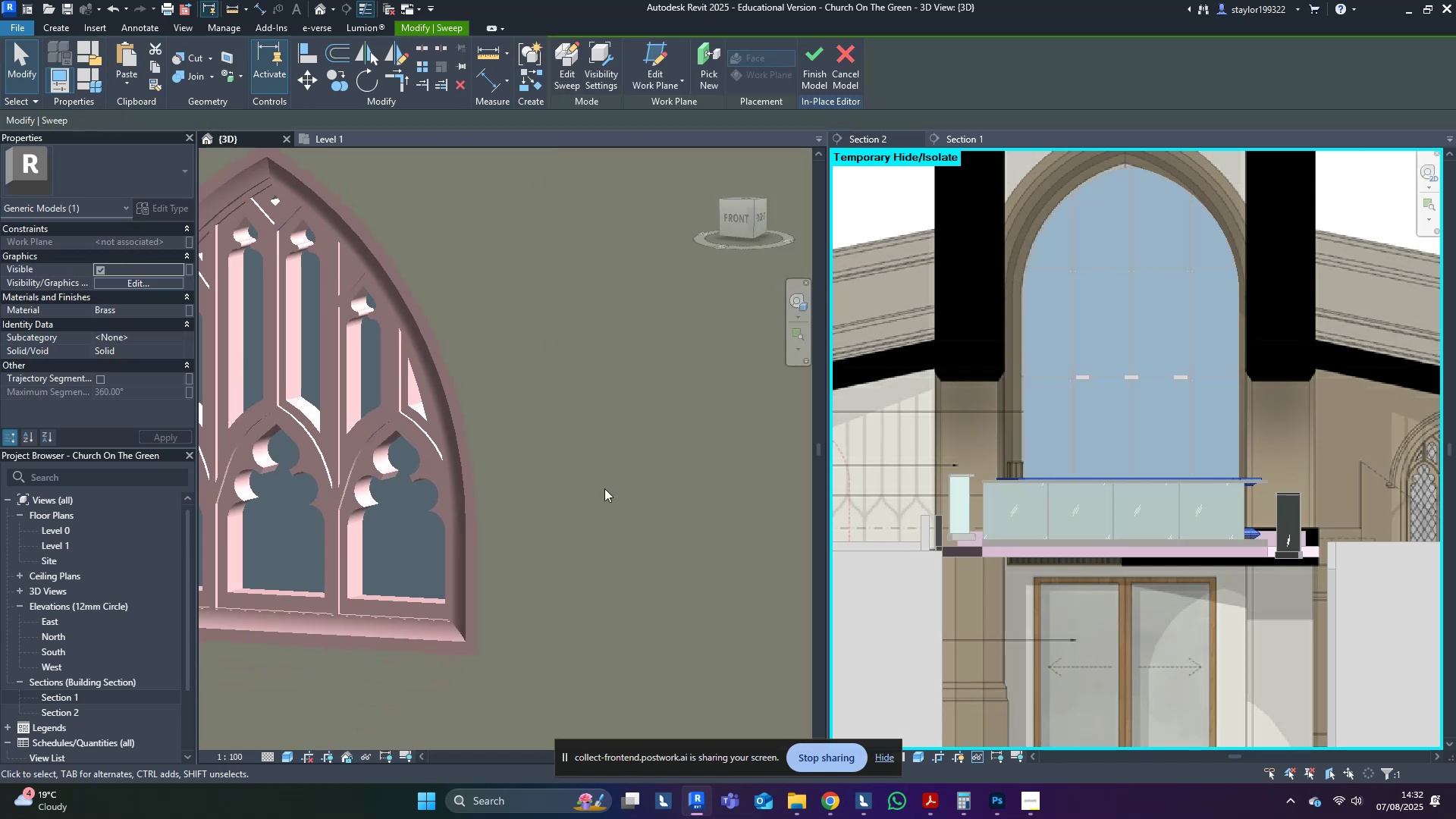 
hold_key(key=ShiftLeft, duration=0.63)
 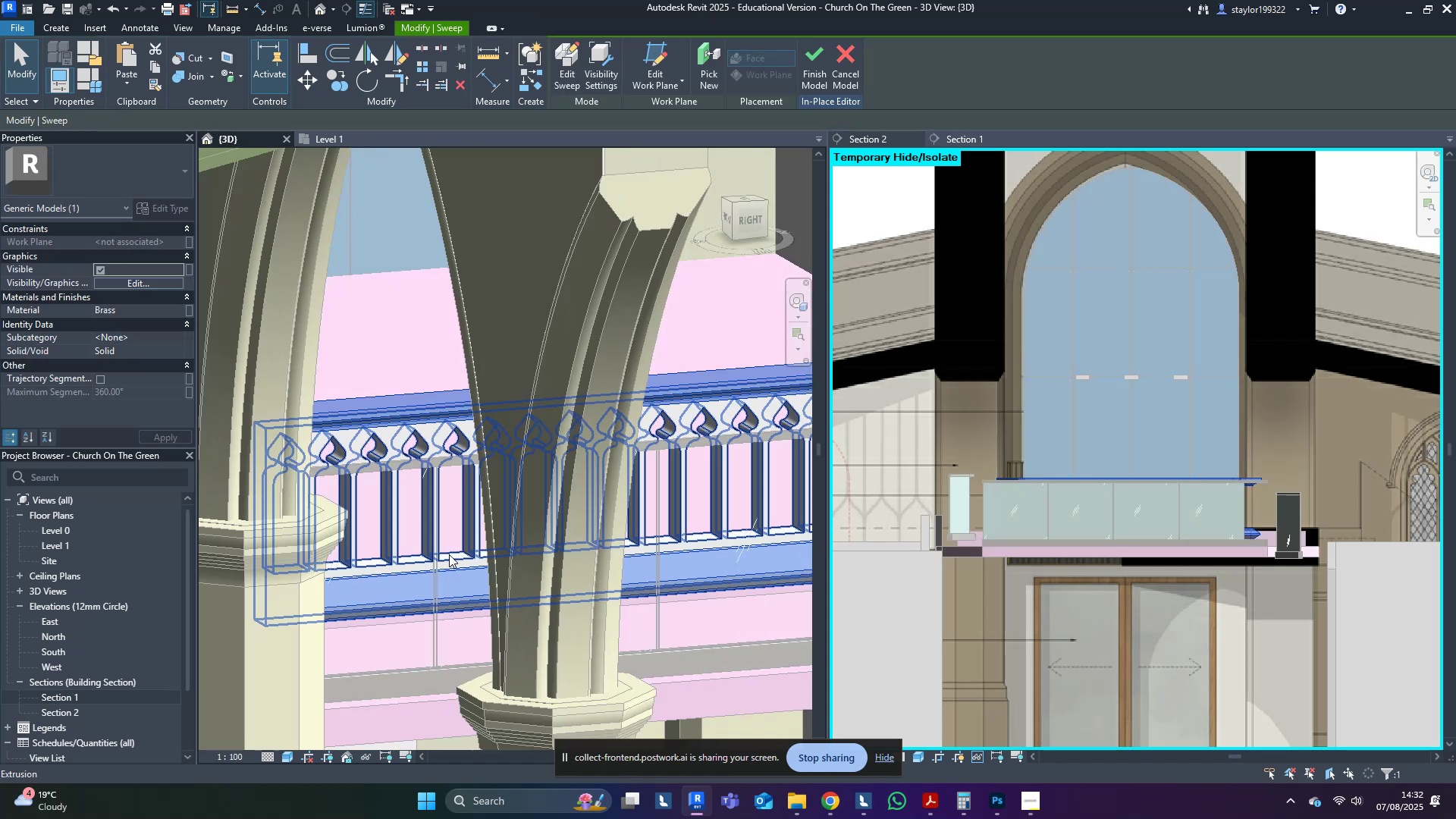 
scroll: coordinate [449, 554], scroll_direction: down, amount: 3.0
 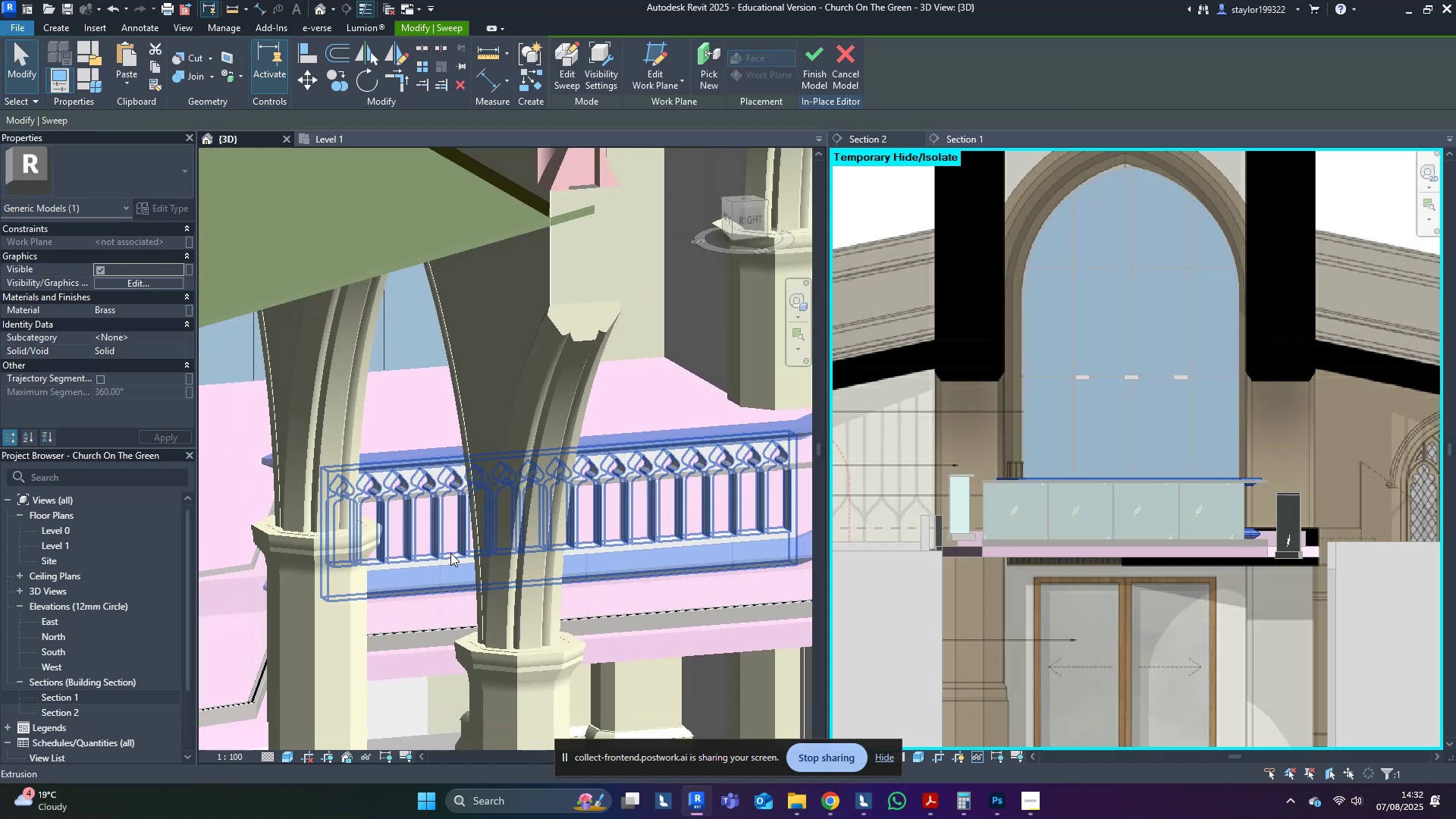 
hold_key(key=ShiftLeft, duration=0.64)
 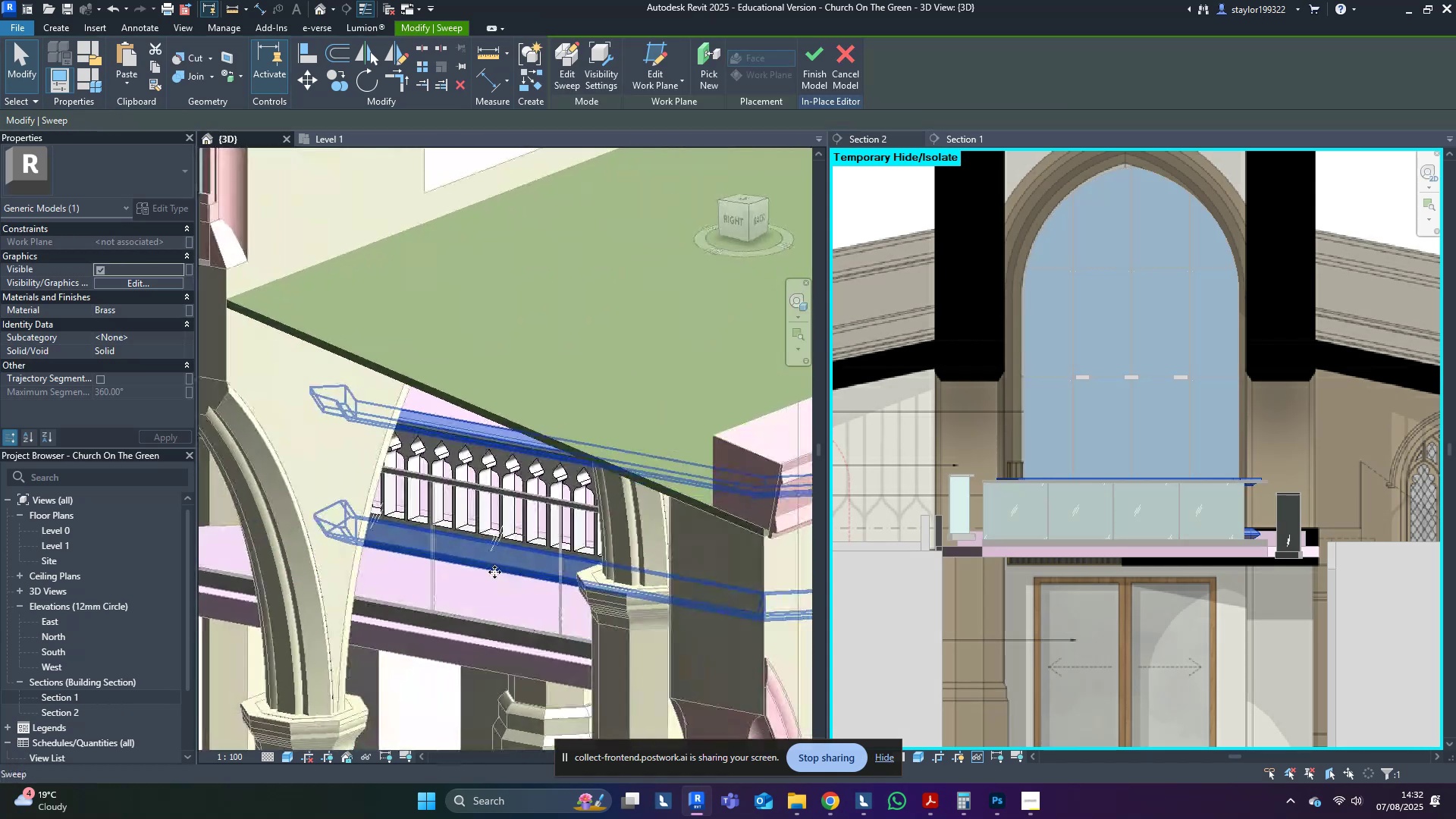 
key(Escape)
 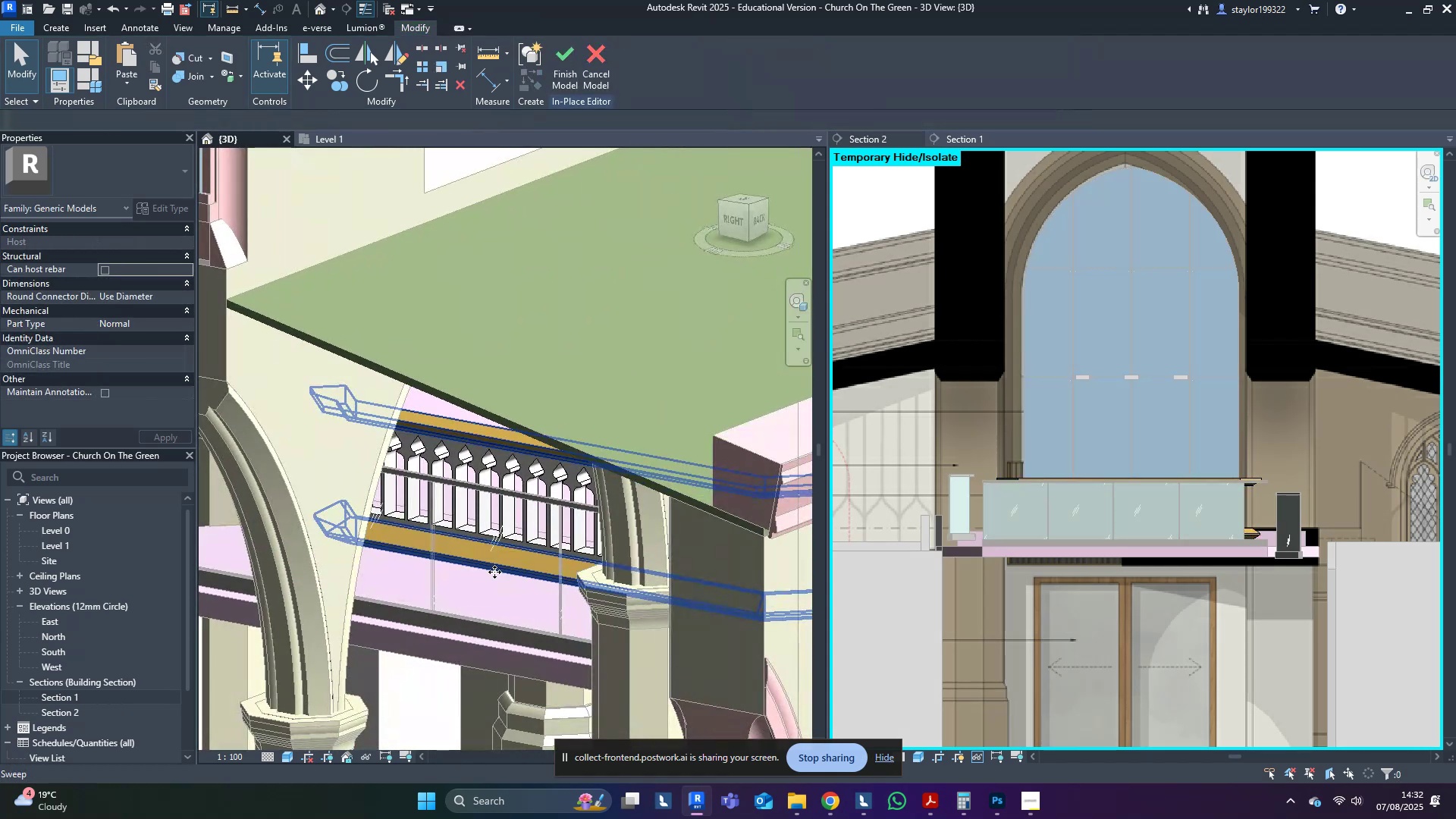 
hold_key(key=ShiftLeft, duration=1.54)
 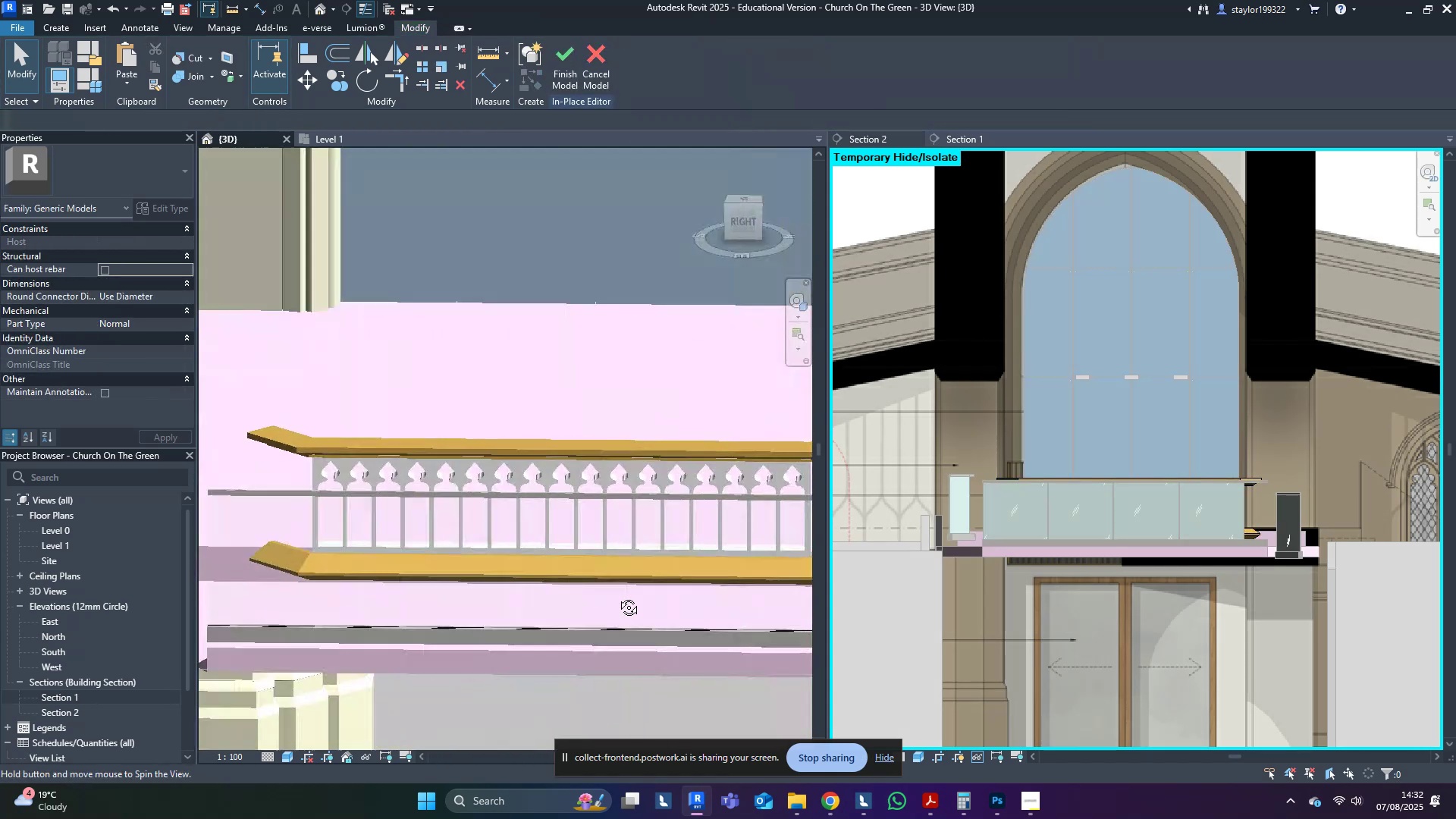 
hold_key(key=ShiftLeft, duration=1.52)
 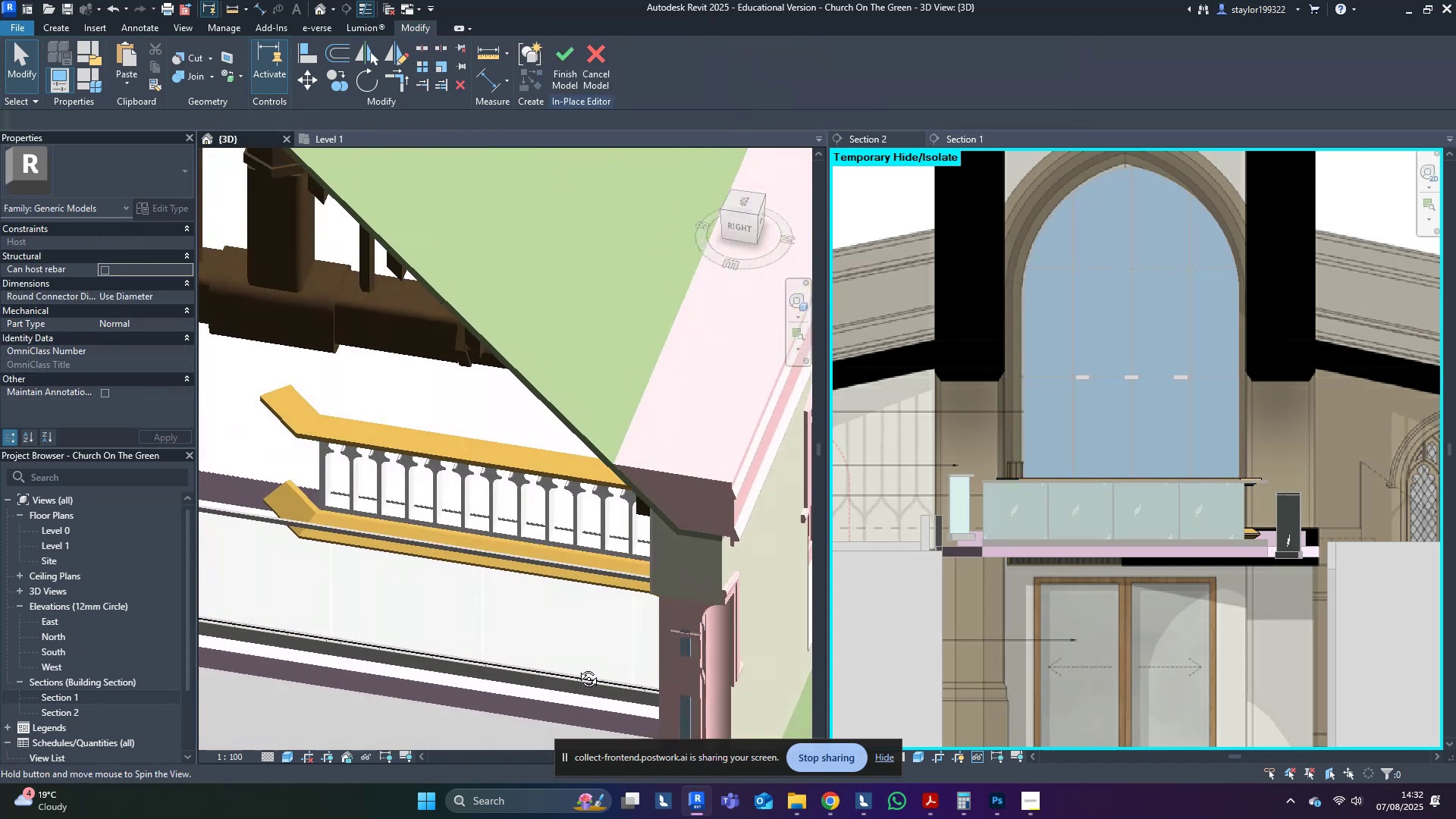 
hold_key(key=ShiftLeft, duration=1.52)
 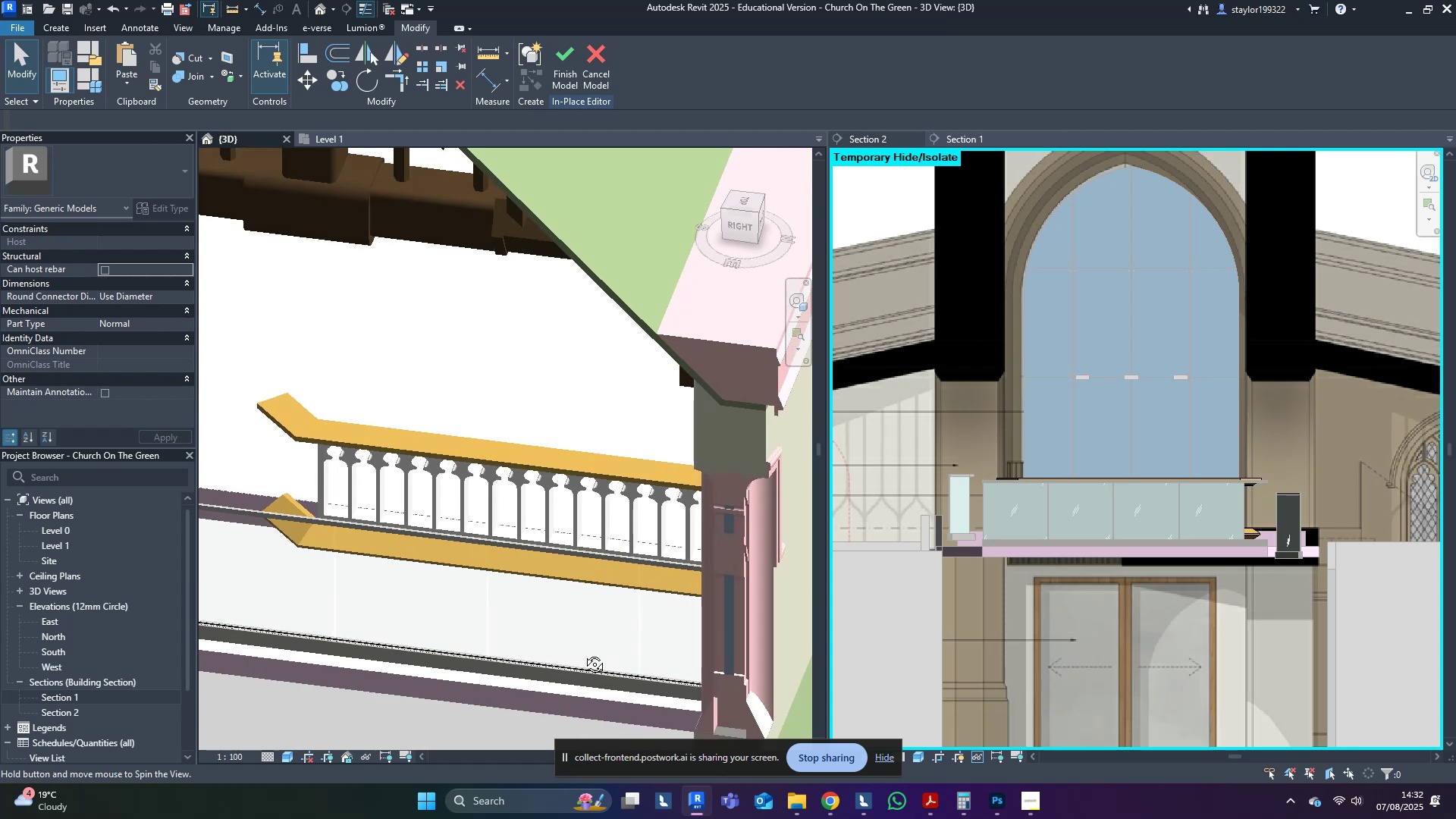 
hold_key(key=ShiftLeft, duration=1.51)
 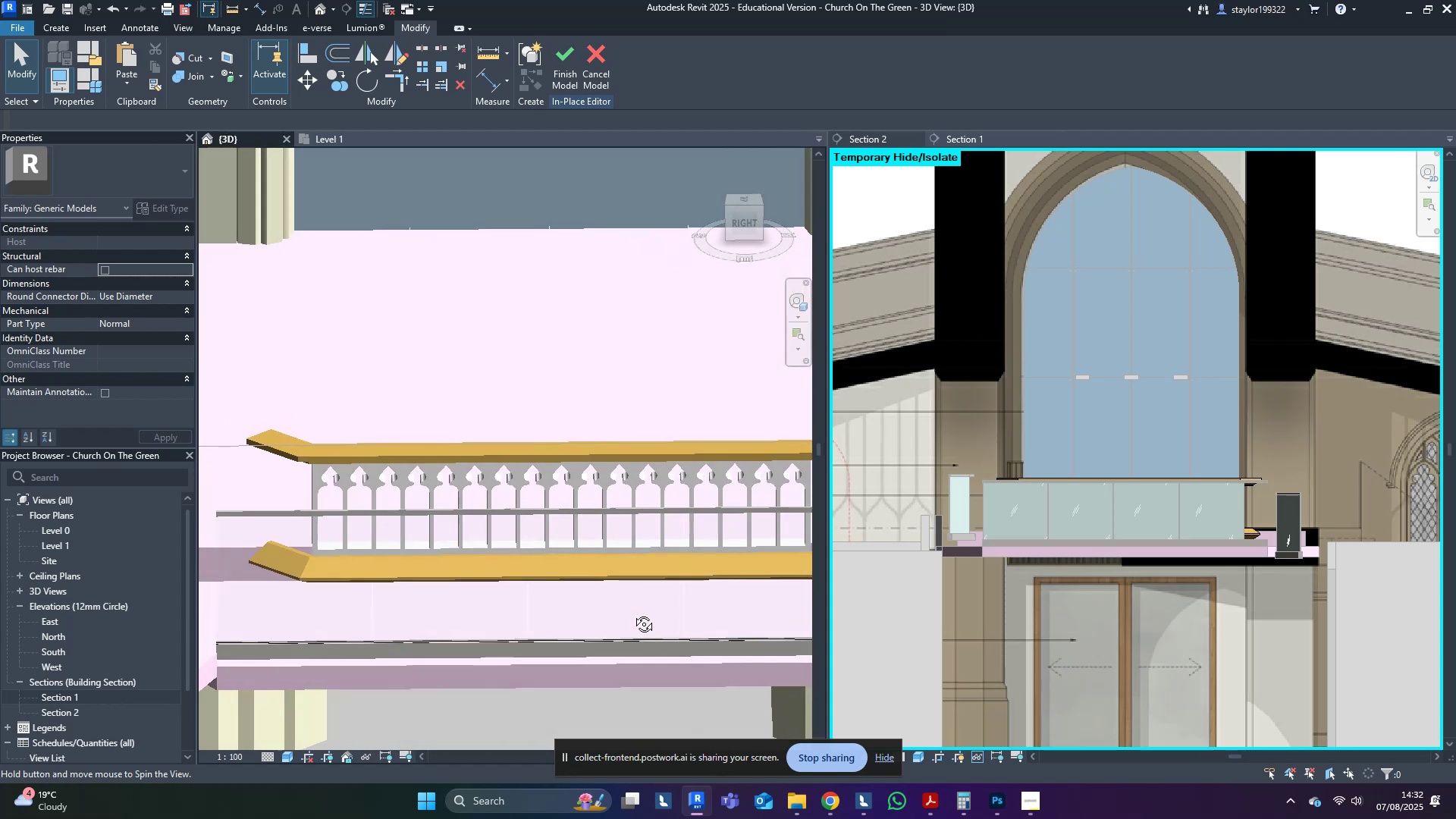 
hold_key(key=ShiftLeft, duration=1.53)
 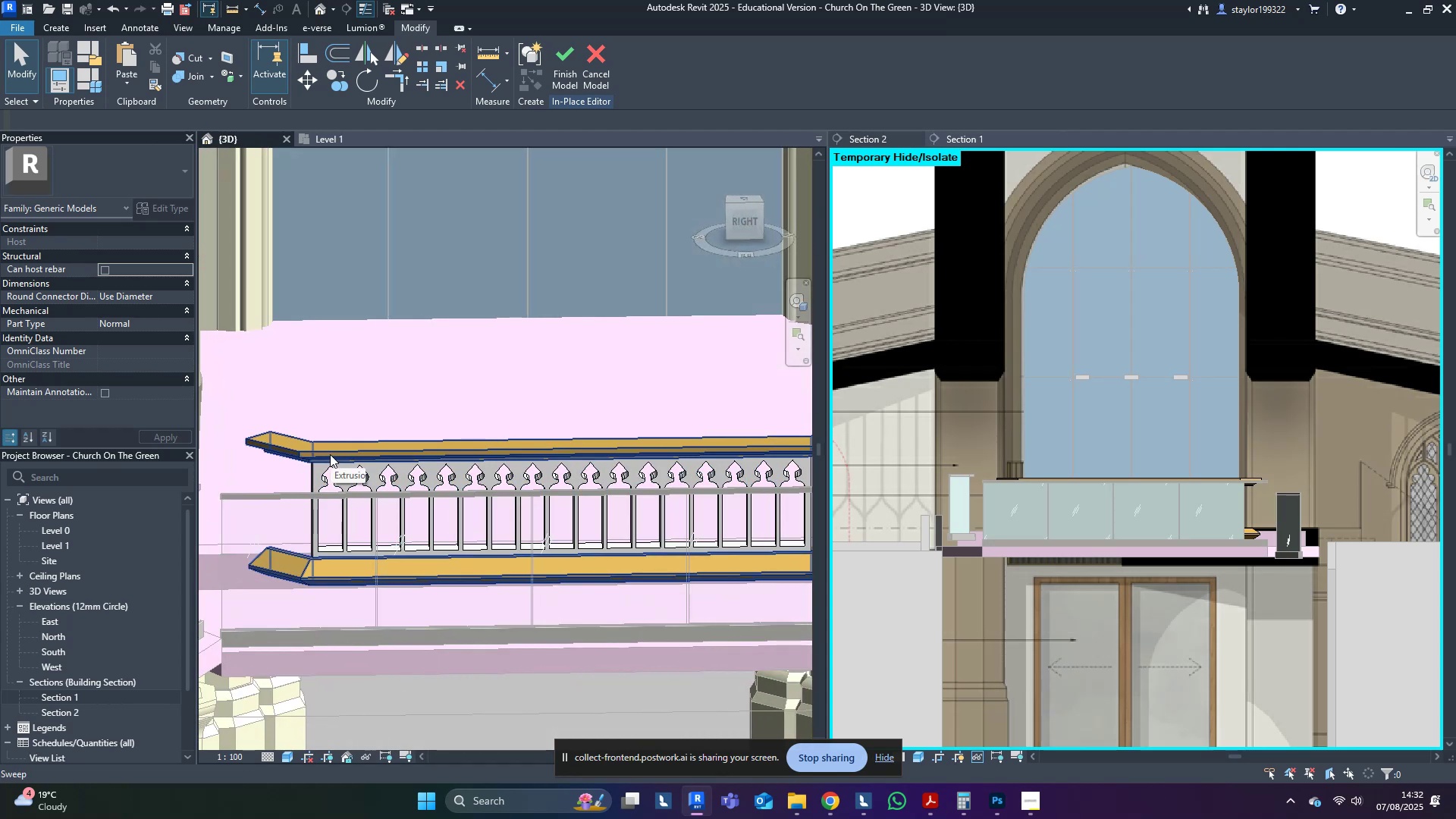 
left_click([330, 454])
 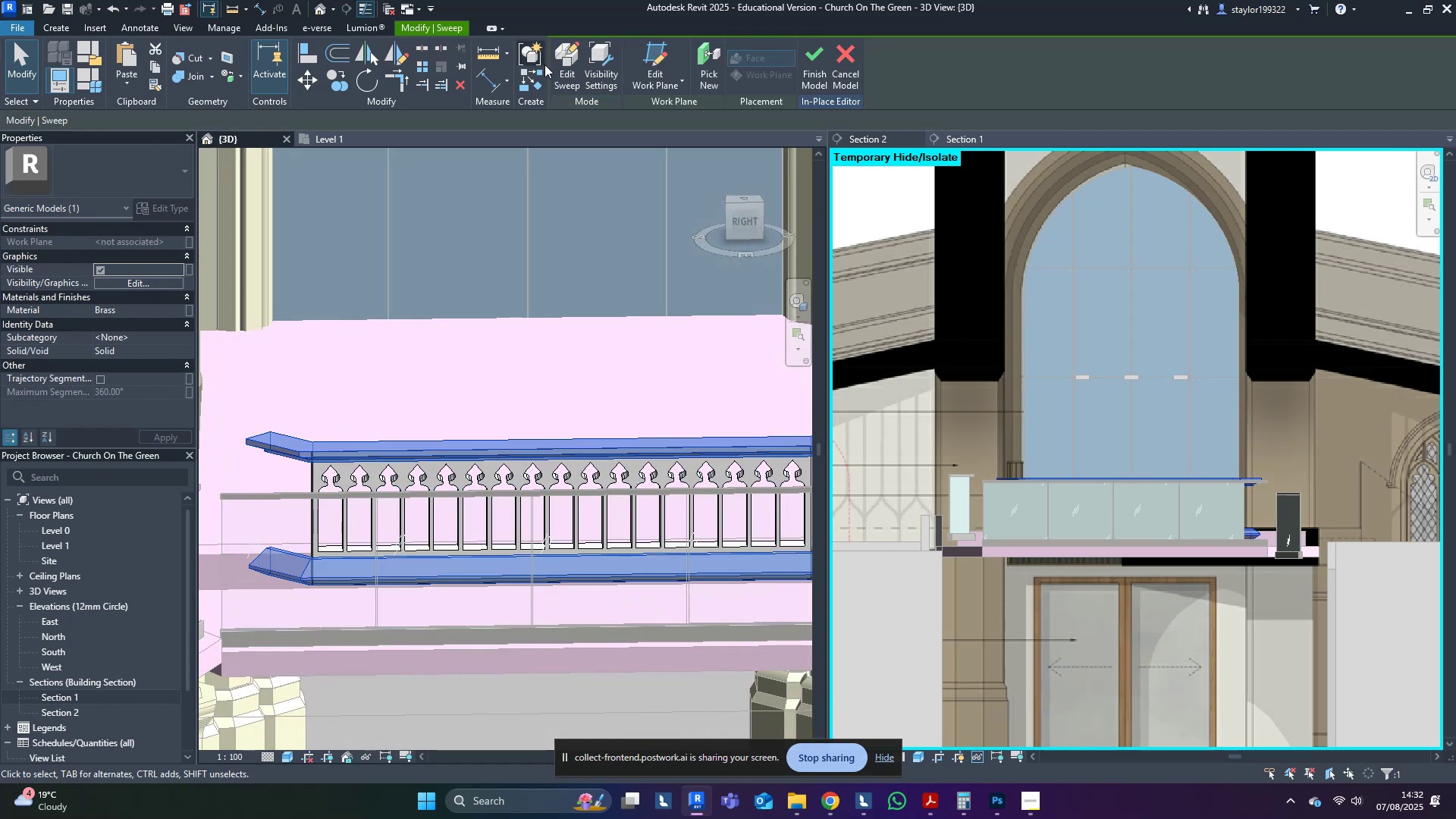 
left_click([556, 62])
 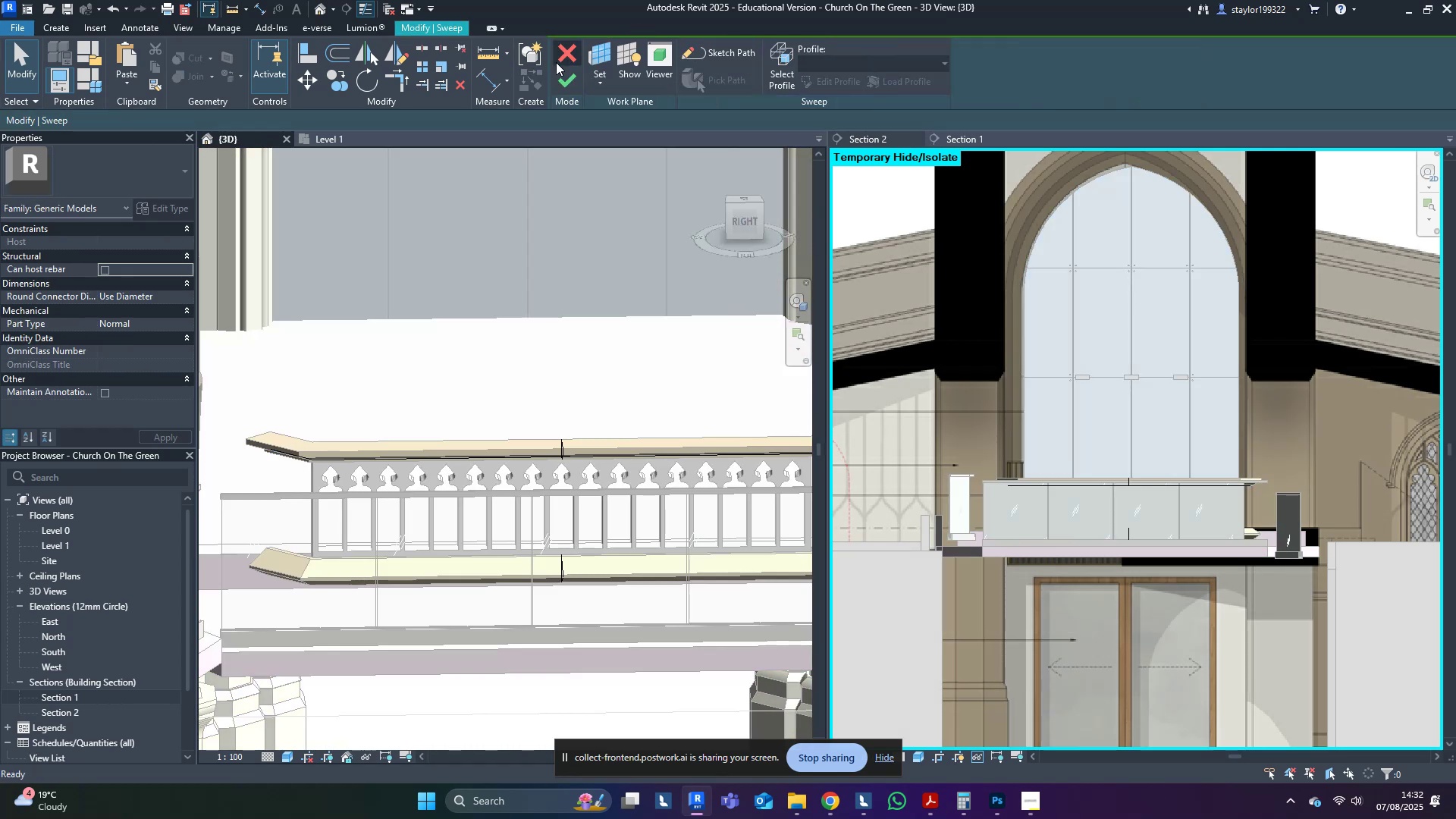 
hold_key(key=ShiftLeft, duration=1.12)
 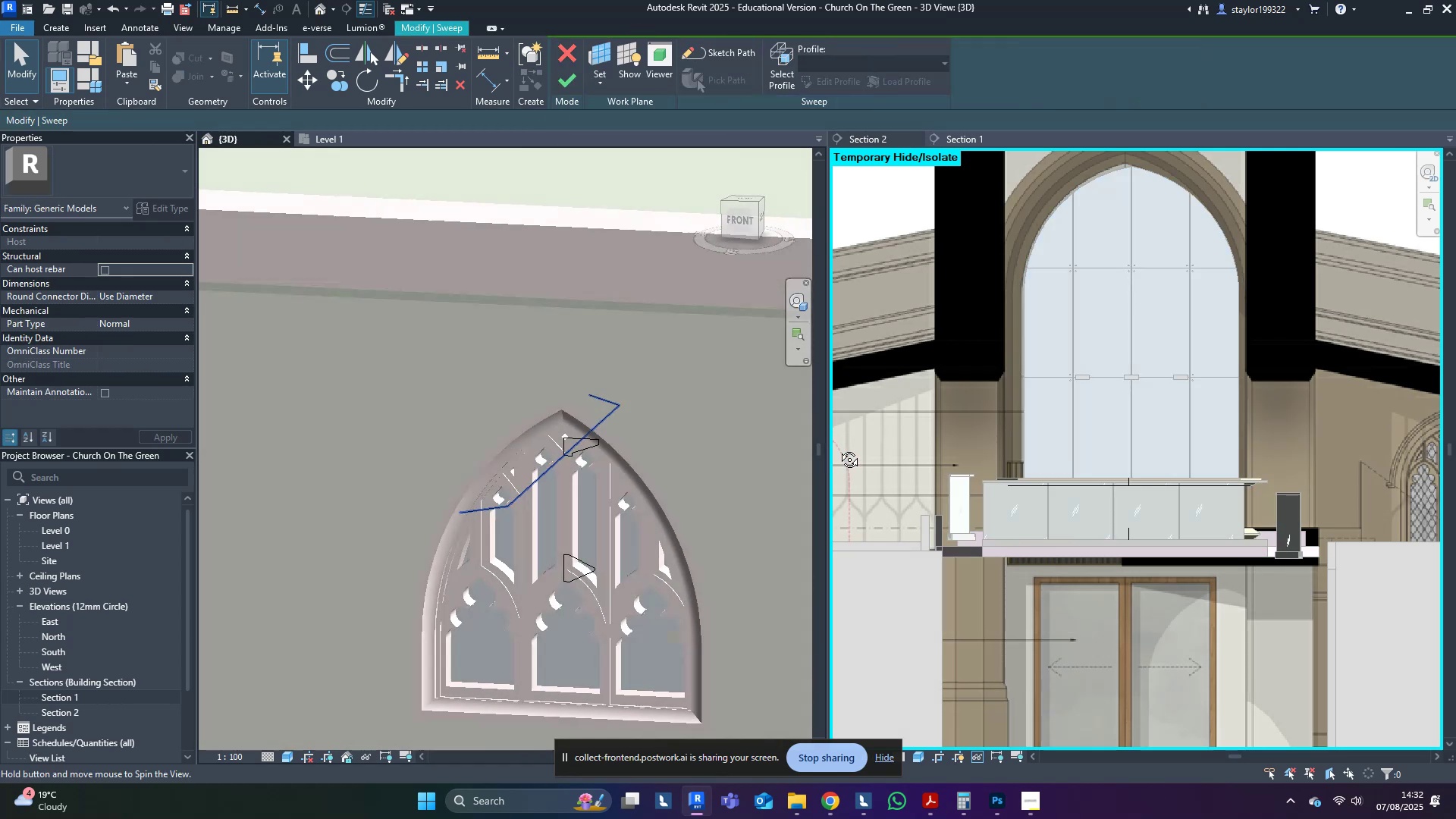 
type(wf)
 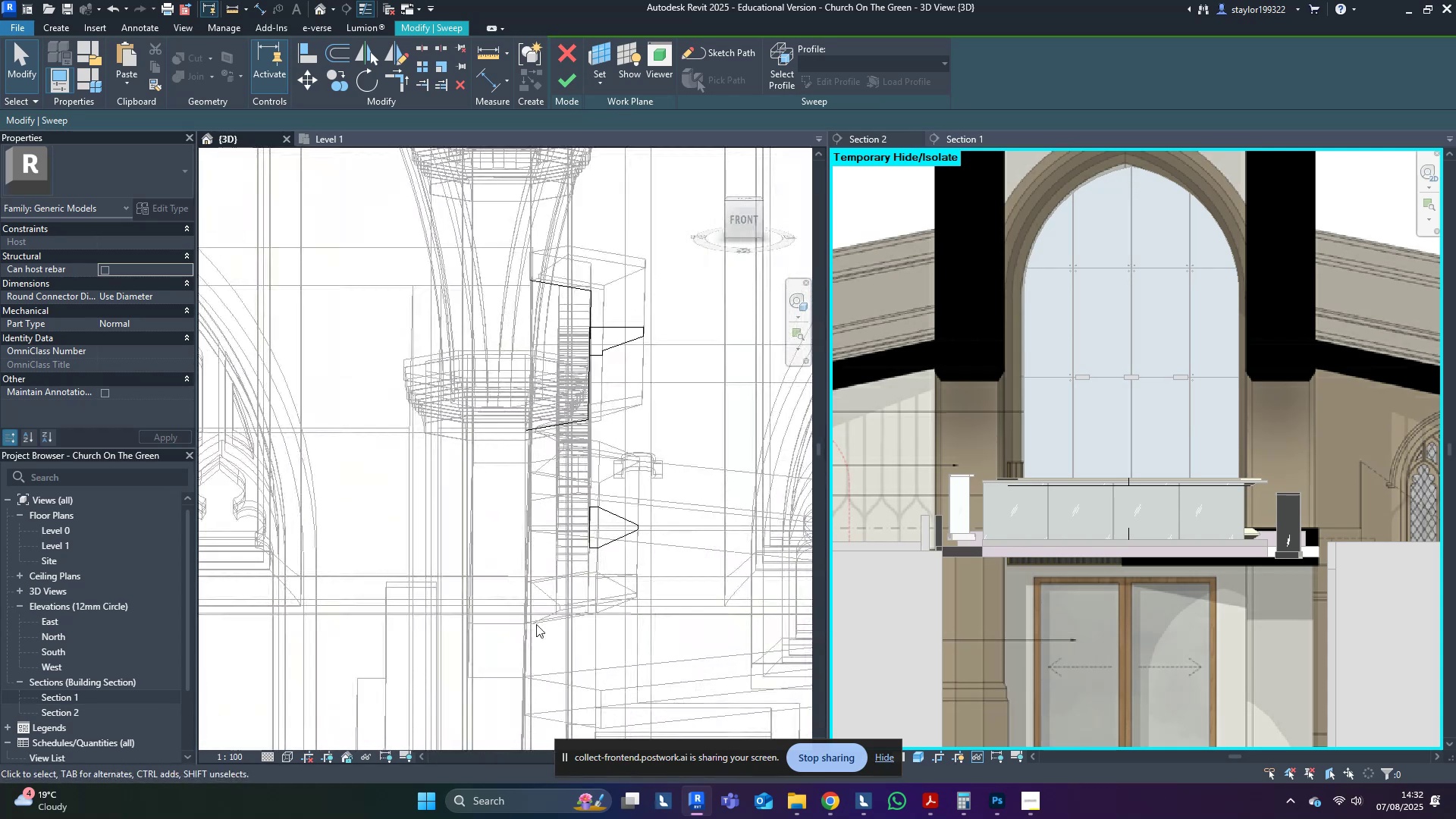 
scroll: coordinate [515, 648], scroll_direction: up, amount: 3.0
 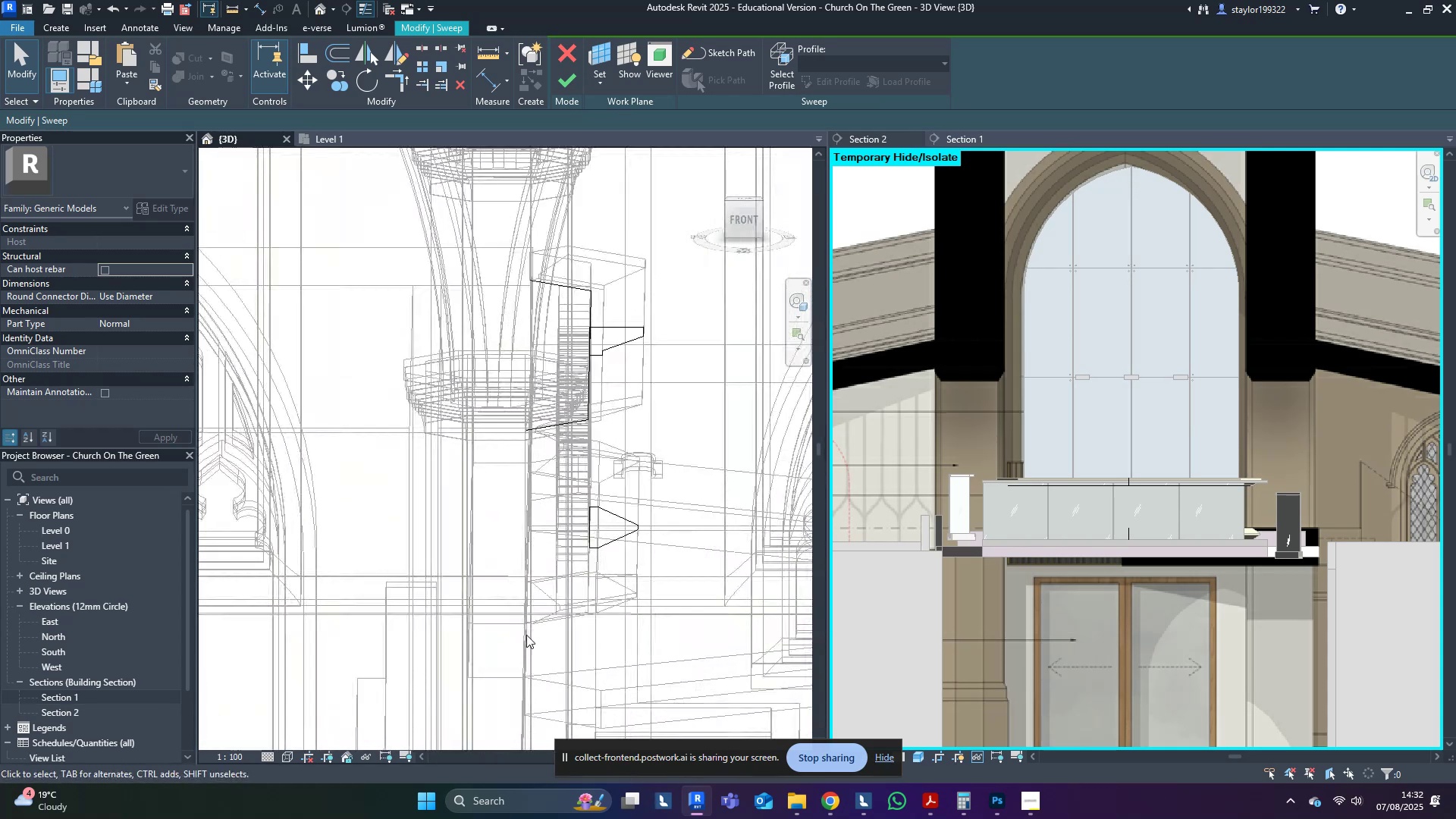 
hold_key(key=ShiftLeft, duration=0.75)
 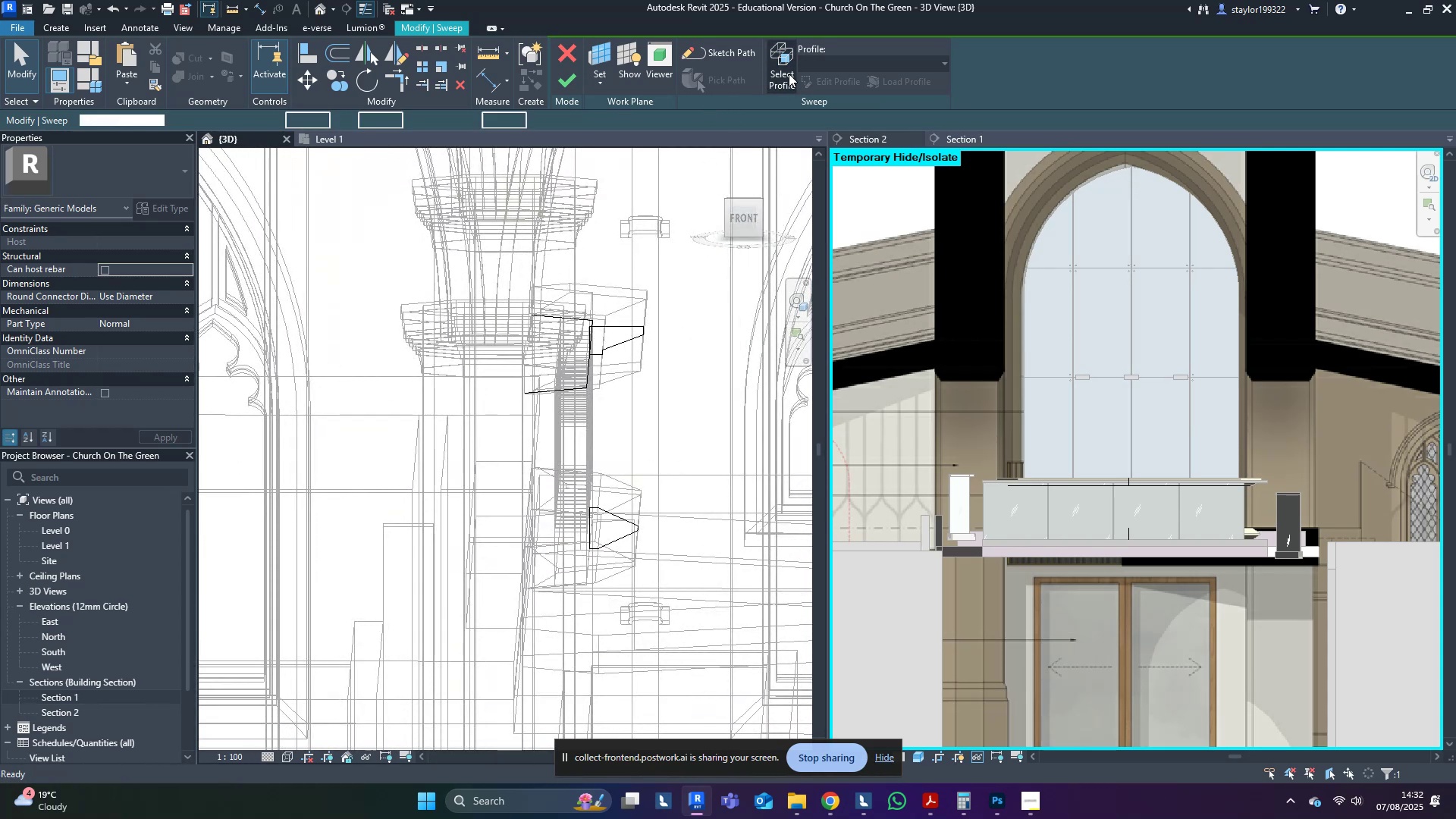 
double_click([809, 81])
 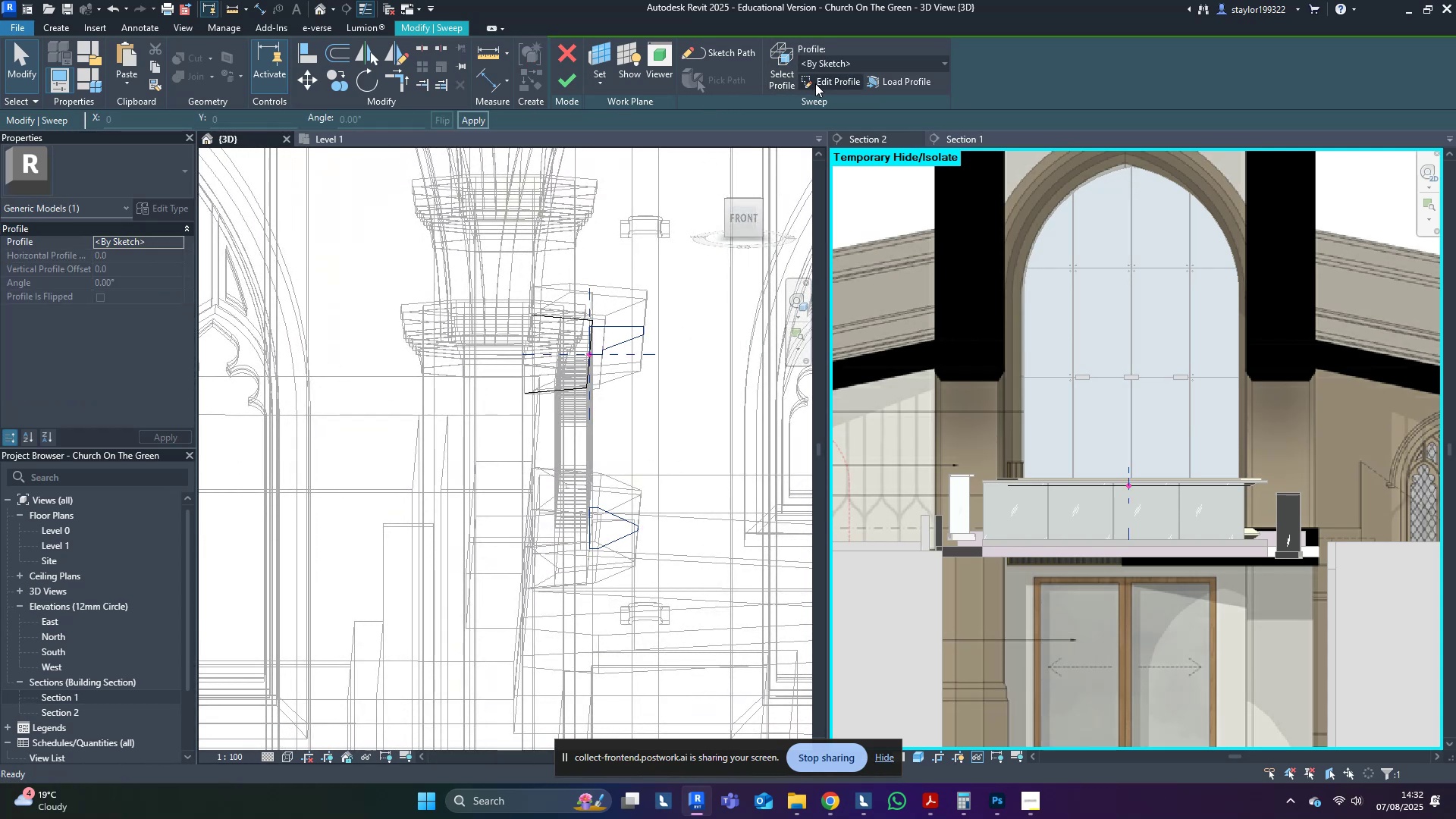 
left_click([815, 84])
 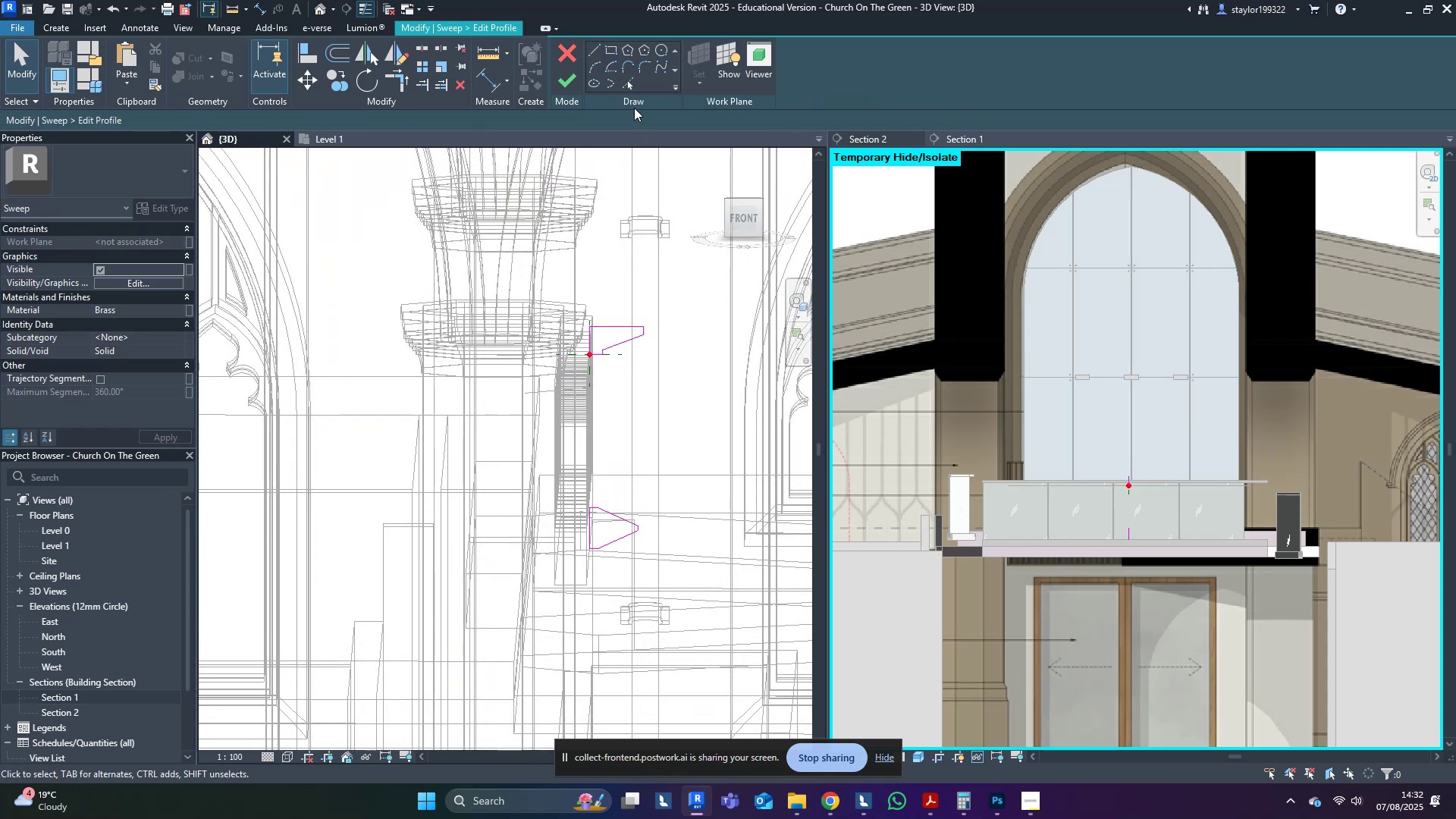 
left_click([629, 83])
 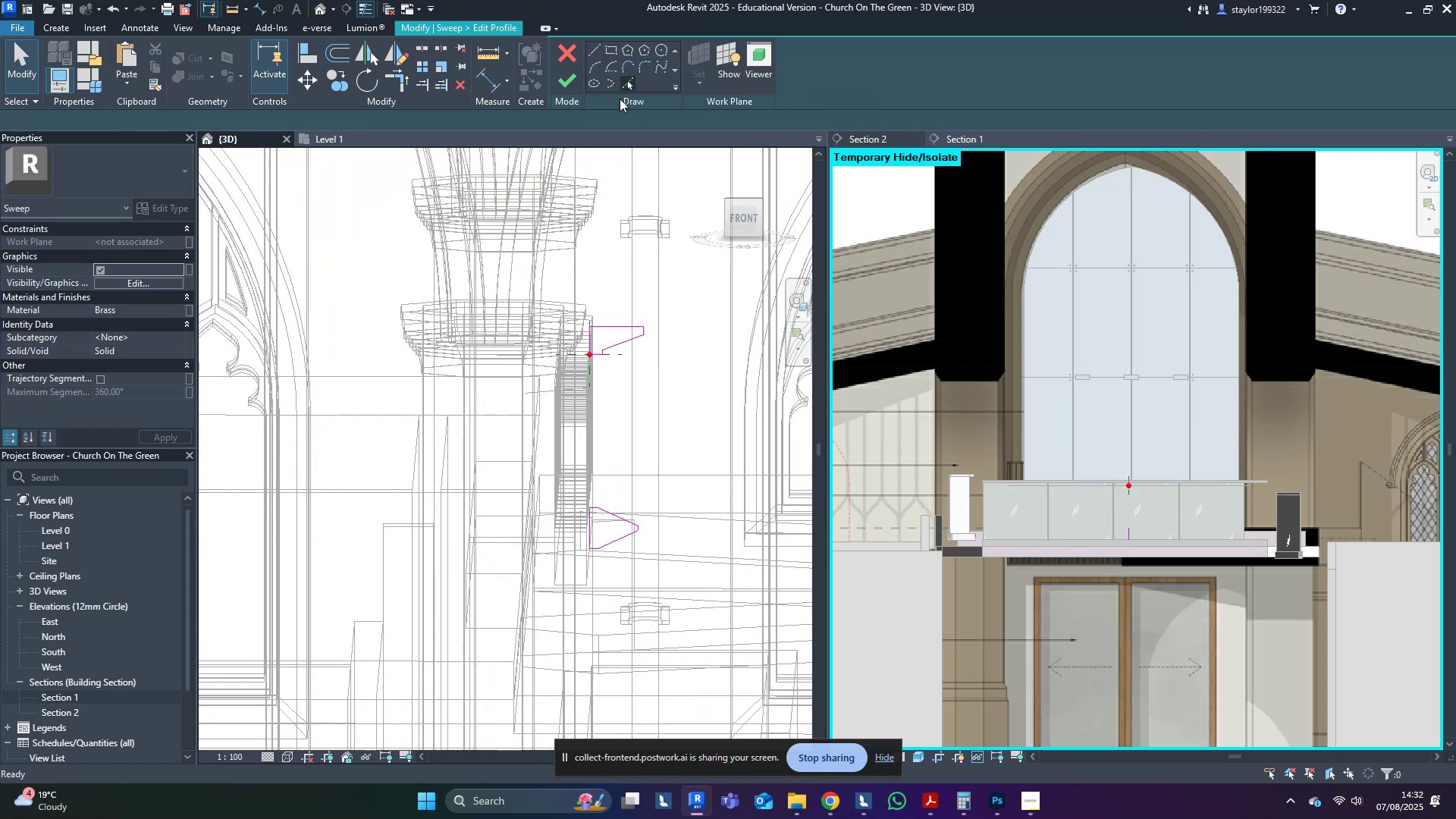 
scroll: coordinate [522, 441], scroll_direction: up, amount: 4.0
 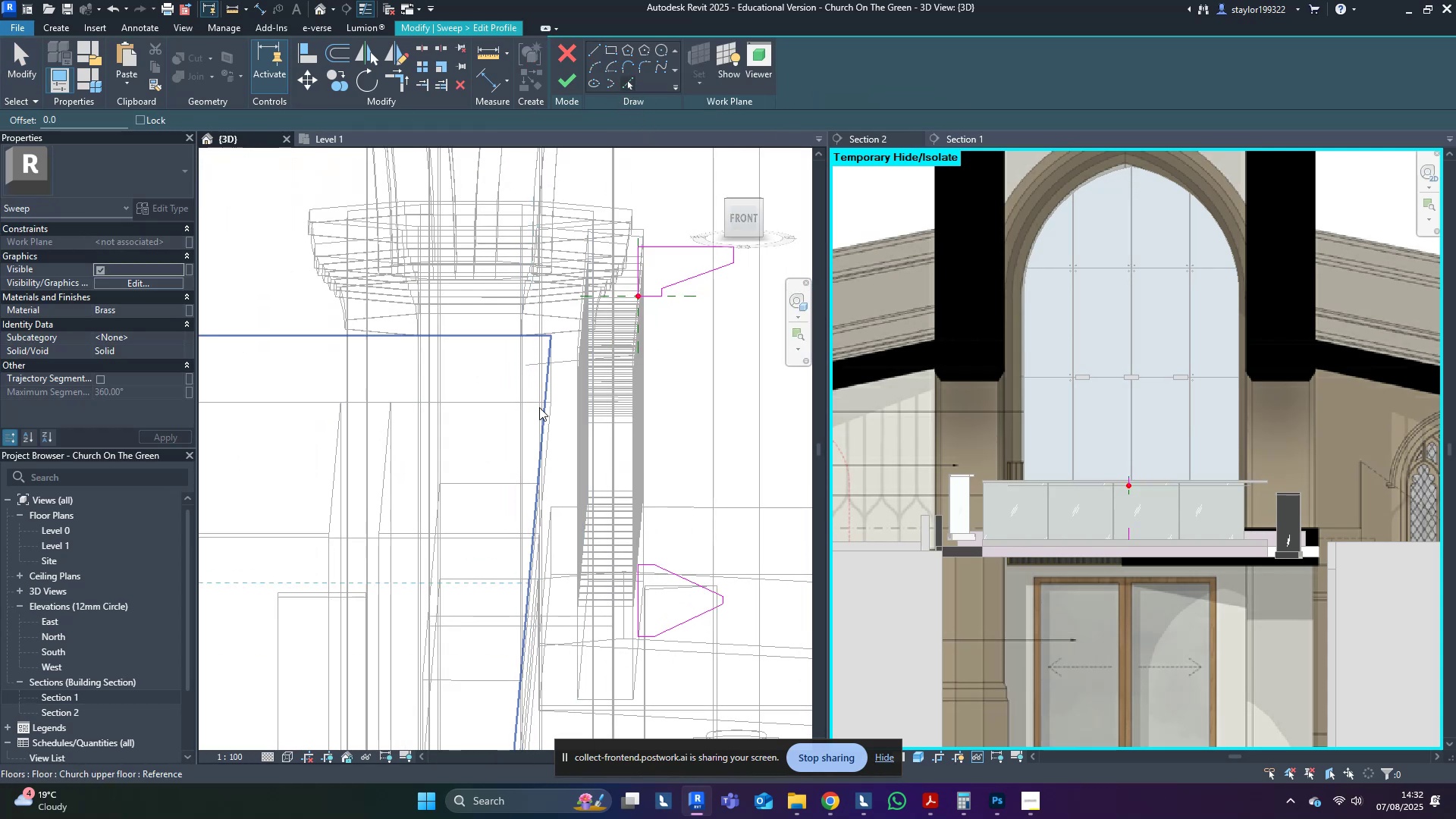 
left_click([582, 412])
 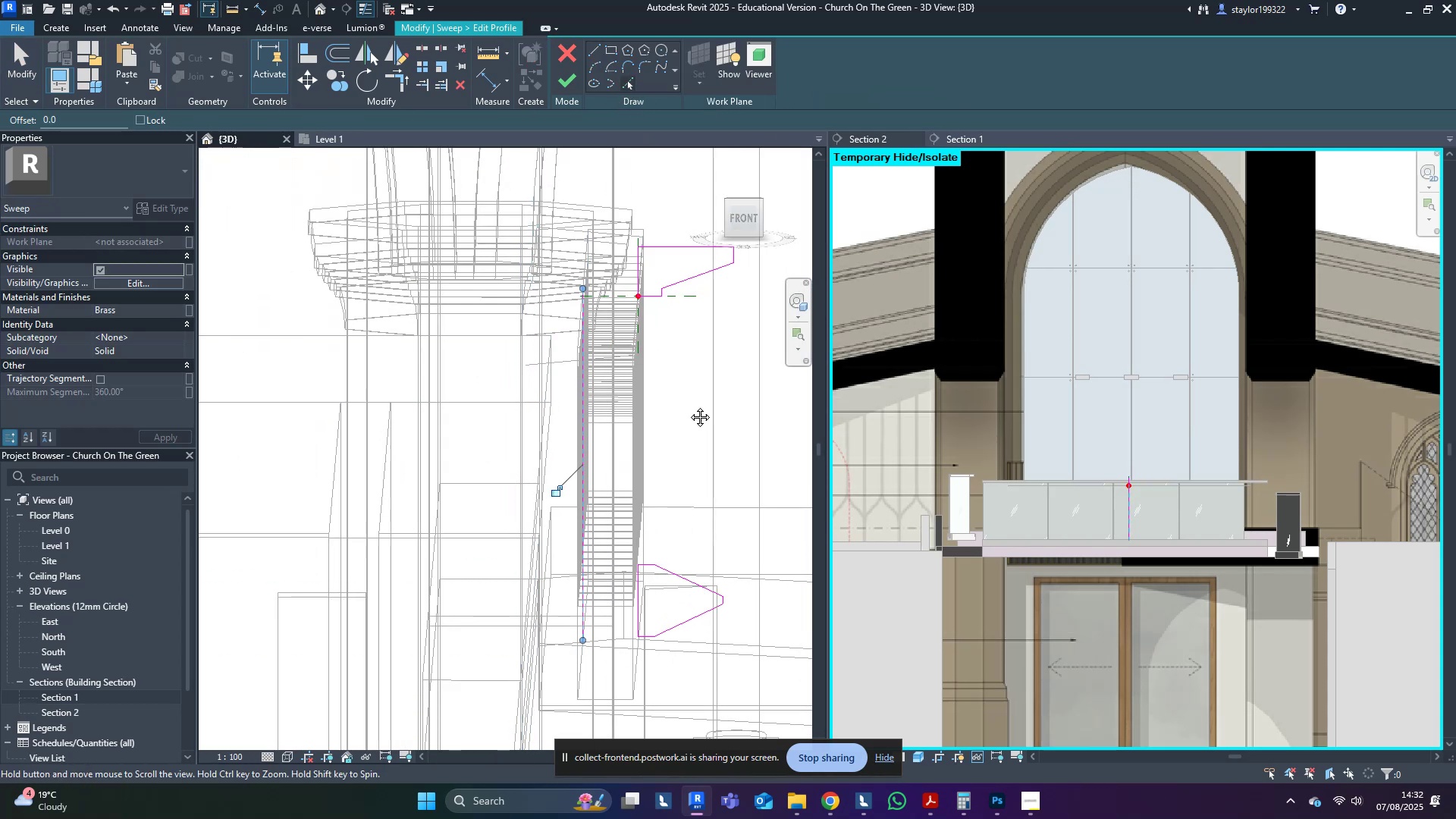 
key(Shift+ShiftLeft)
 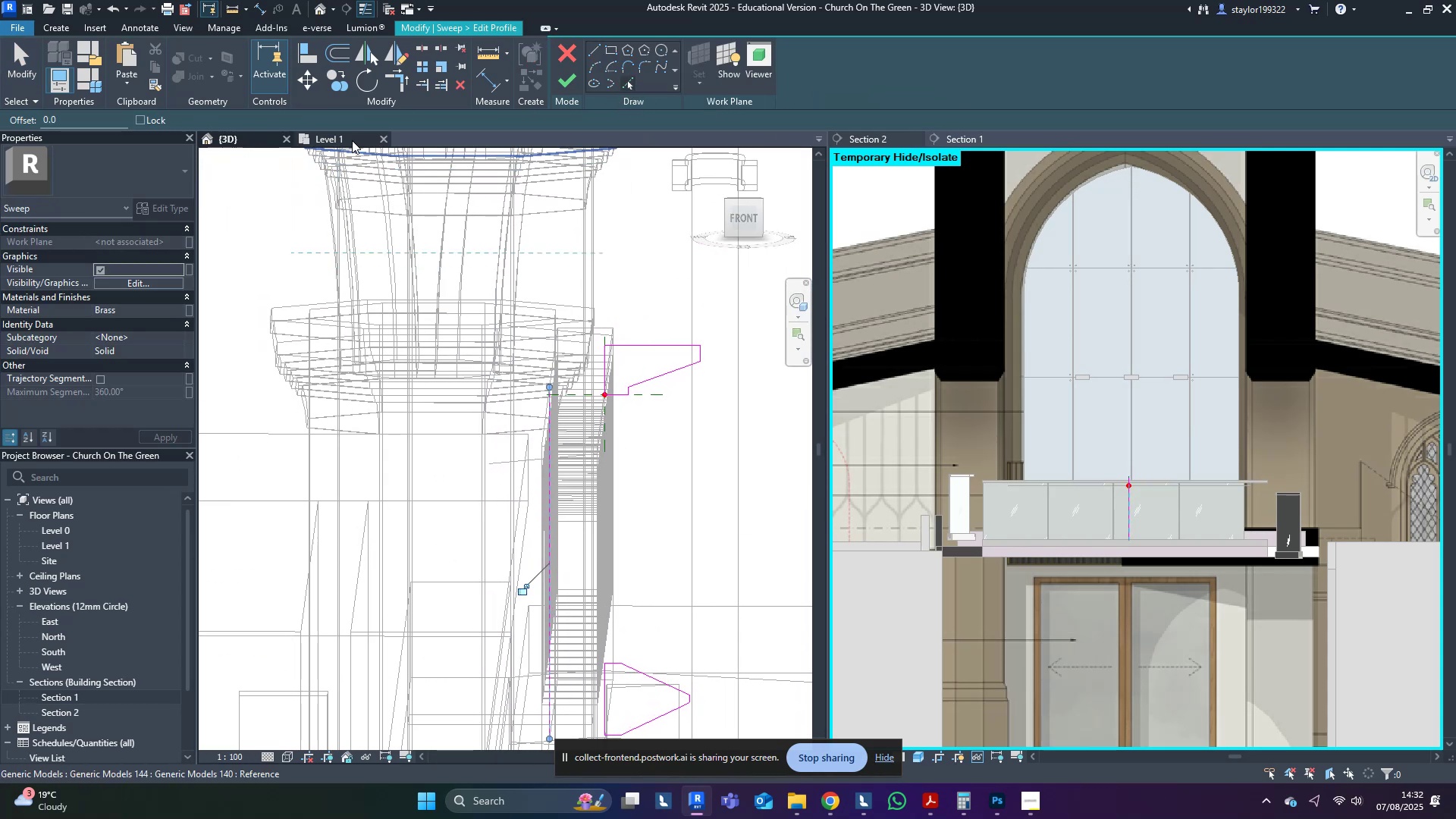 
left_click([350, 140])
 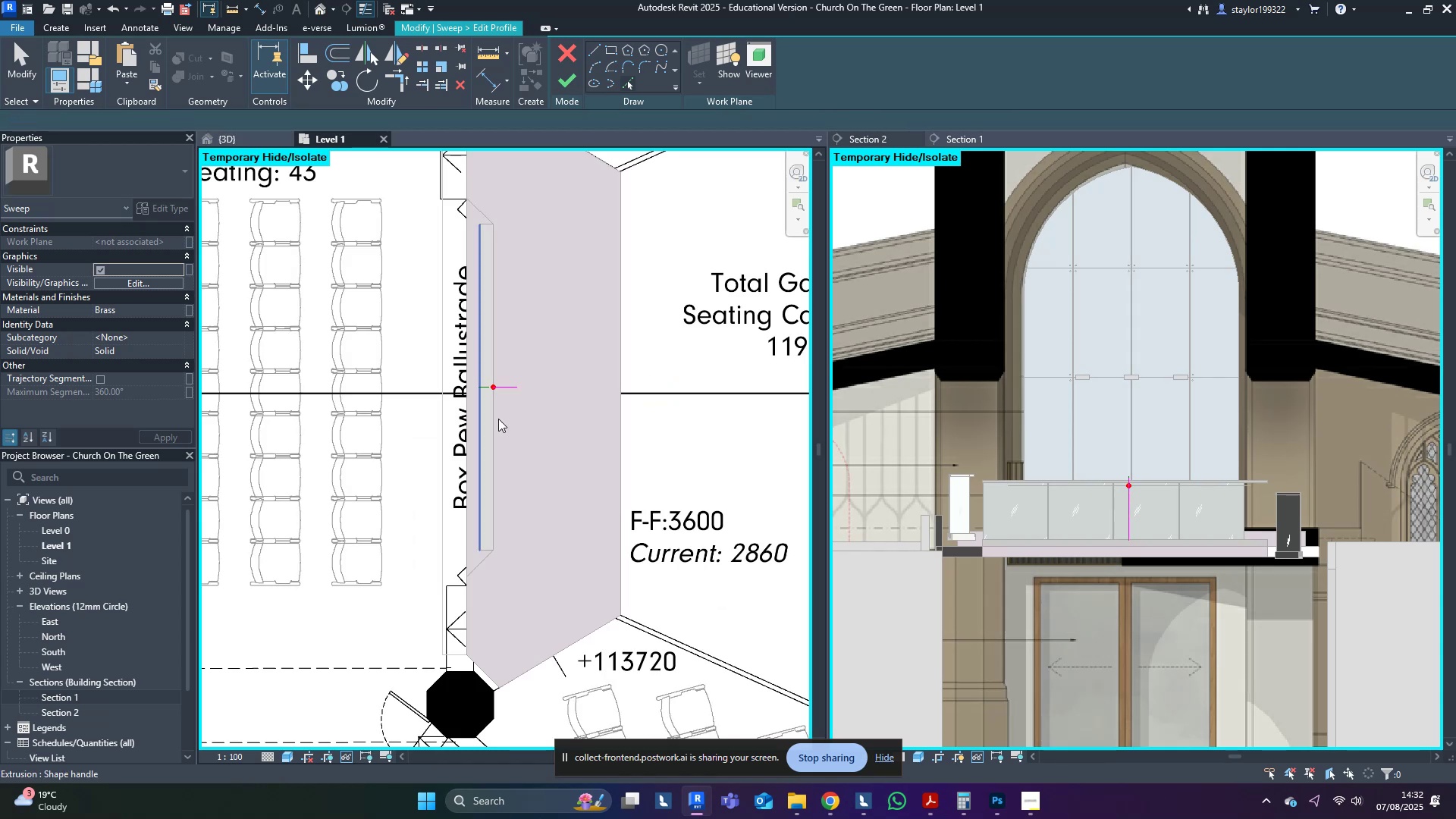 
type(wfsd)
 